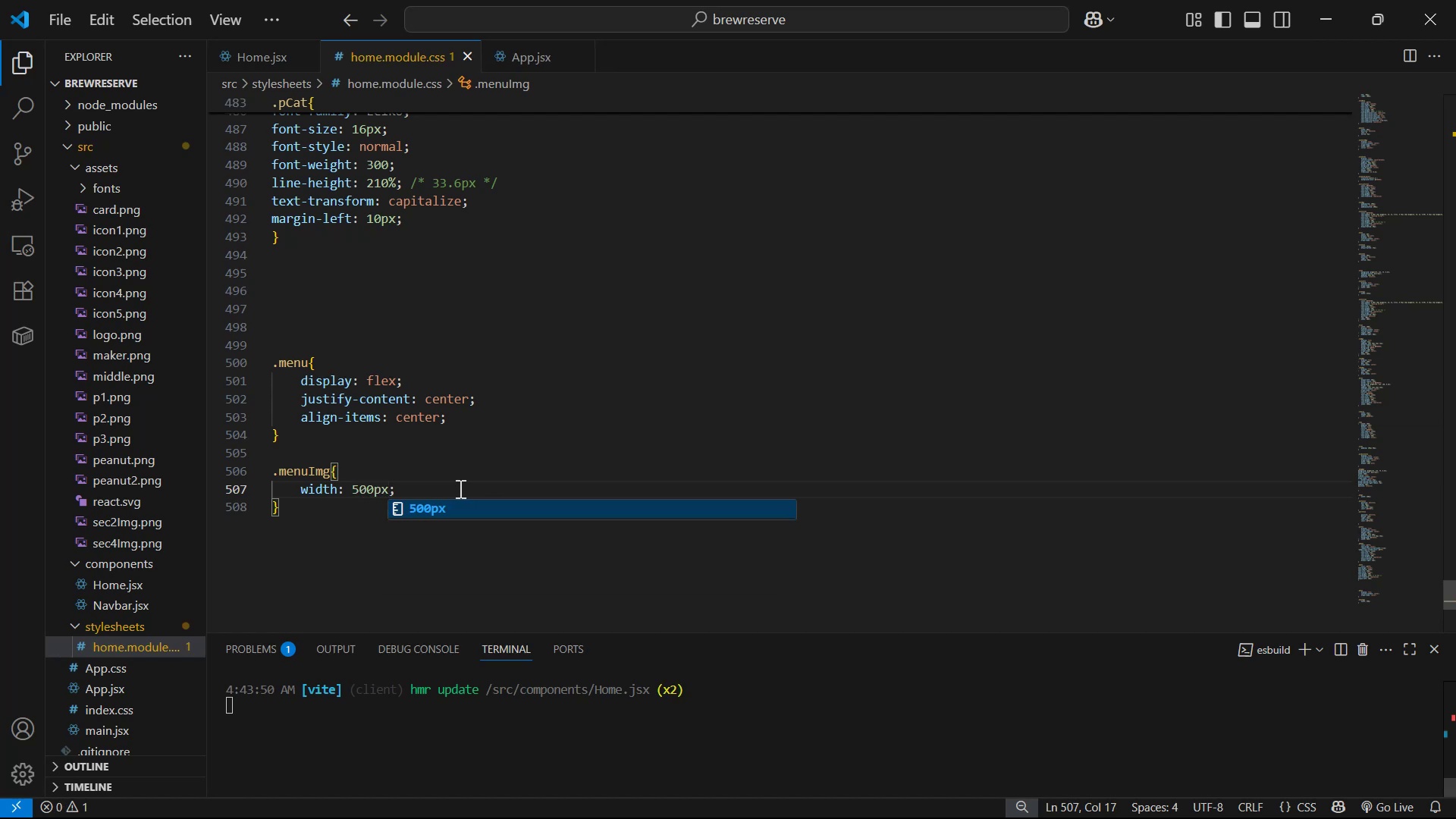 
key(Alt+Tab)
 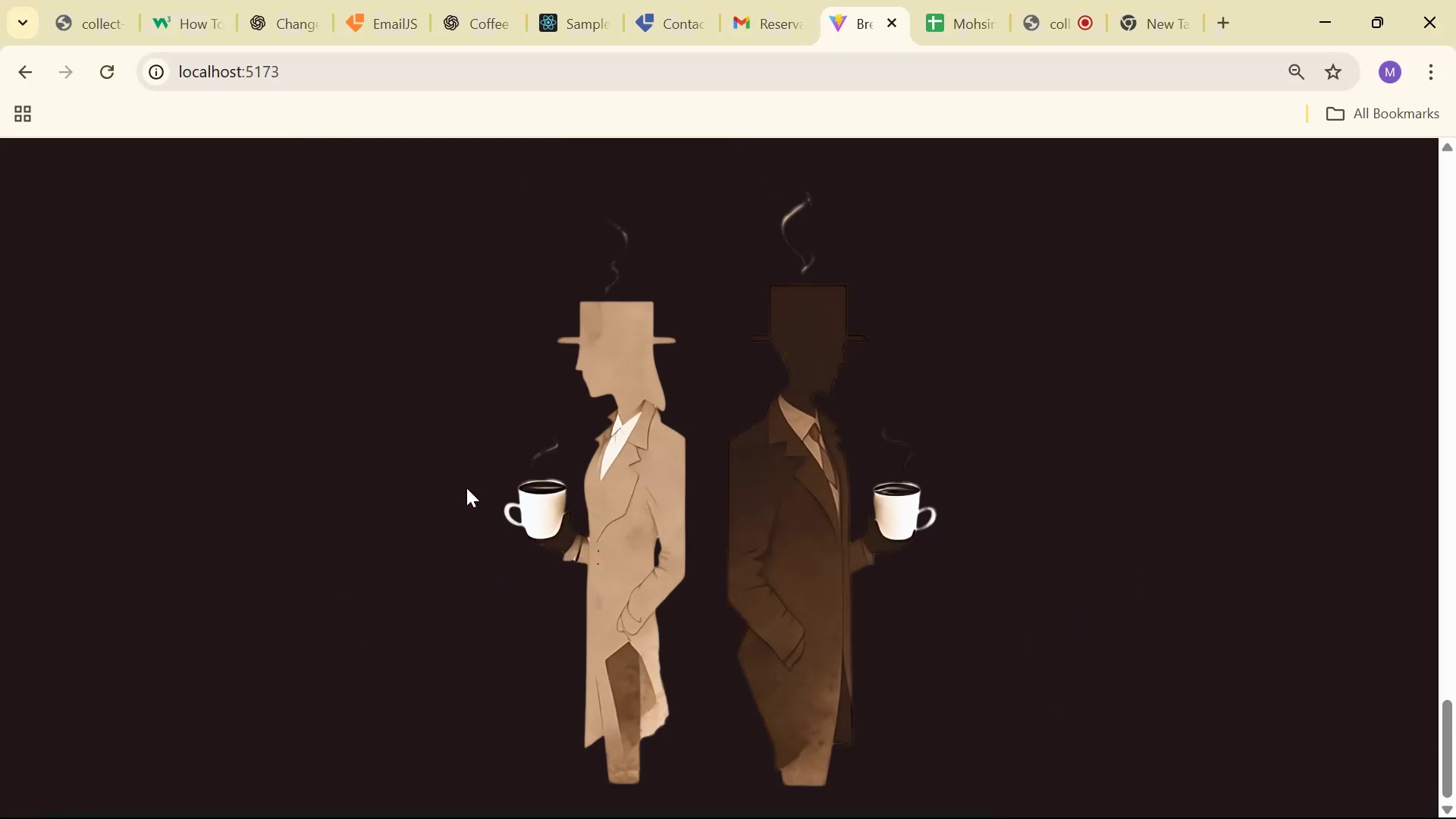 
scroll: coordinate [468, 470], scroll_direction: up, amount: 3.0
 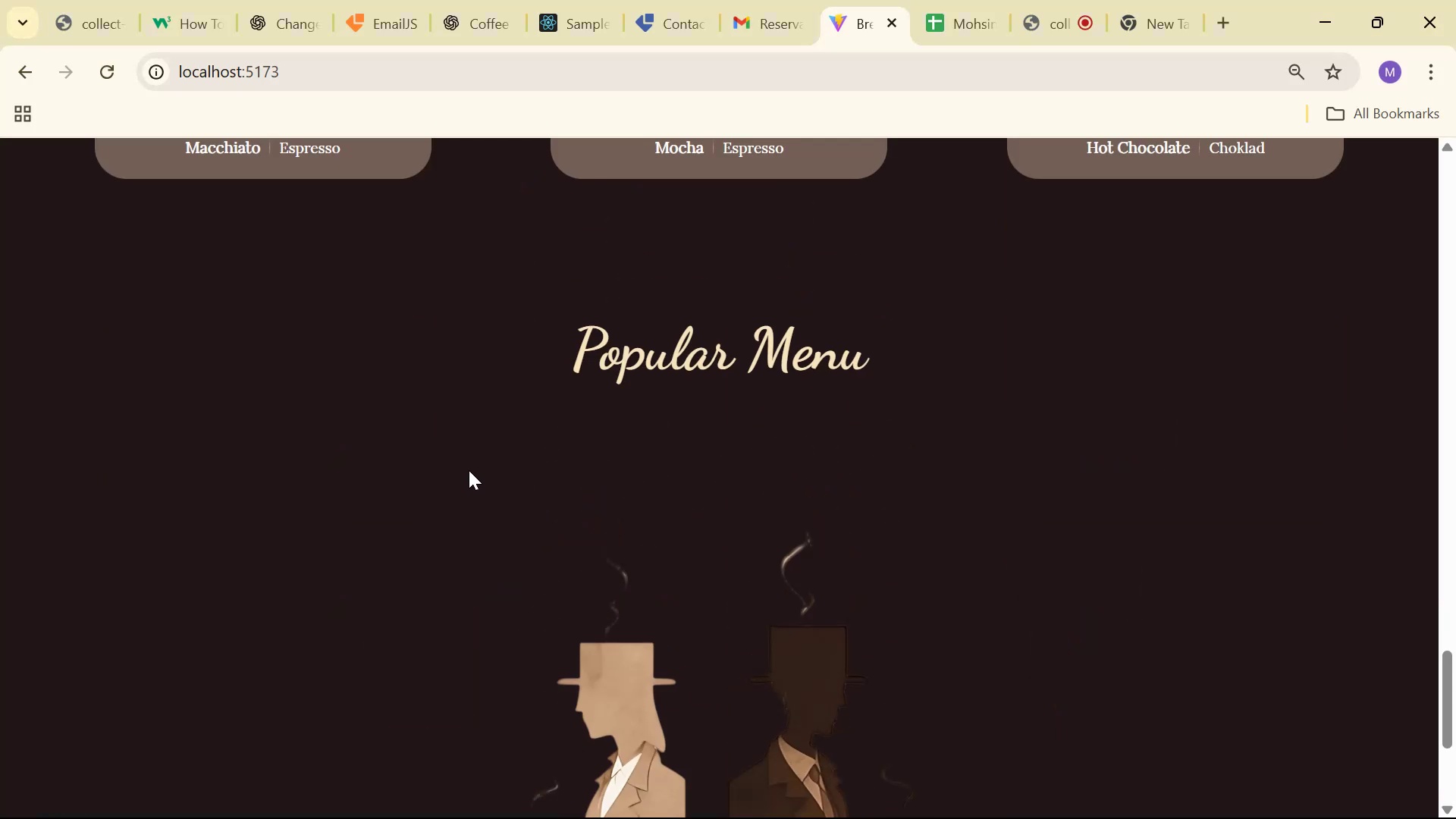 
key(Alt+AltLeft)
 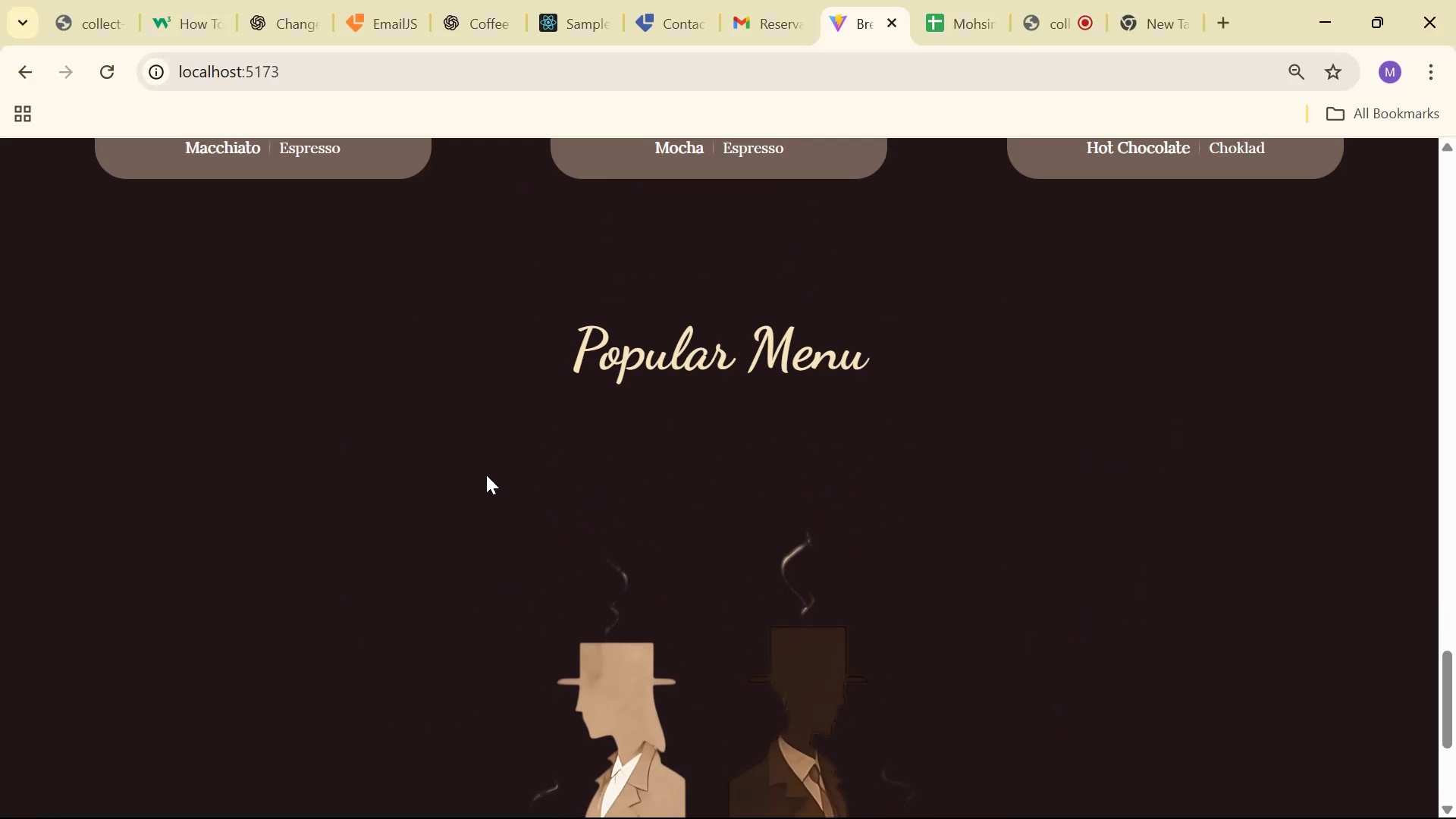 
key(Alt+Tab)
 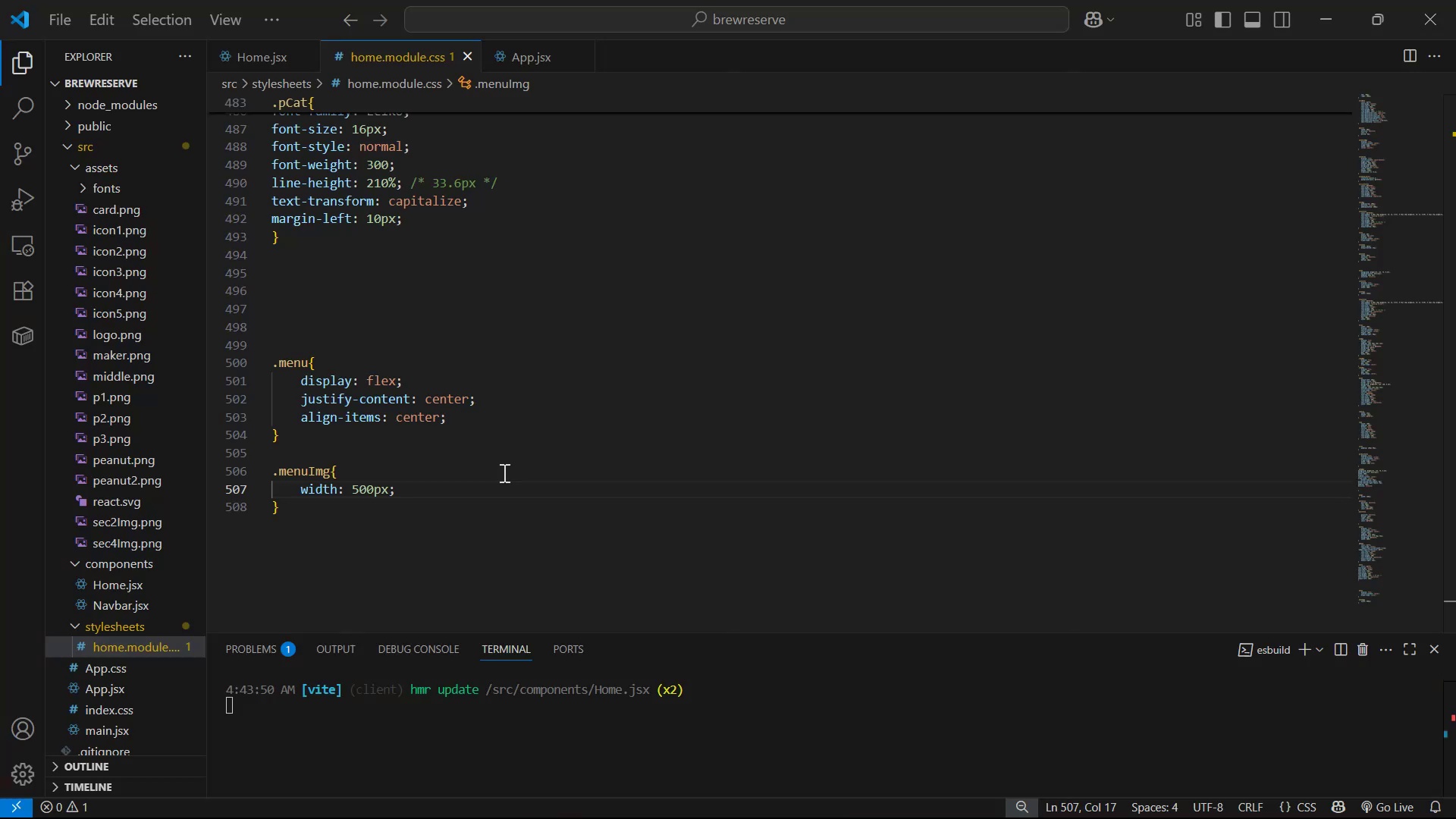 
key(Alt+Tab)
 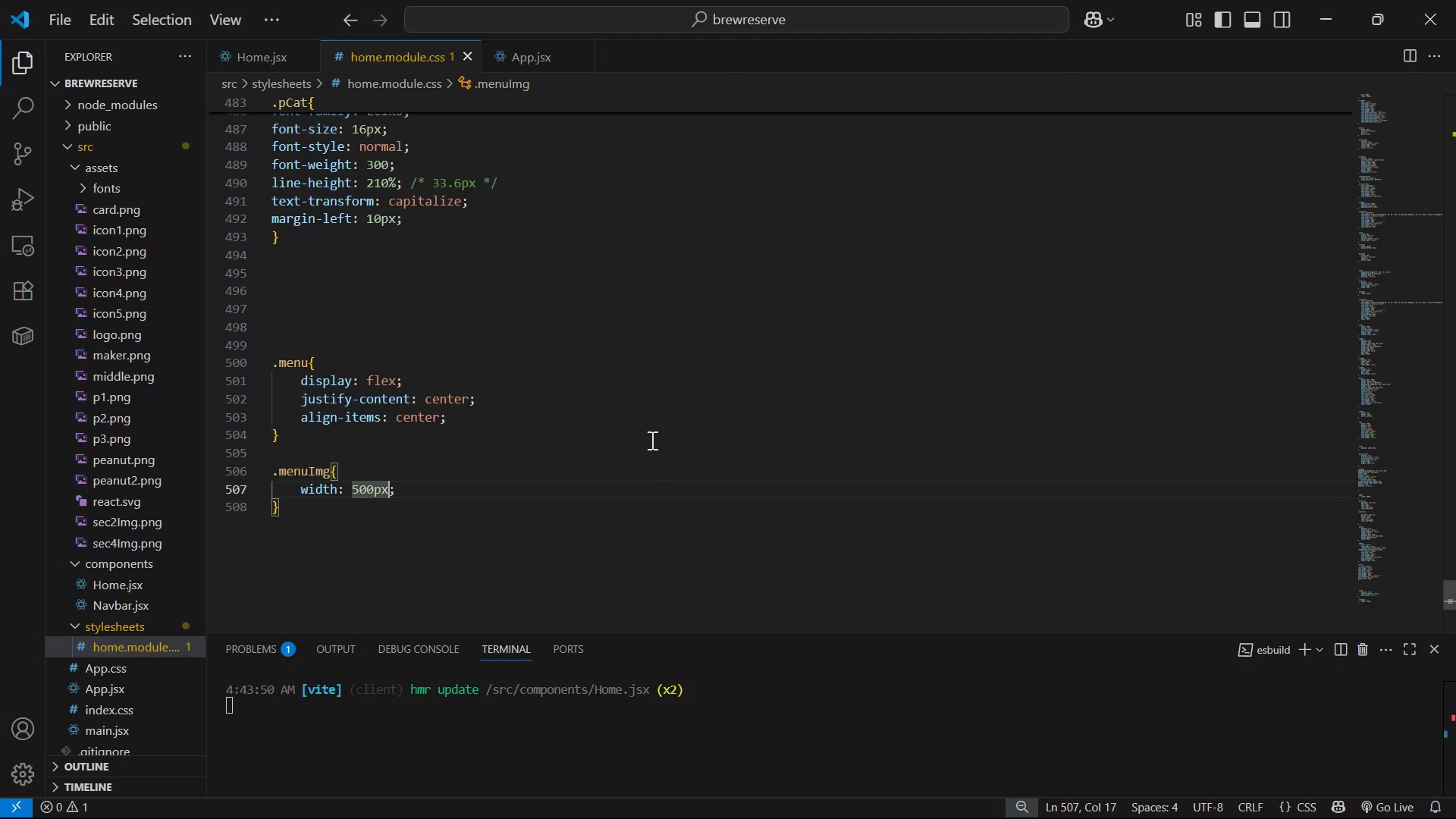 
key(Alt+Tab)
 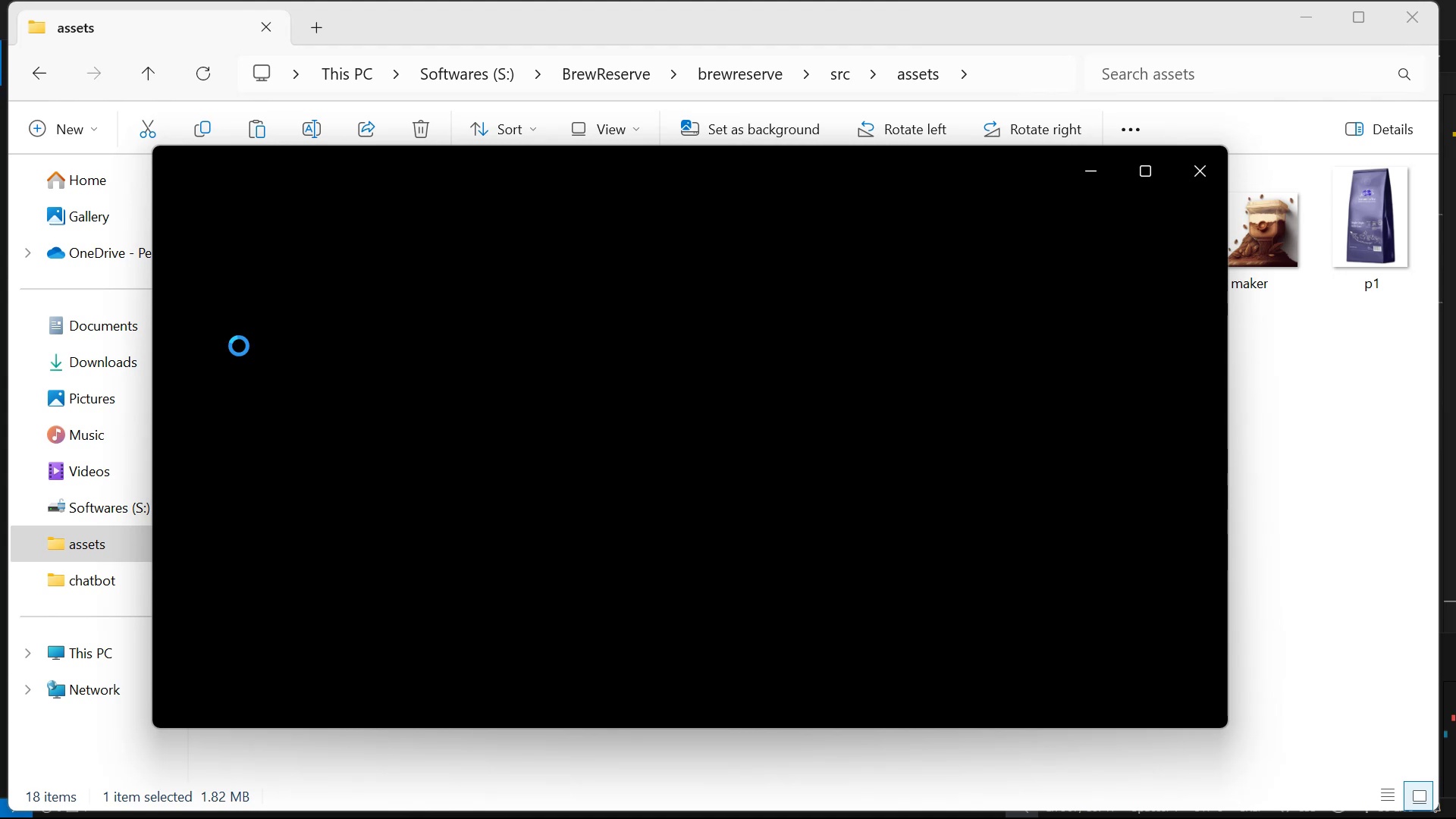 
left_click([199, 184])
 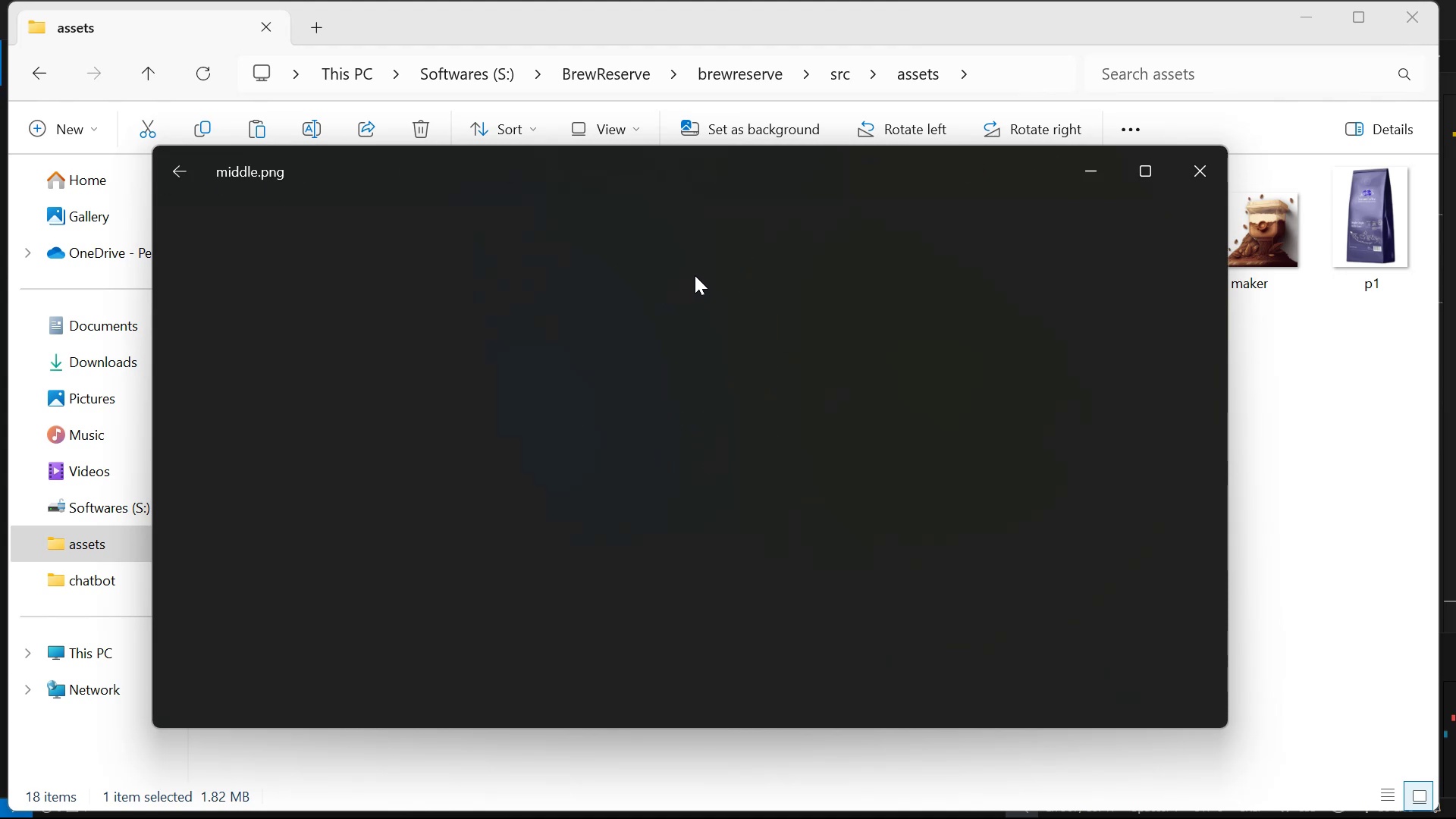 
left_click_drag(start_coordinate=[693, 344], to_coordinate=[701, 381])
 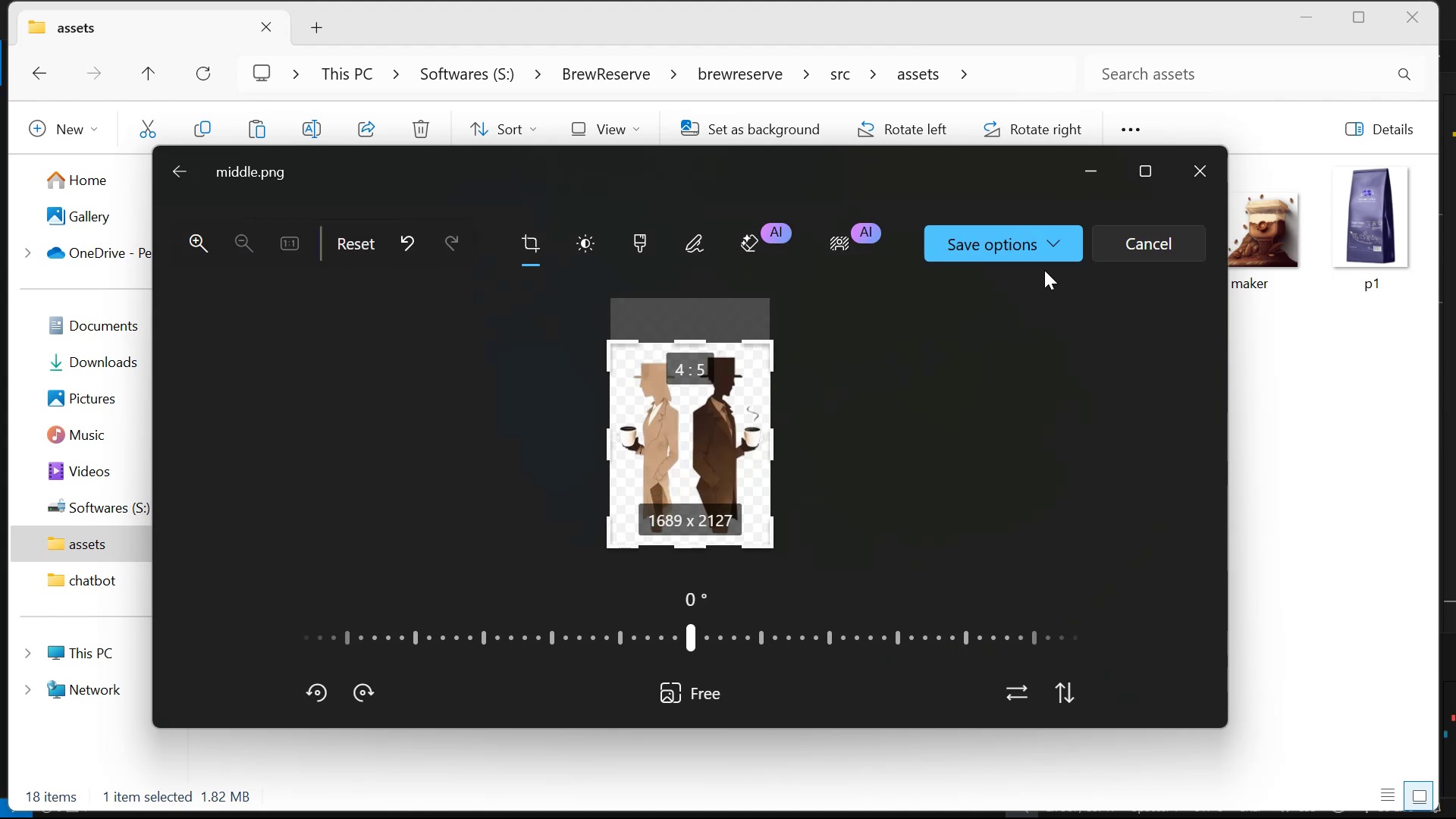 
left_click([1067, 246])
 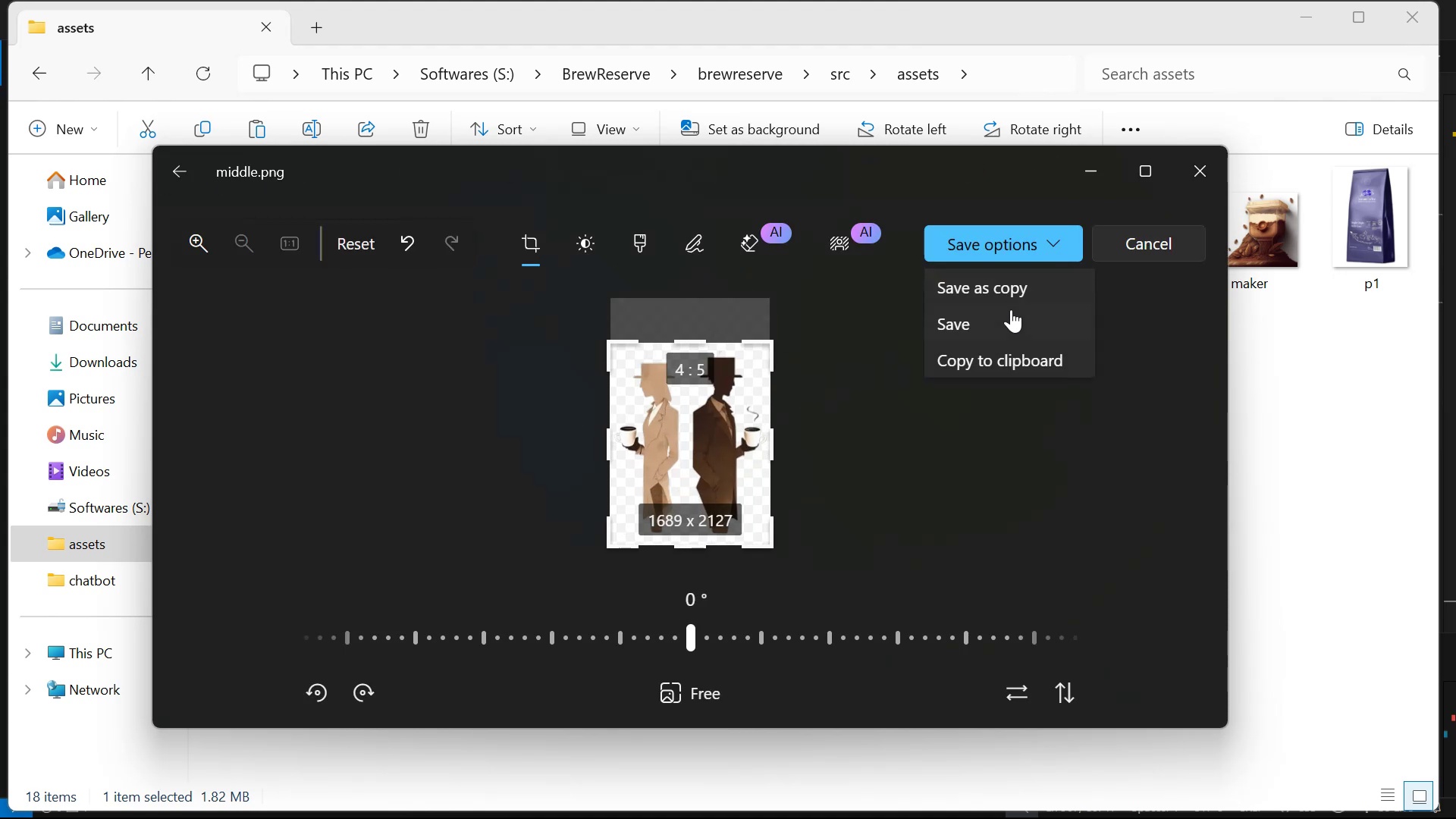 
left_click([1003, 331])
 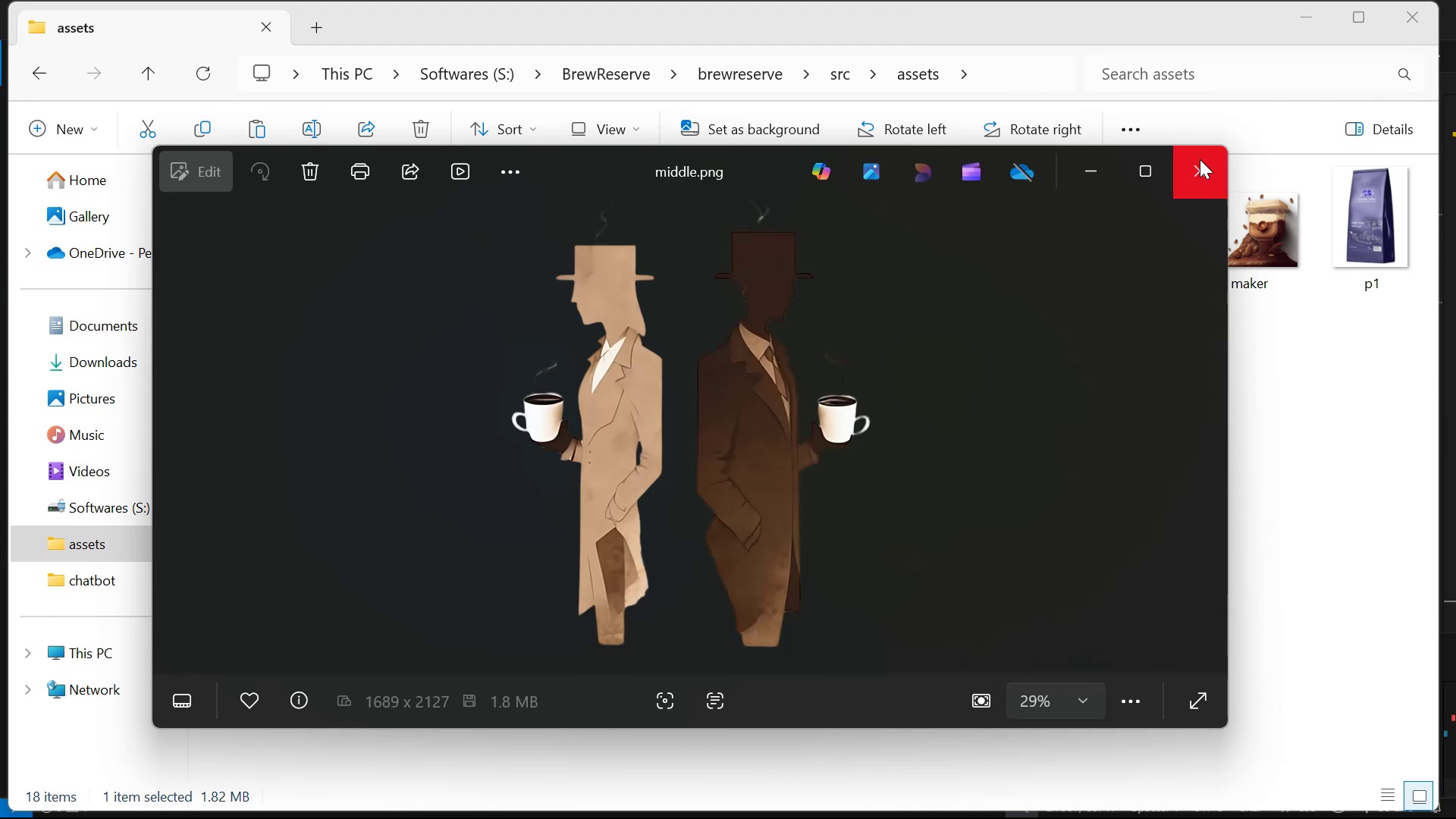 
key(Alt+Tab)
 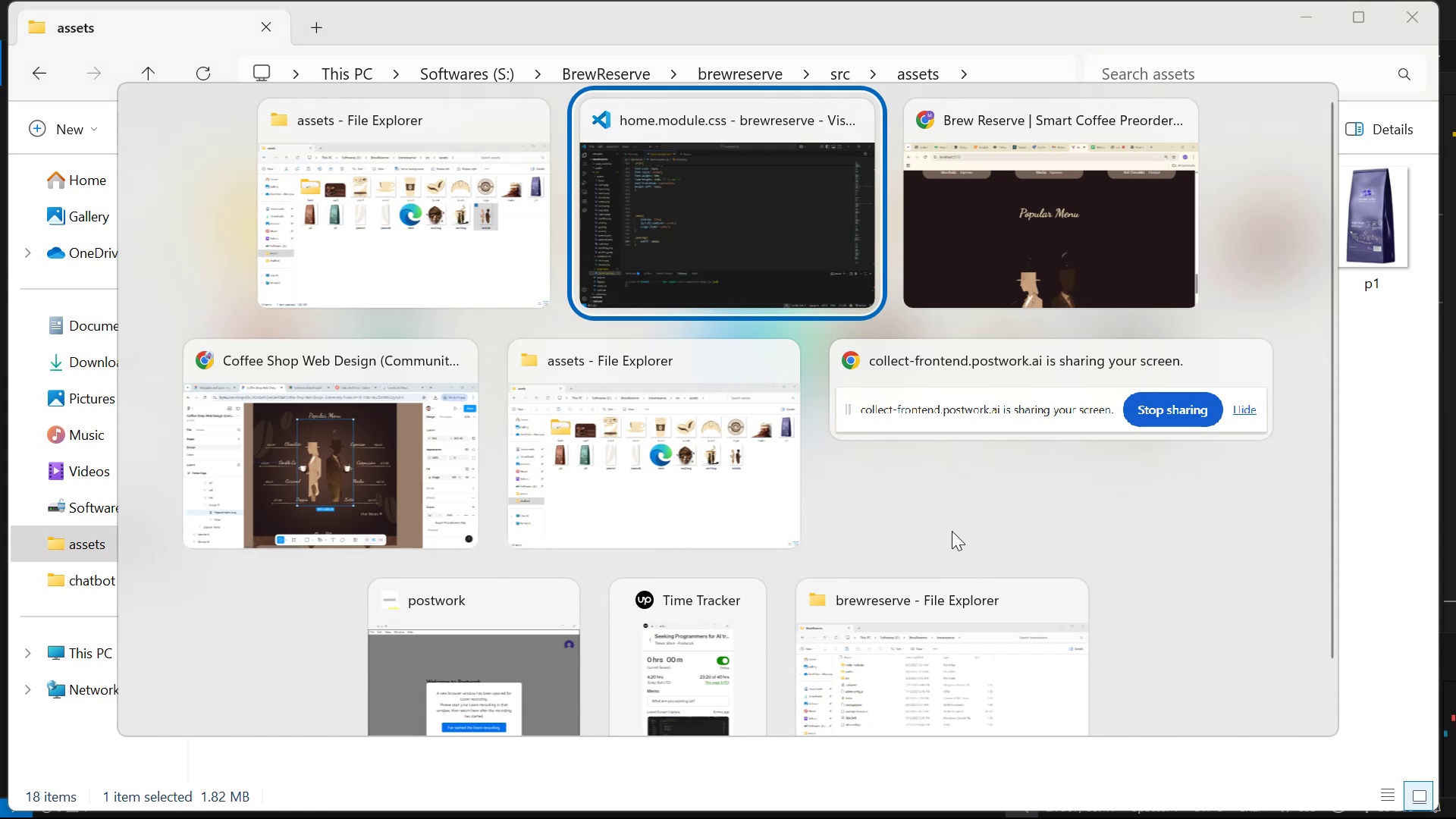 
key(Alt+Tab)
 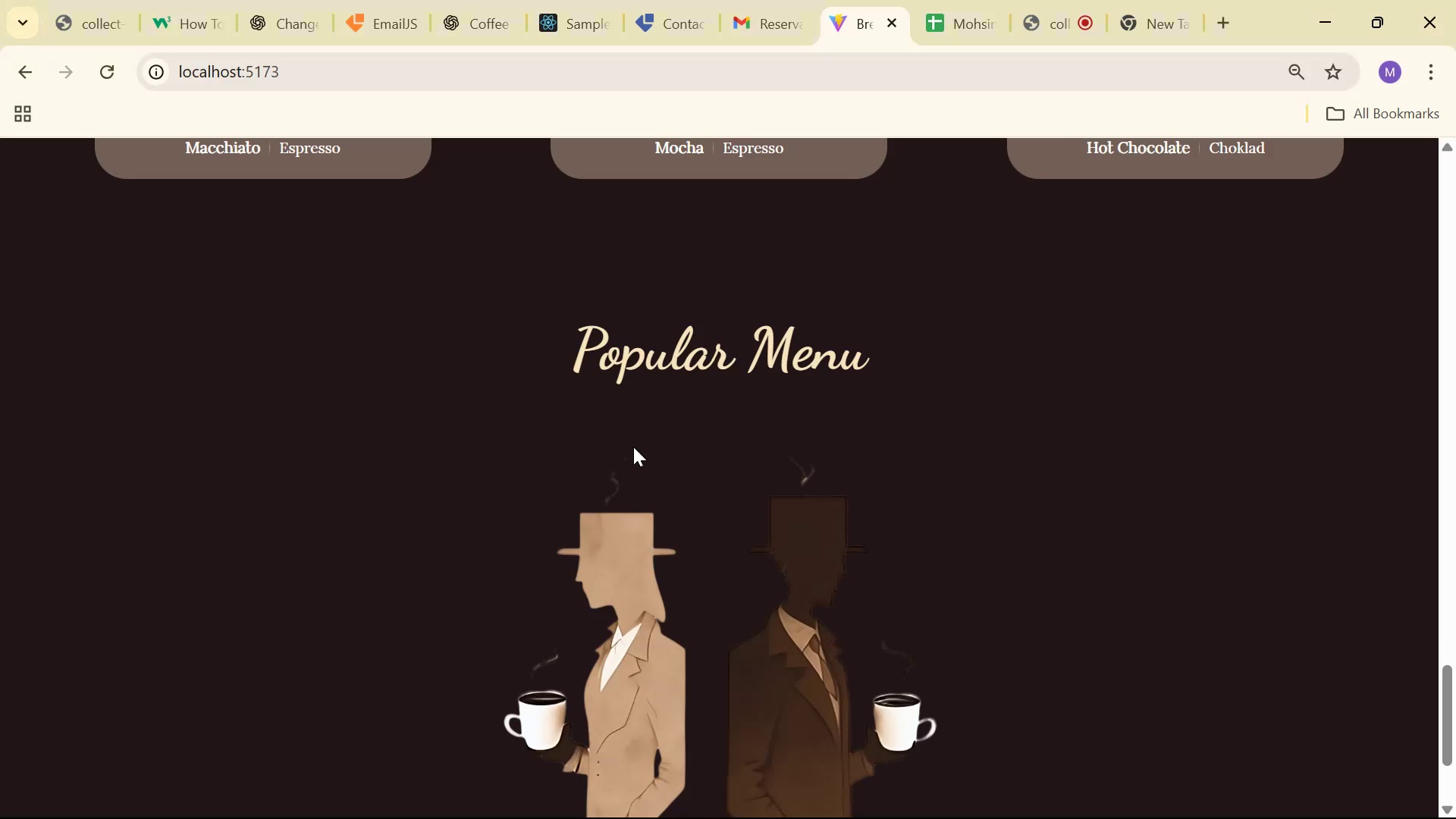 
scroll: coordinate [628, 335], scroll_direction: down, amount: 10.0
 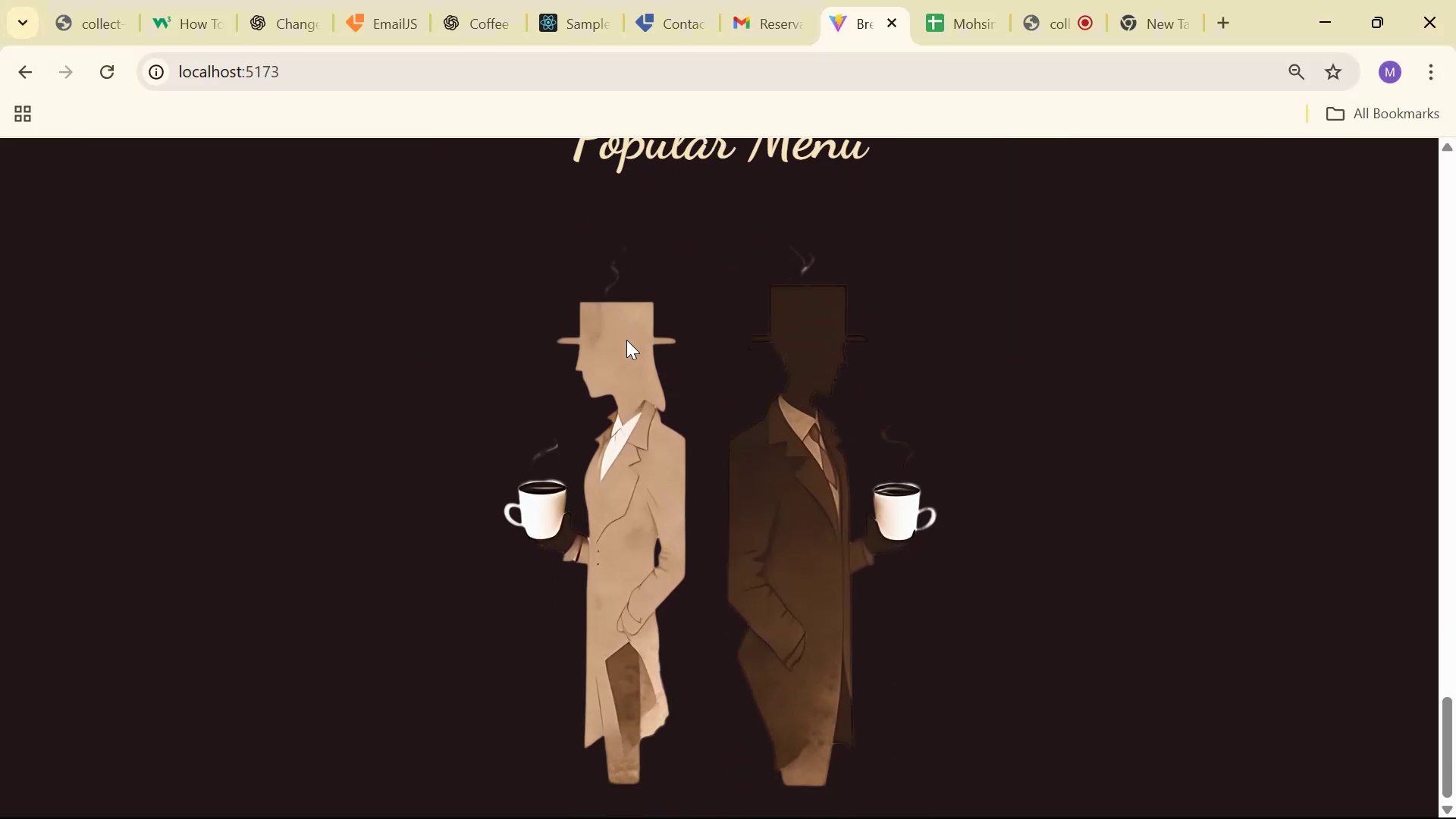 
scroll: coordinate [622, 342], scroll_direction: up, amount: 1.0
 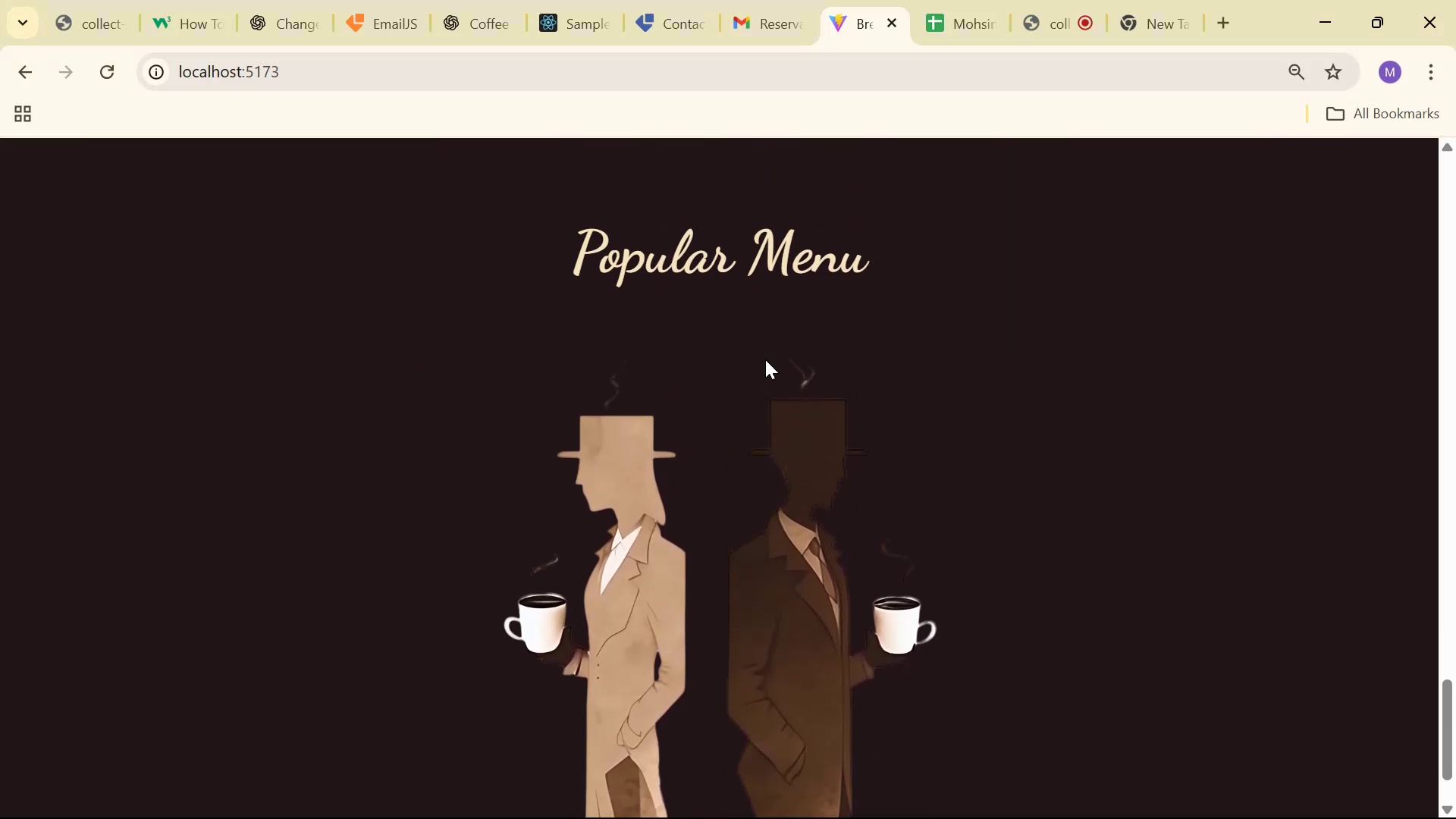 
scroll: coordinate [736, 344], scroll_direction: down, amount: 4.0
 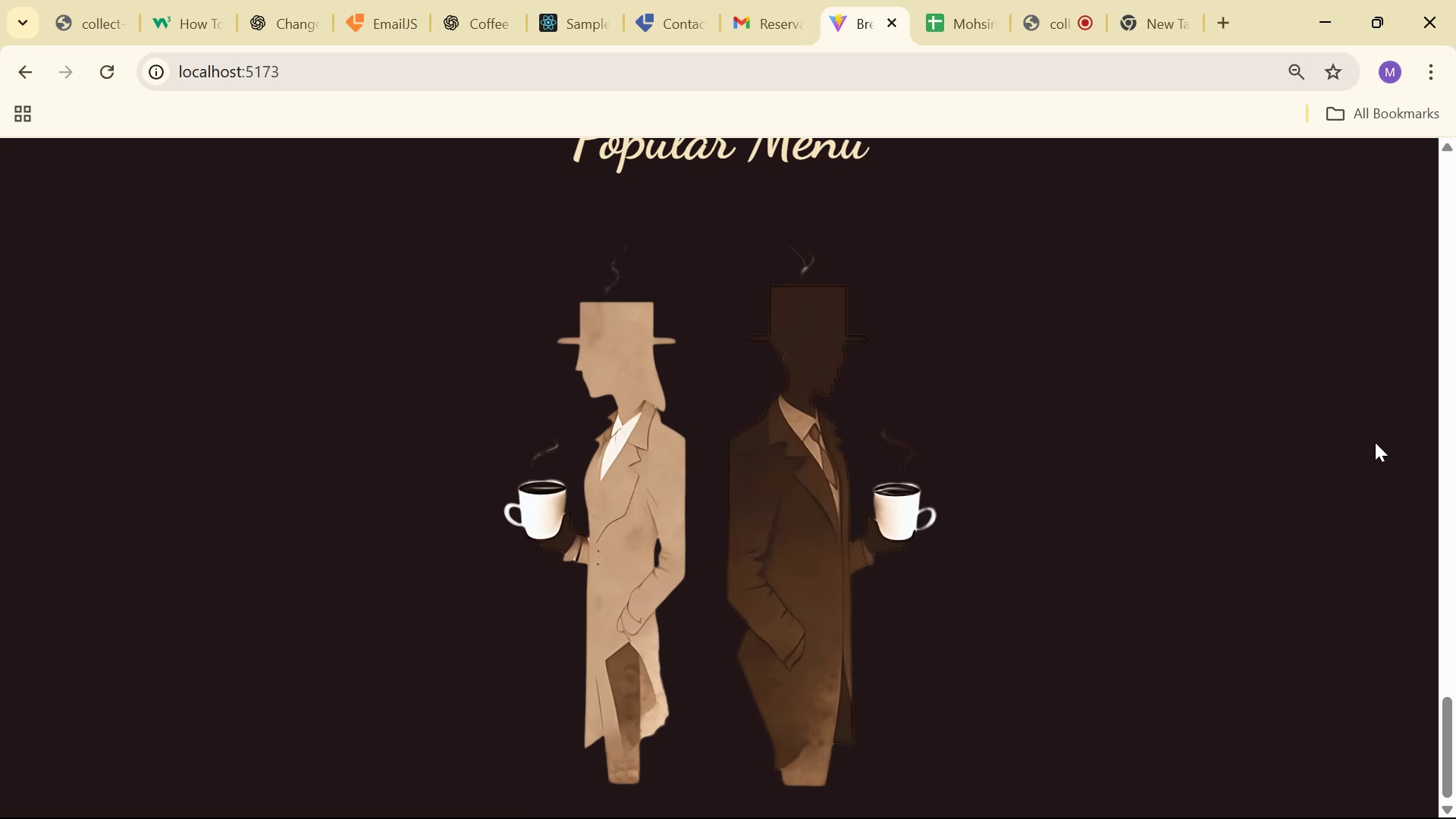 
wait(15.11)
 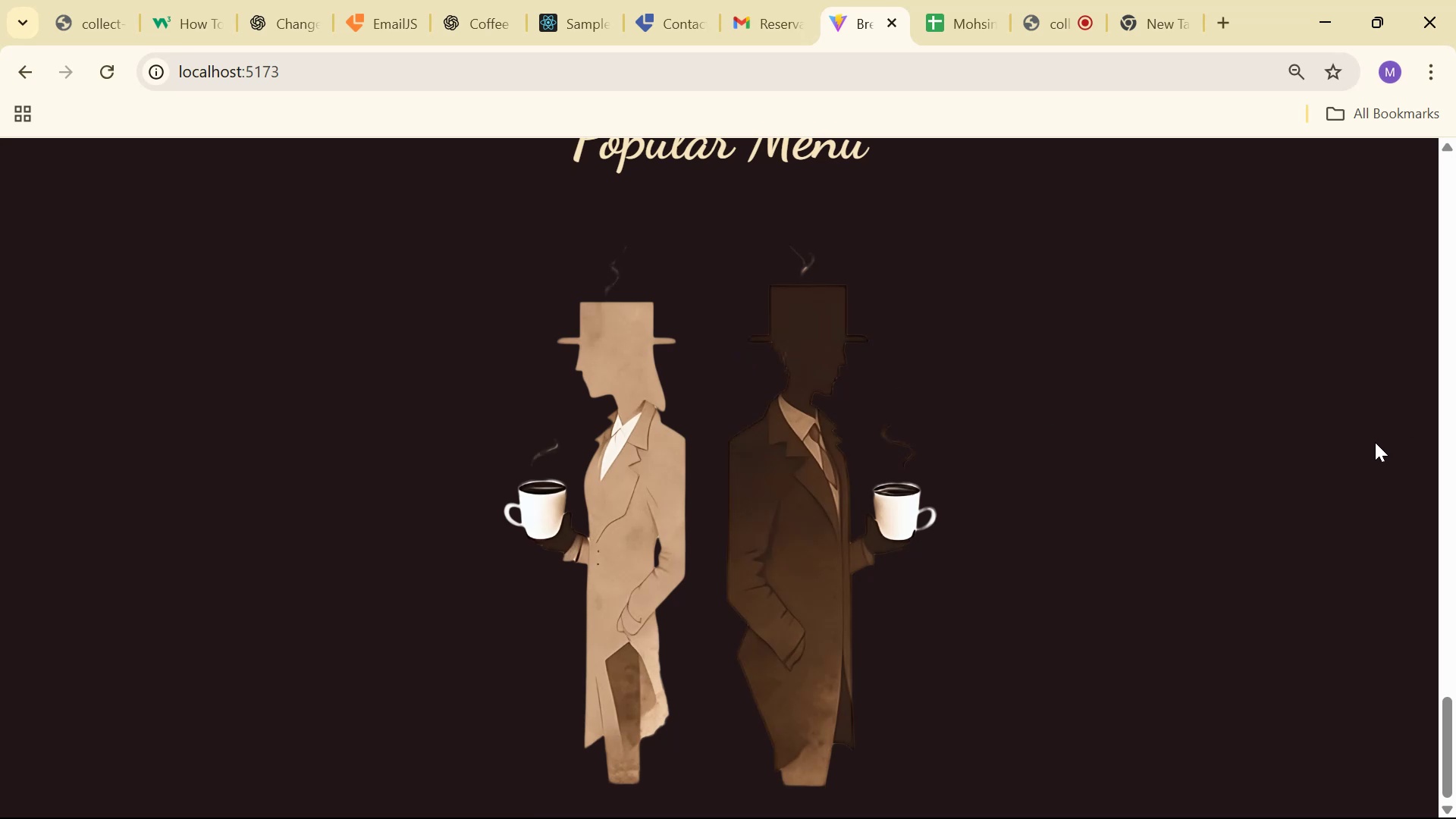 
left_click([1040, 31])
 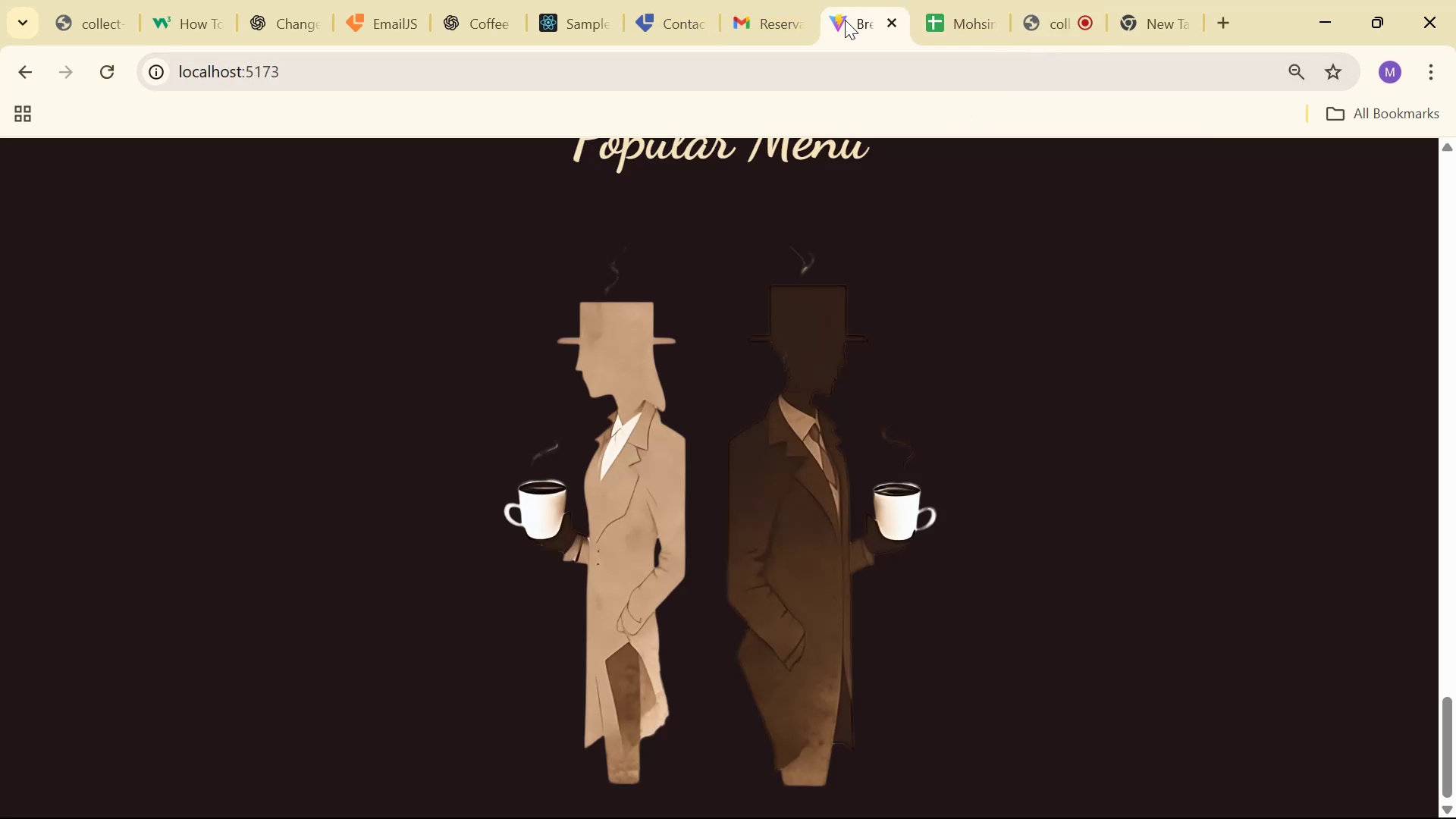 
wait(5.37)
 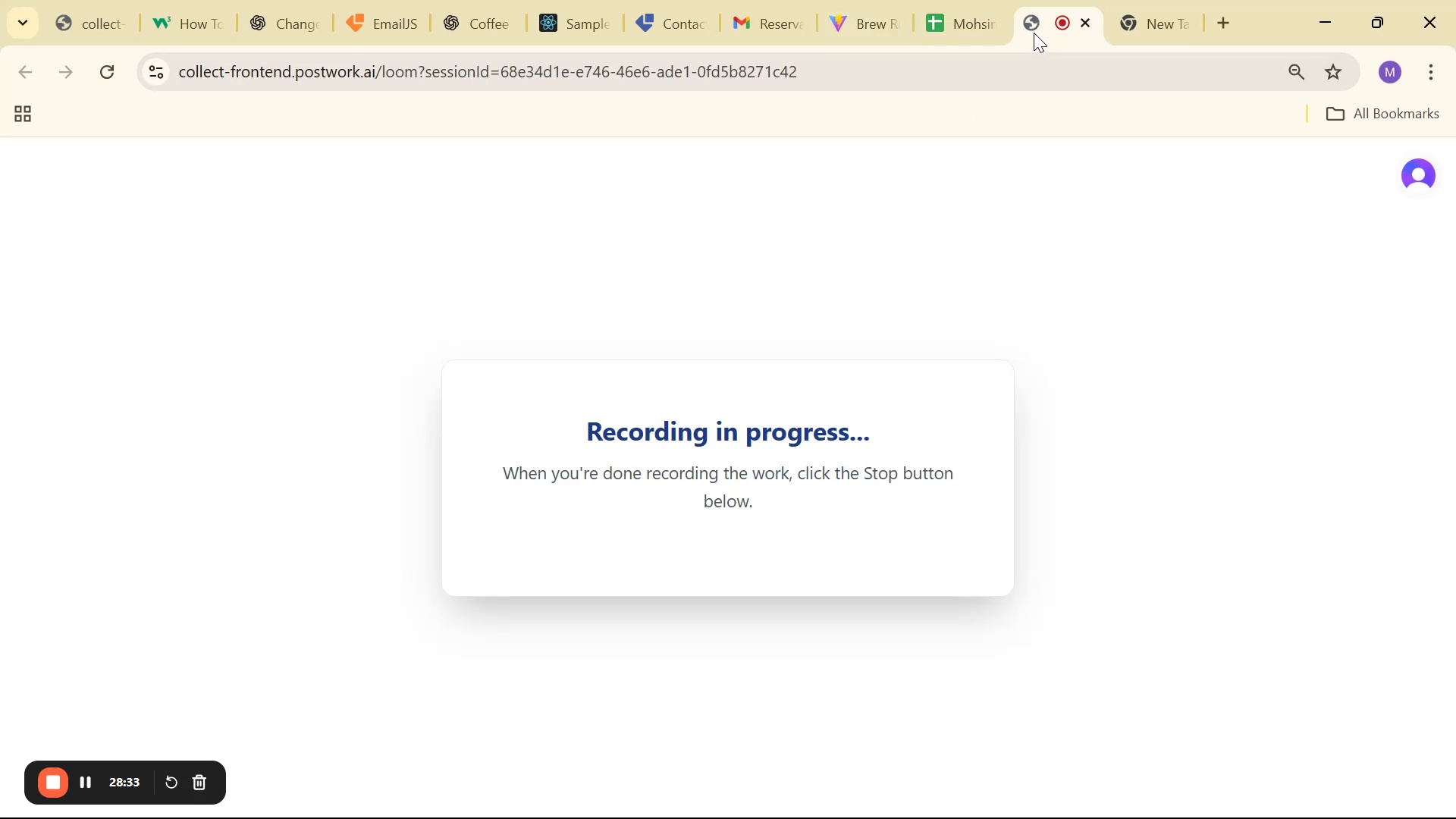 
scroll: coordinate [965, 364], scroll_direction: down, amount: 13.0
 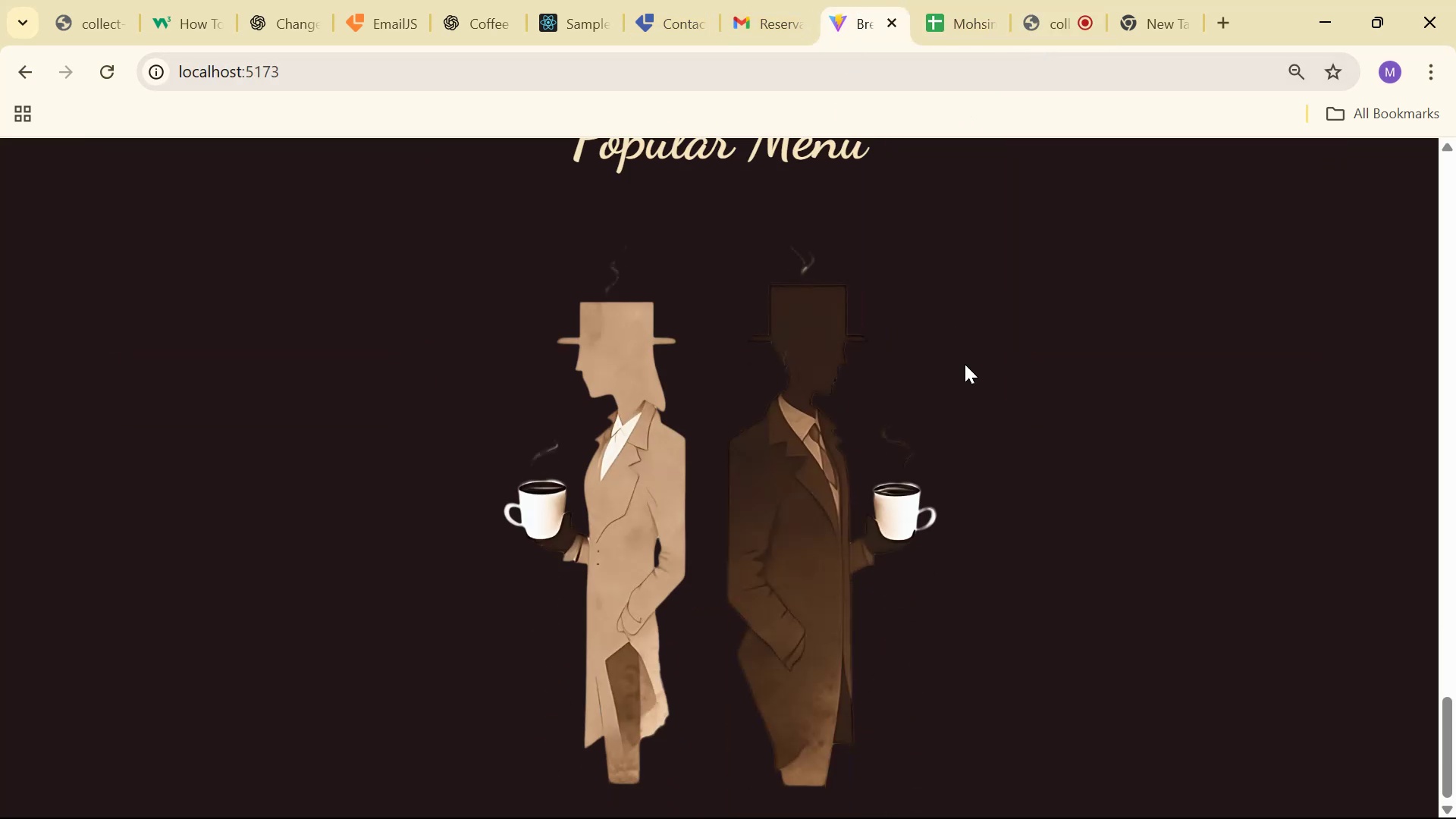 
key(Alt+Tab)
 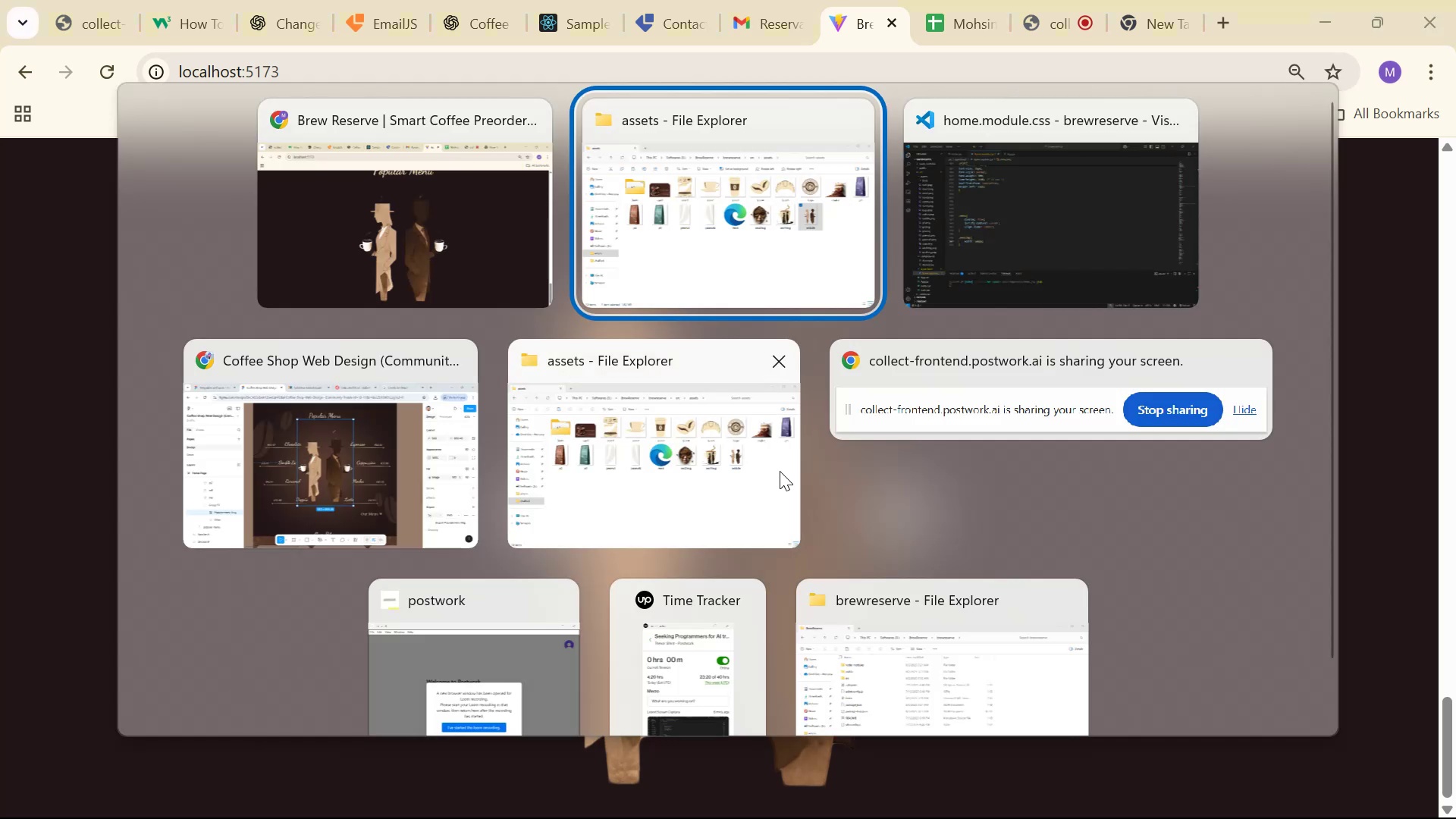 
key(Alt+Tab)
 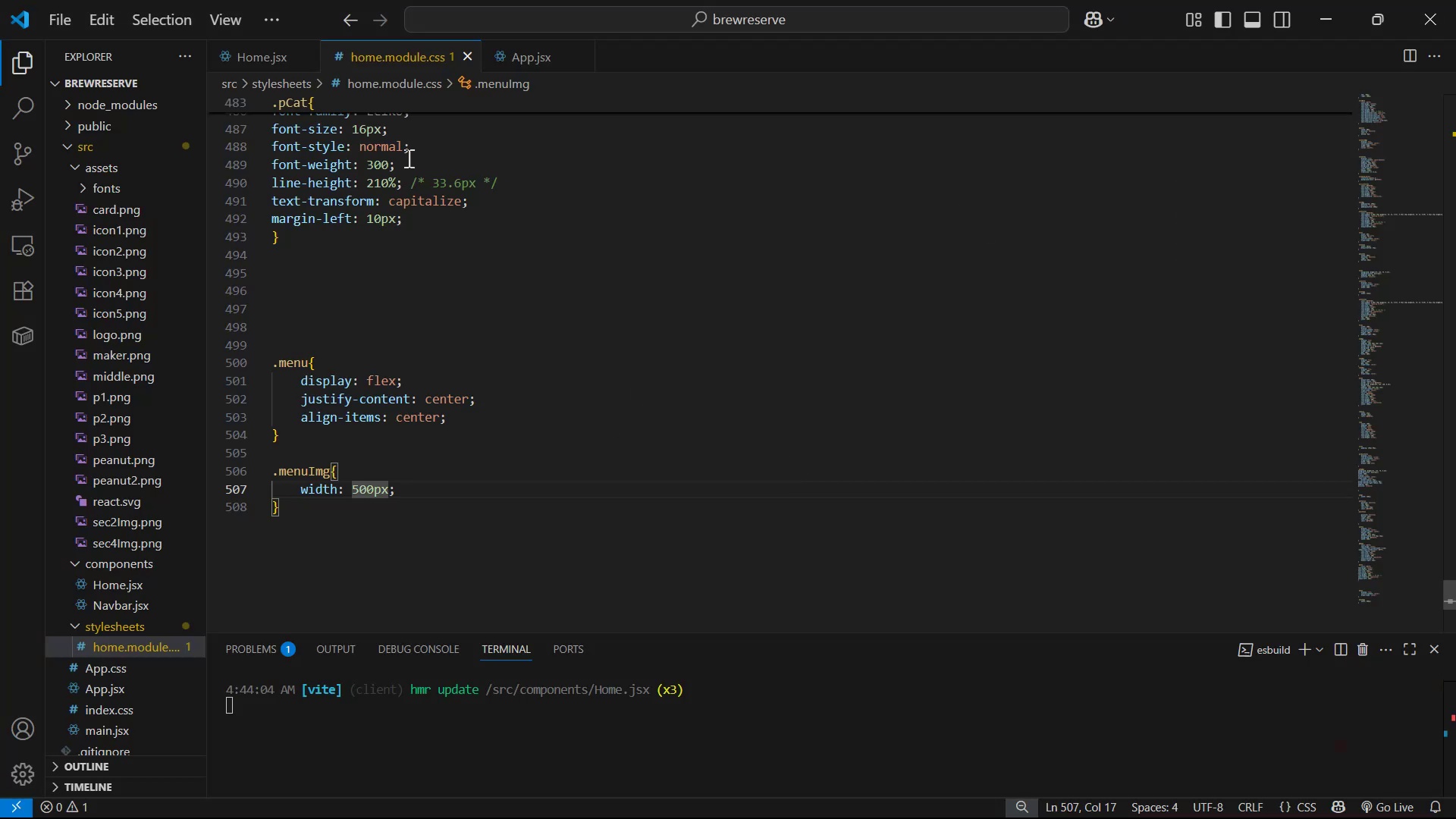 
left_click([261, 66])
 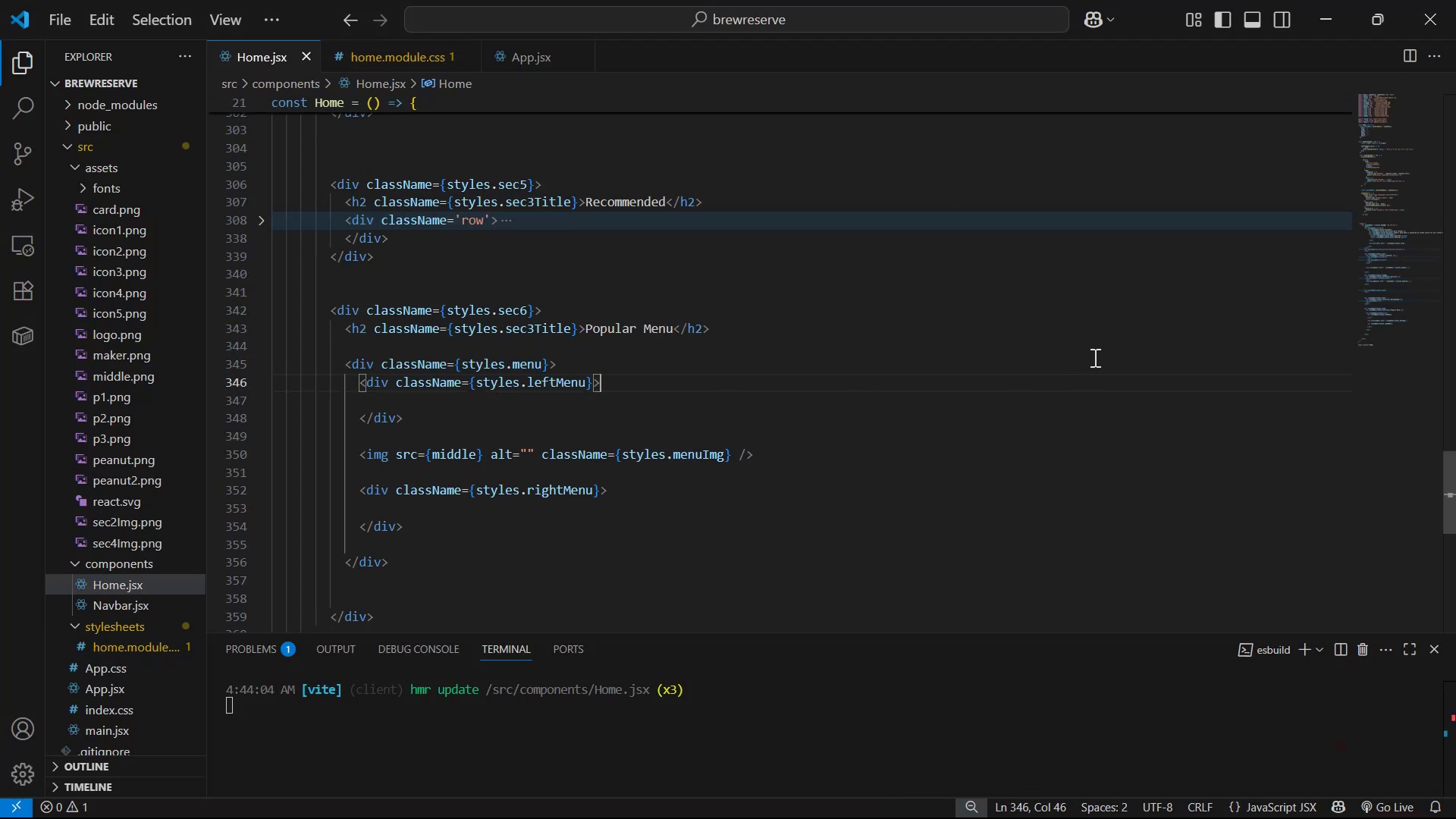 
wait(9.6)
 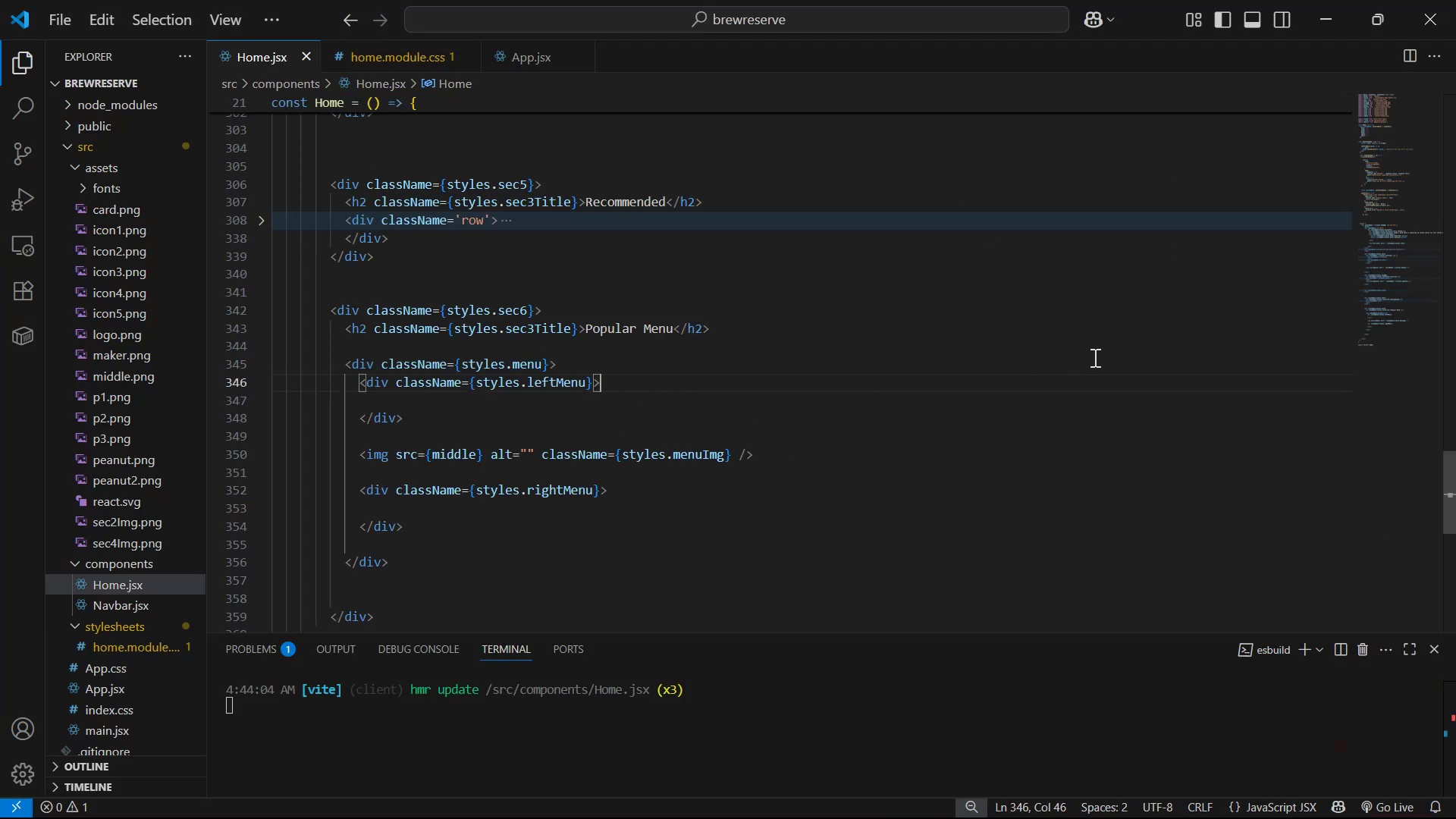 
key(Enter)
 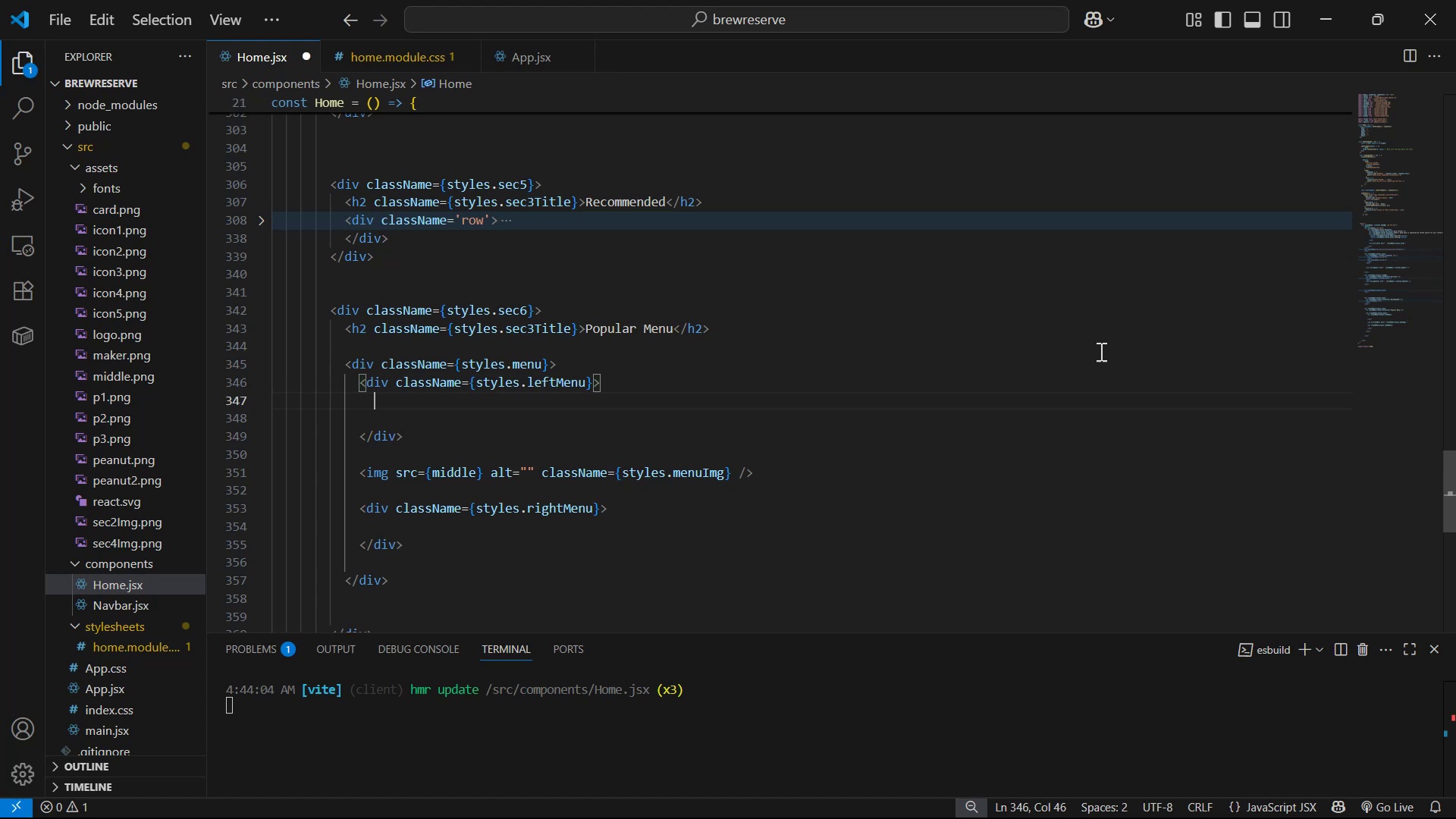 
key(Enter)
 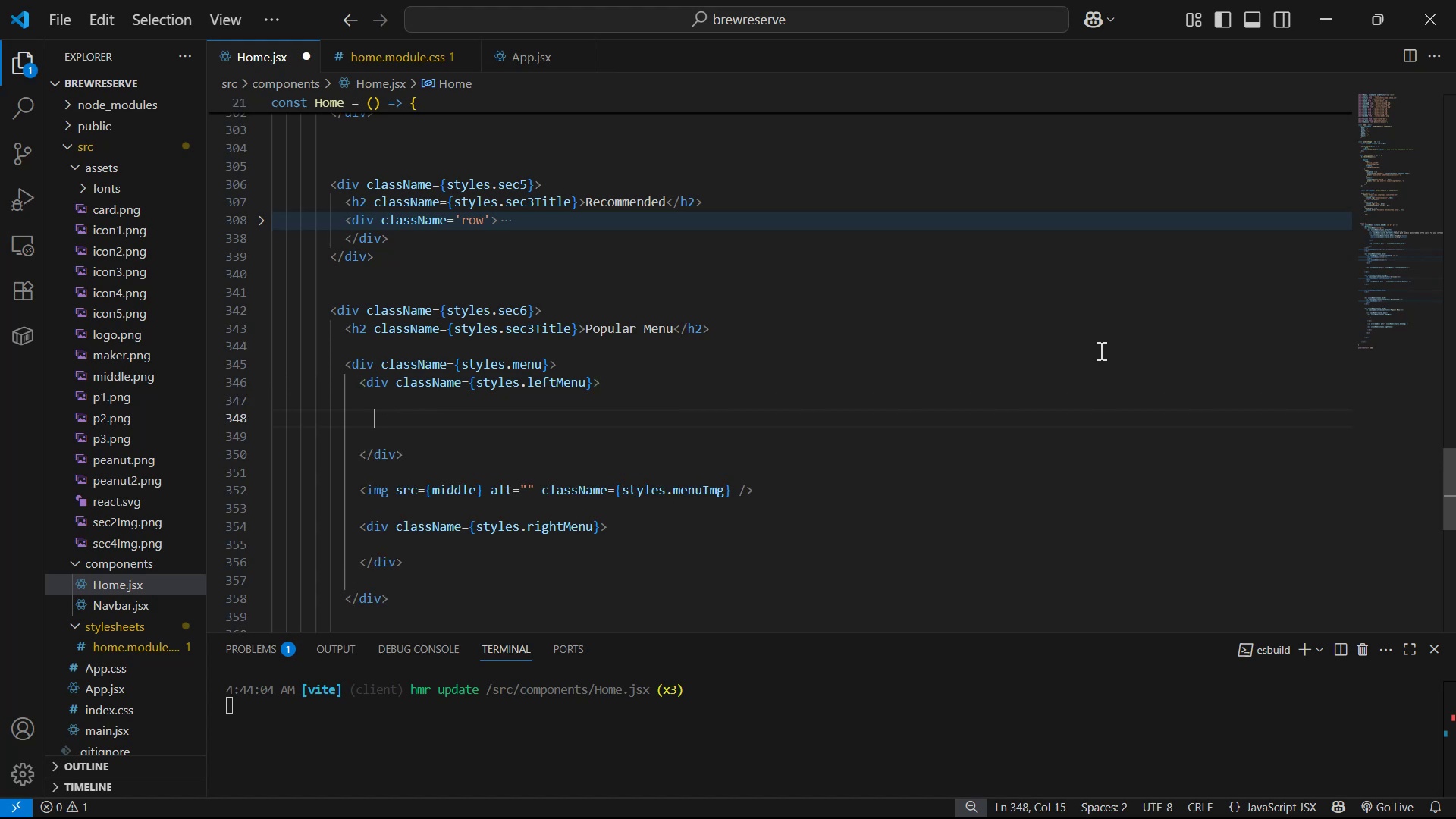 
type(div)
 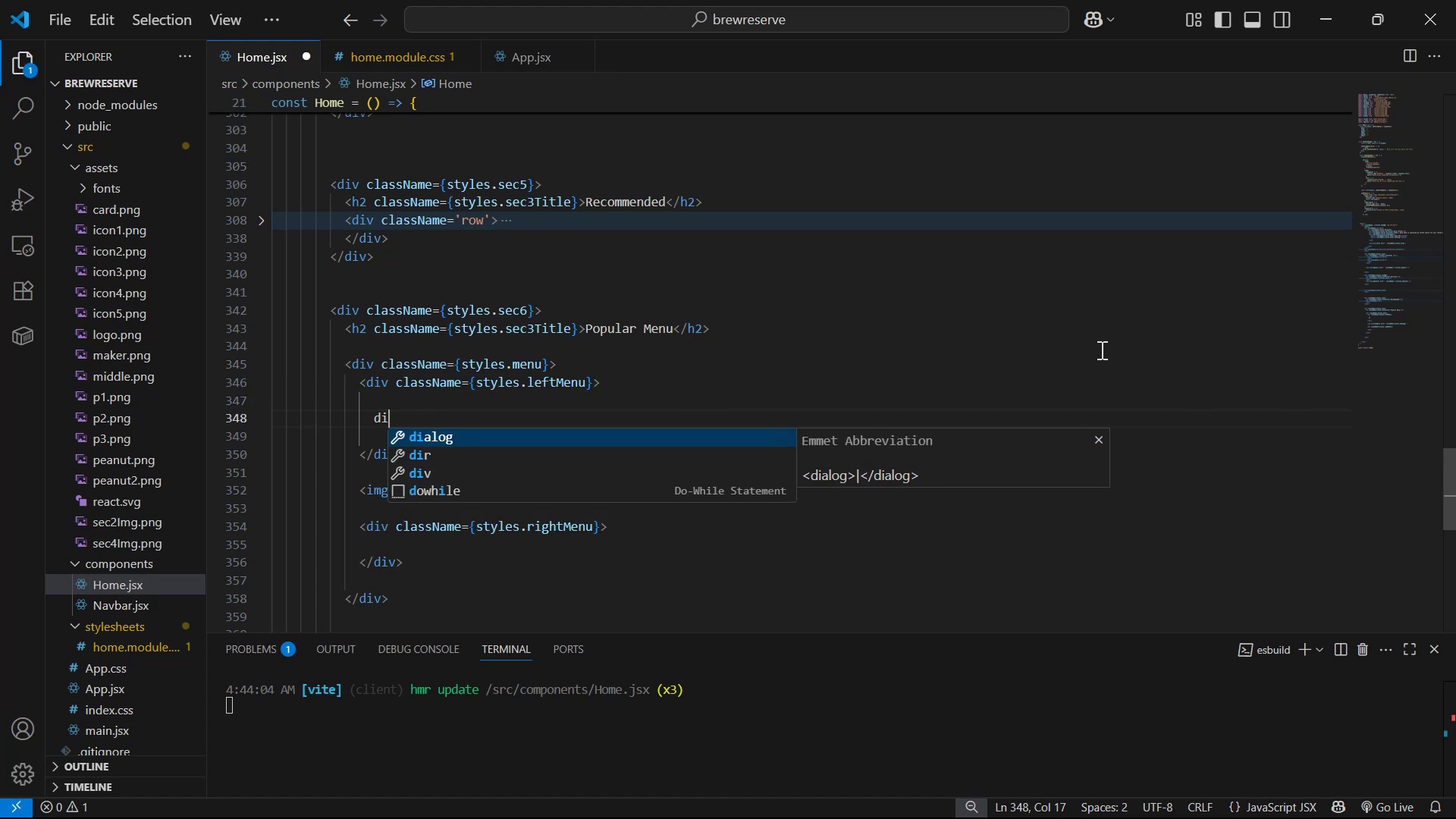 
key(Enter)
 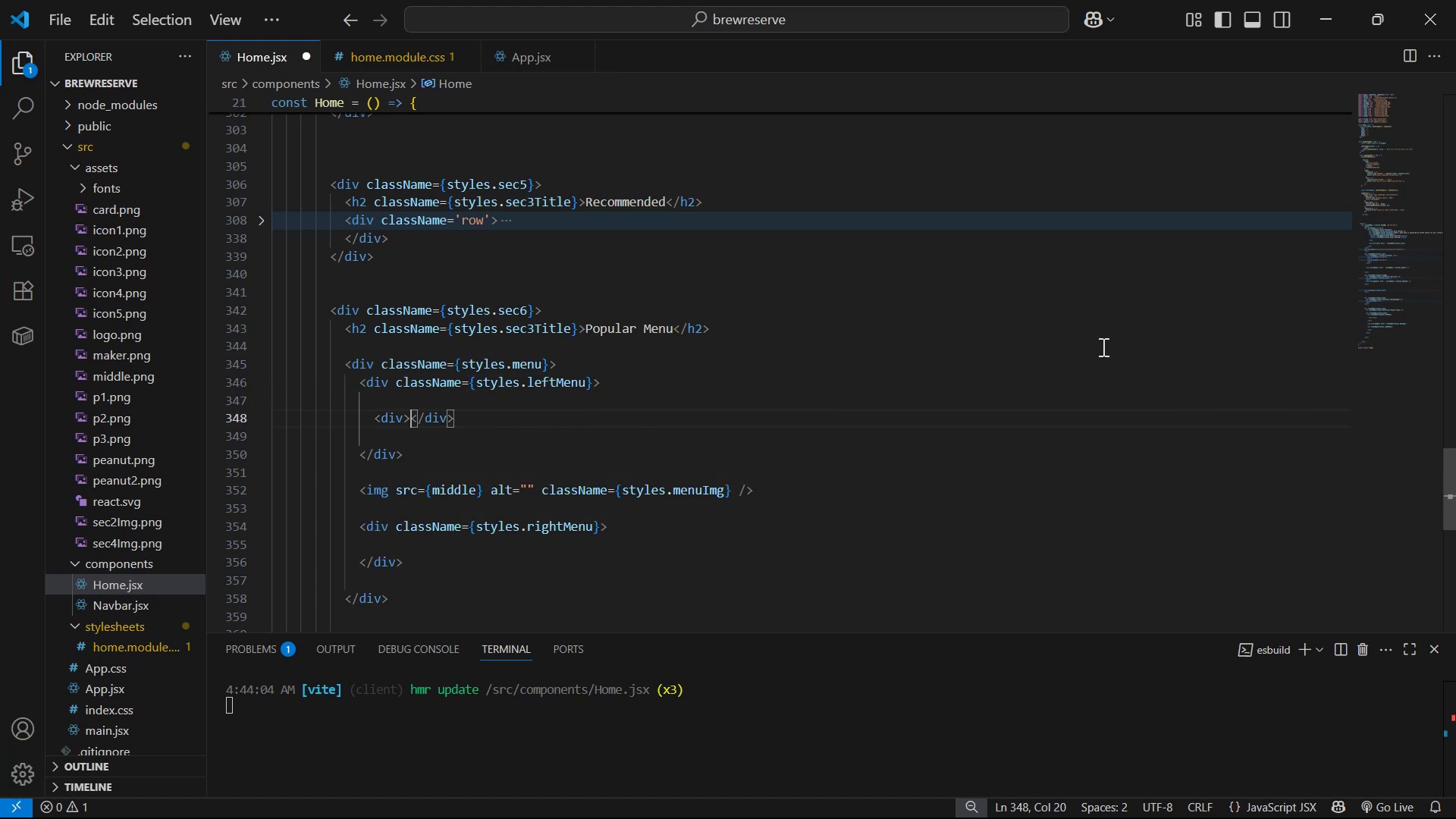 
key(Enter)
 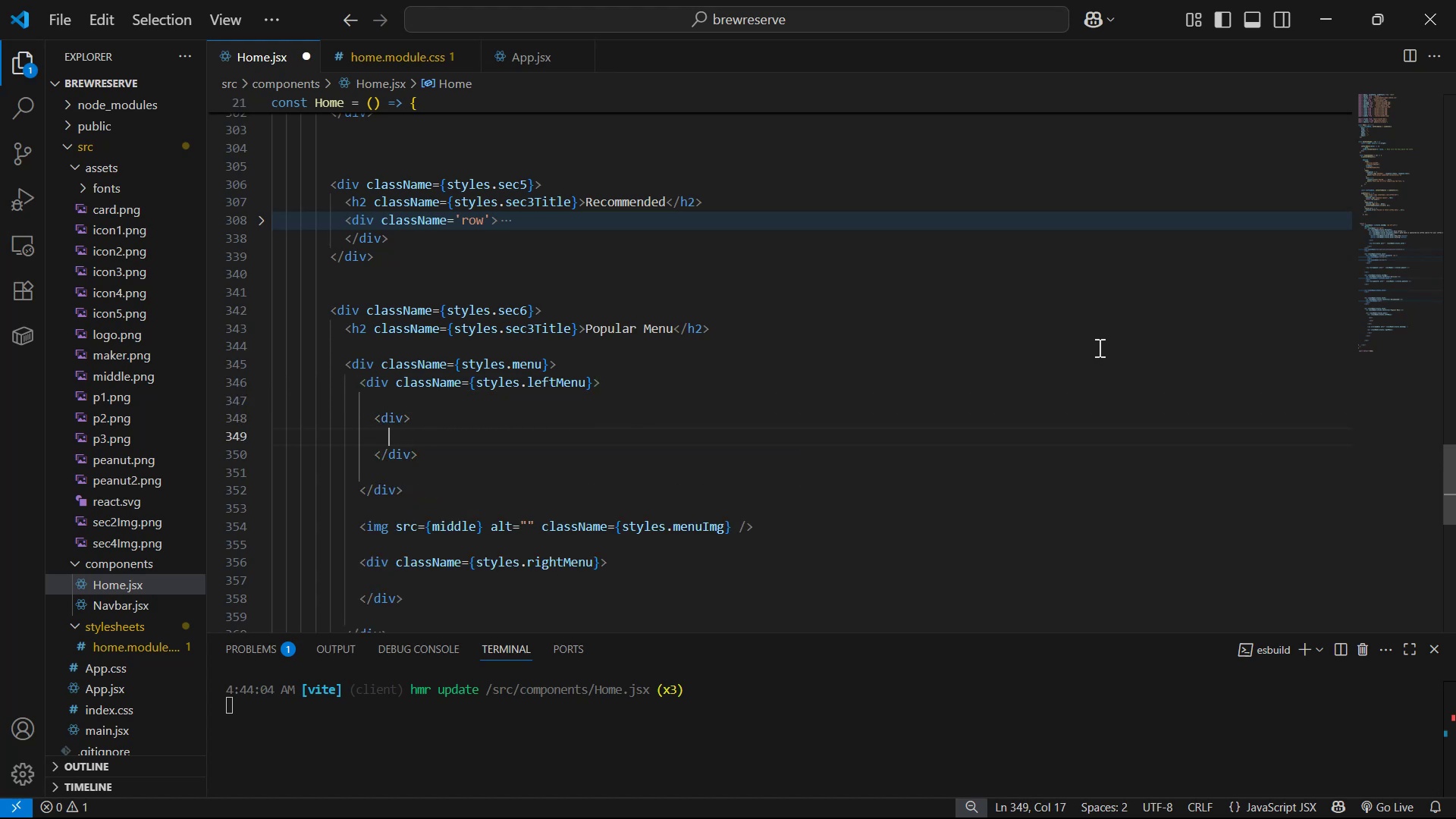 
key(ArrowUp)
 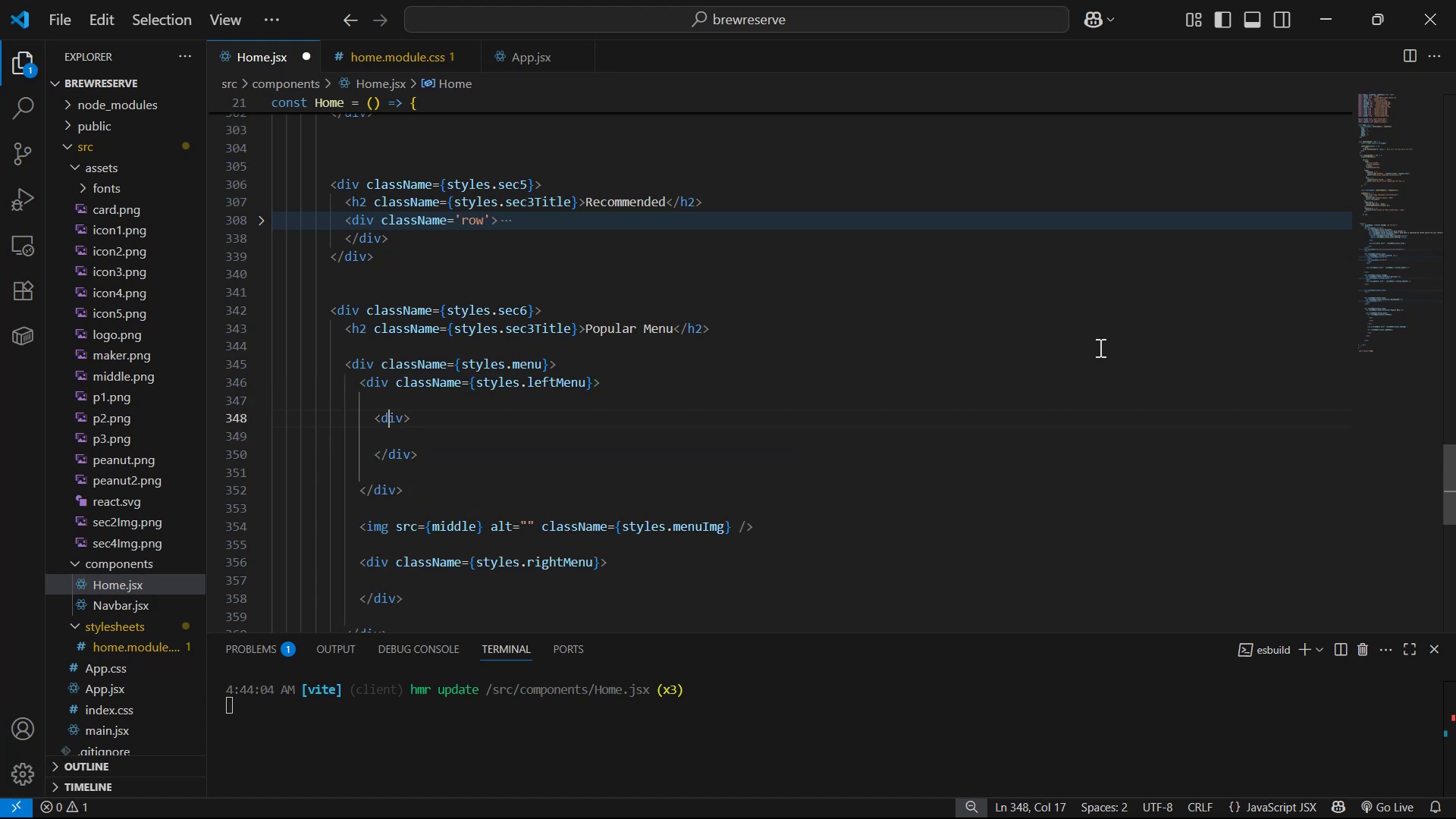 
key(ArrowRight)
 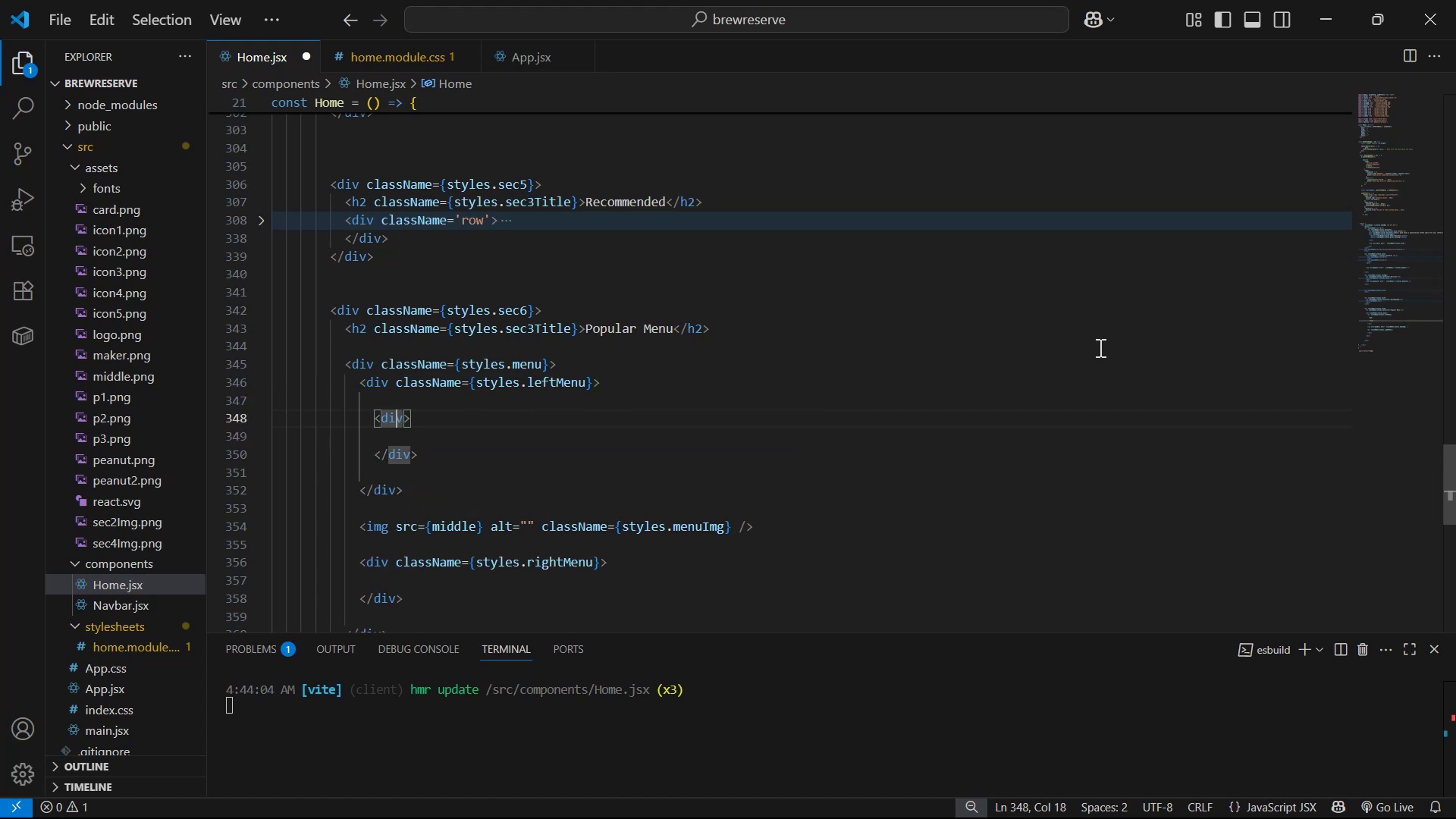 
key(ArrowRight)
 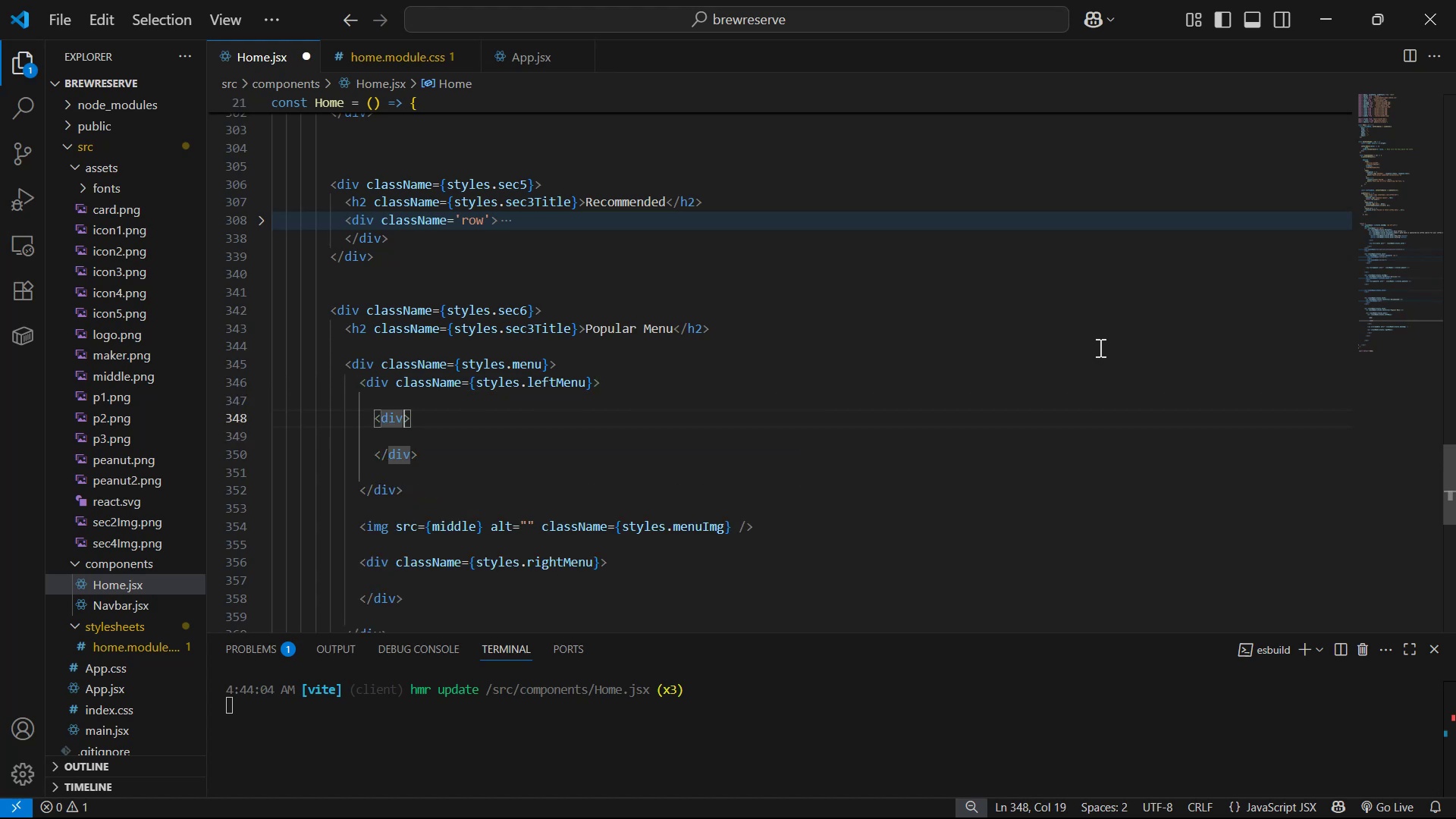 
key(Space)
 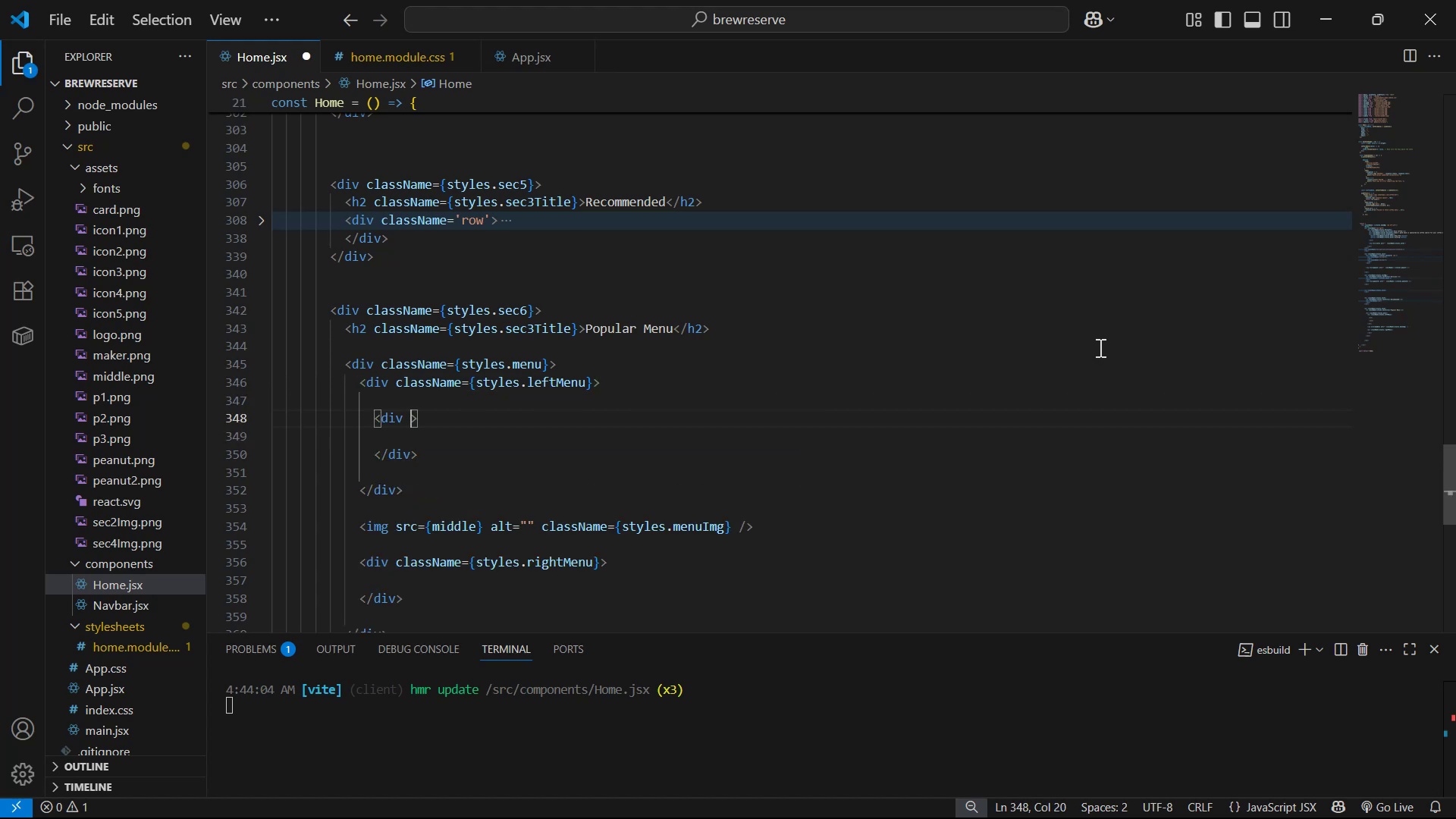 
key(C)
 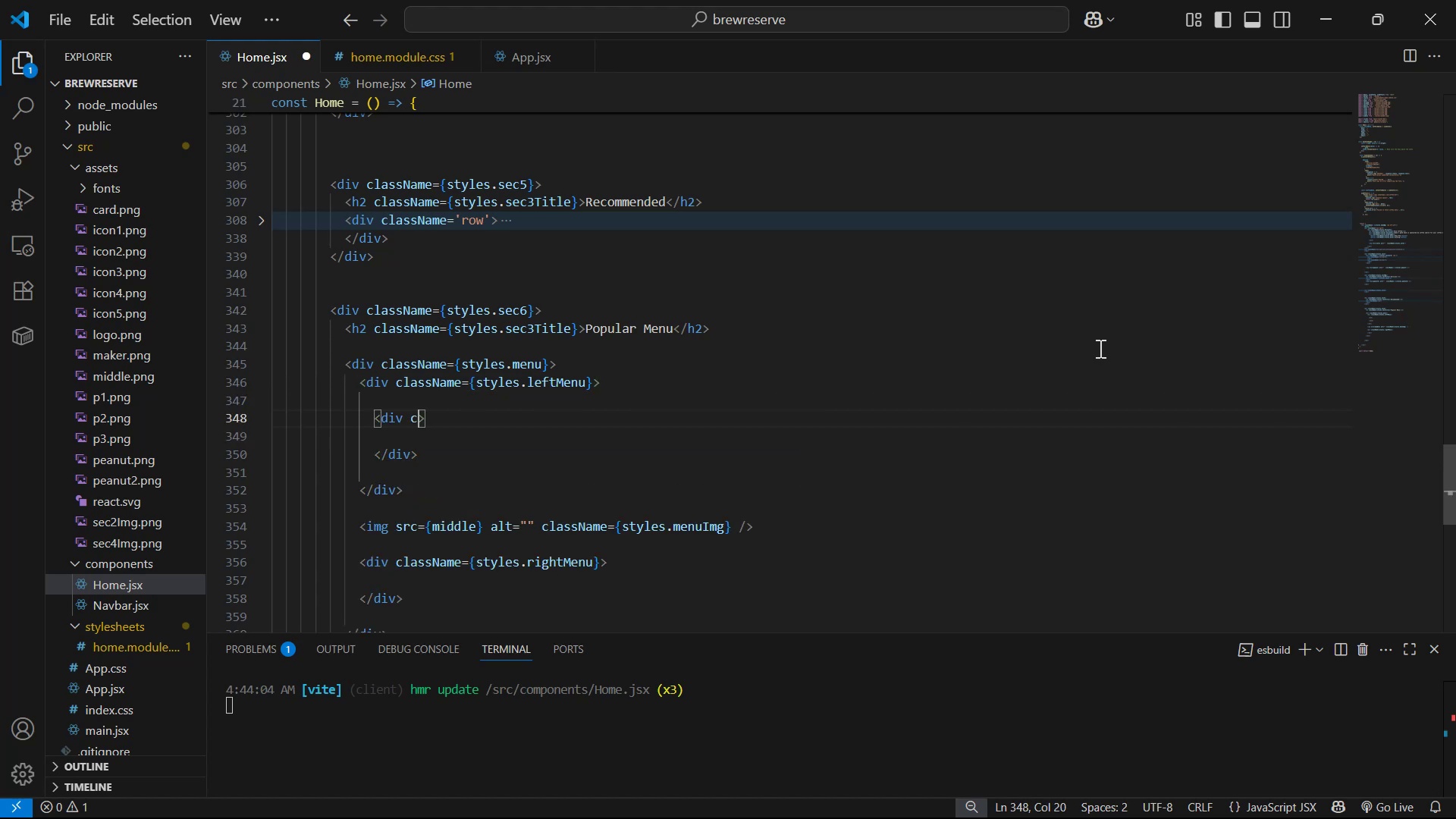 
key(Semicolon)
 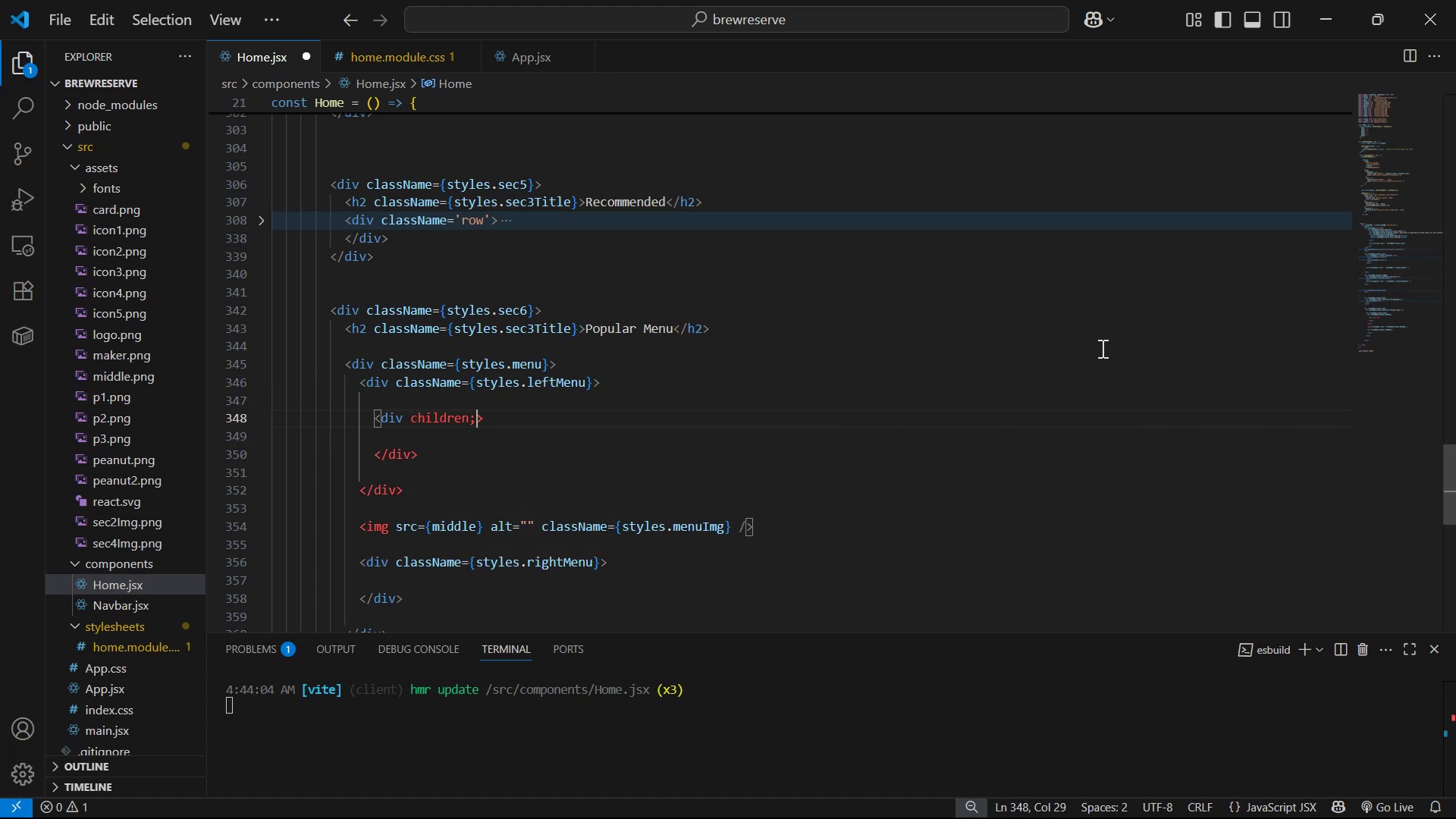 
key(Backspace)
 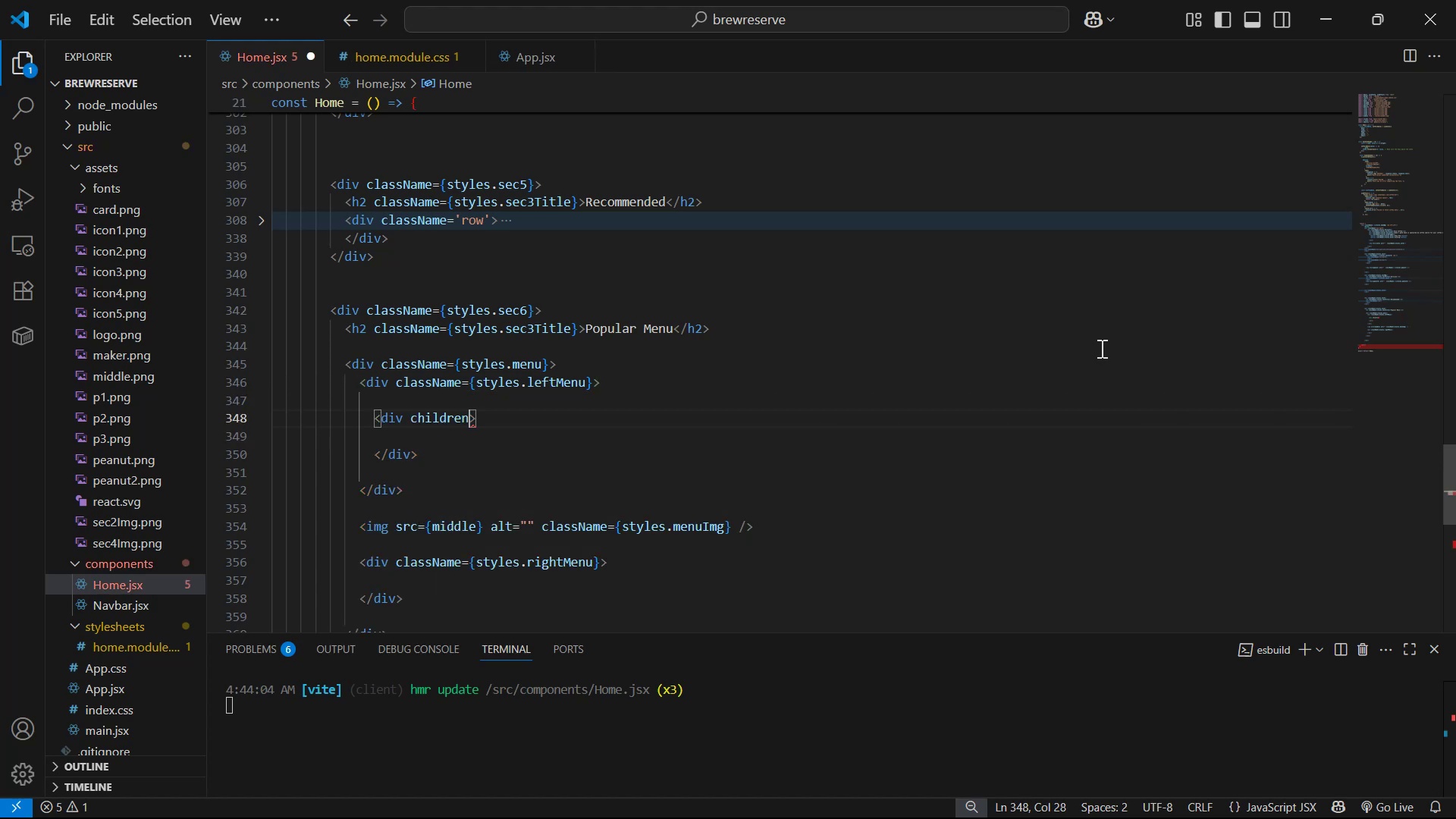 
key(Control+Z)
 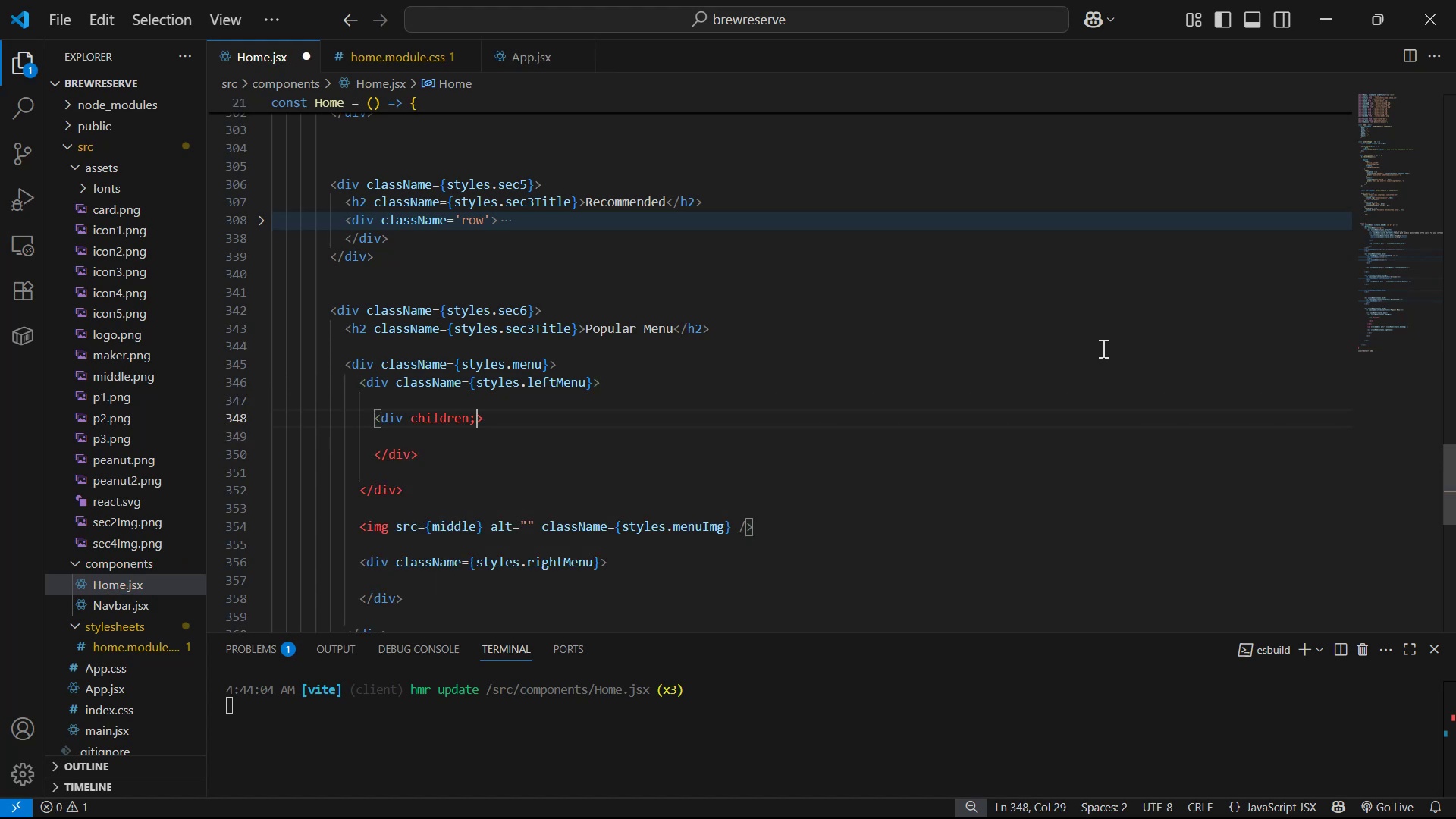 
key(Control+Z)
 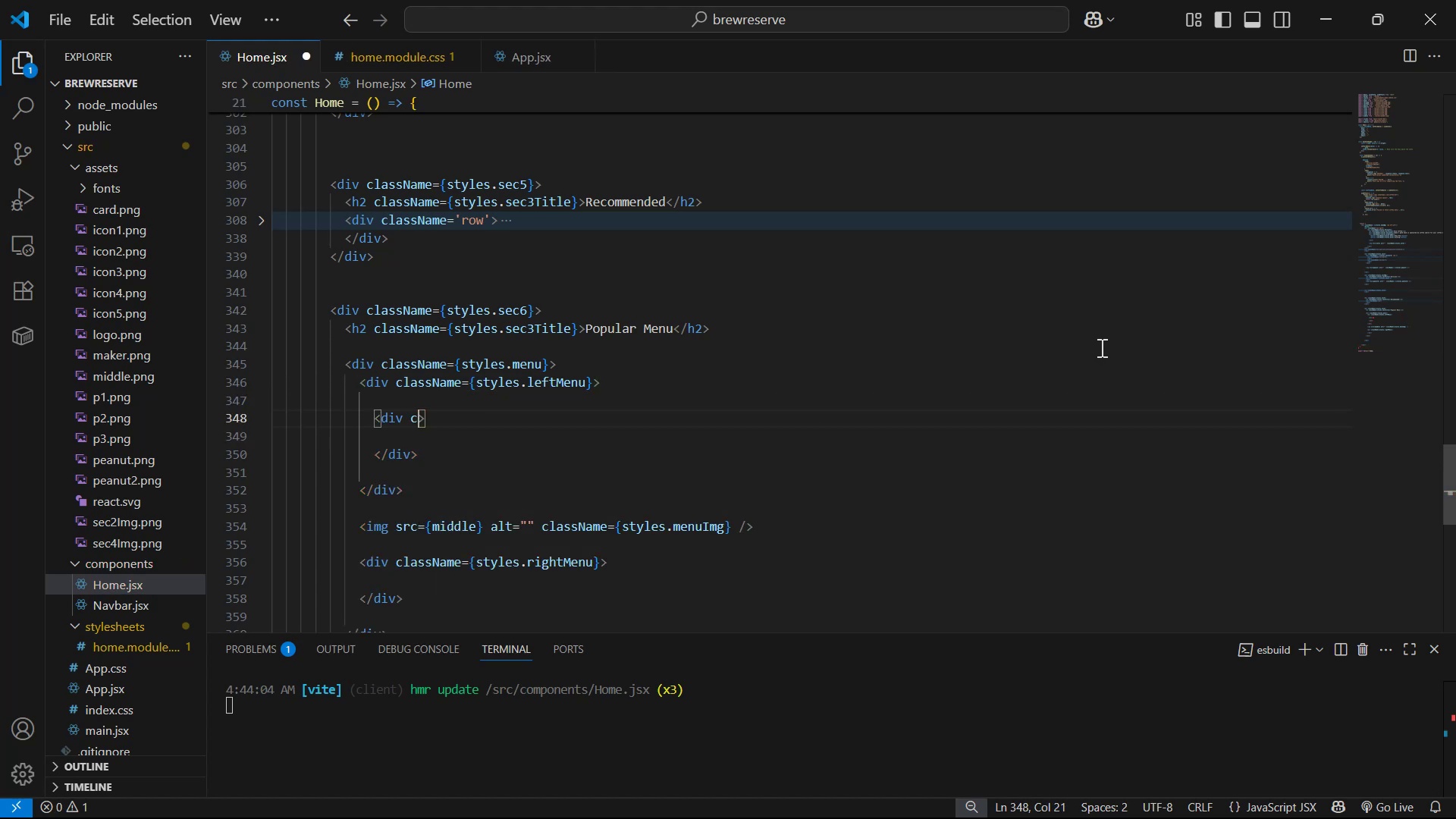 
type(la)
 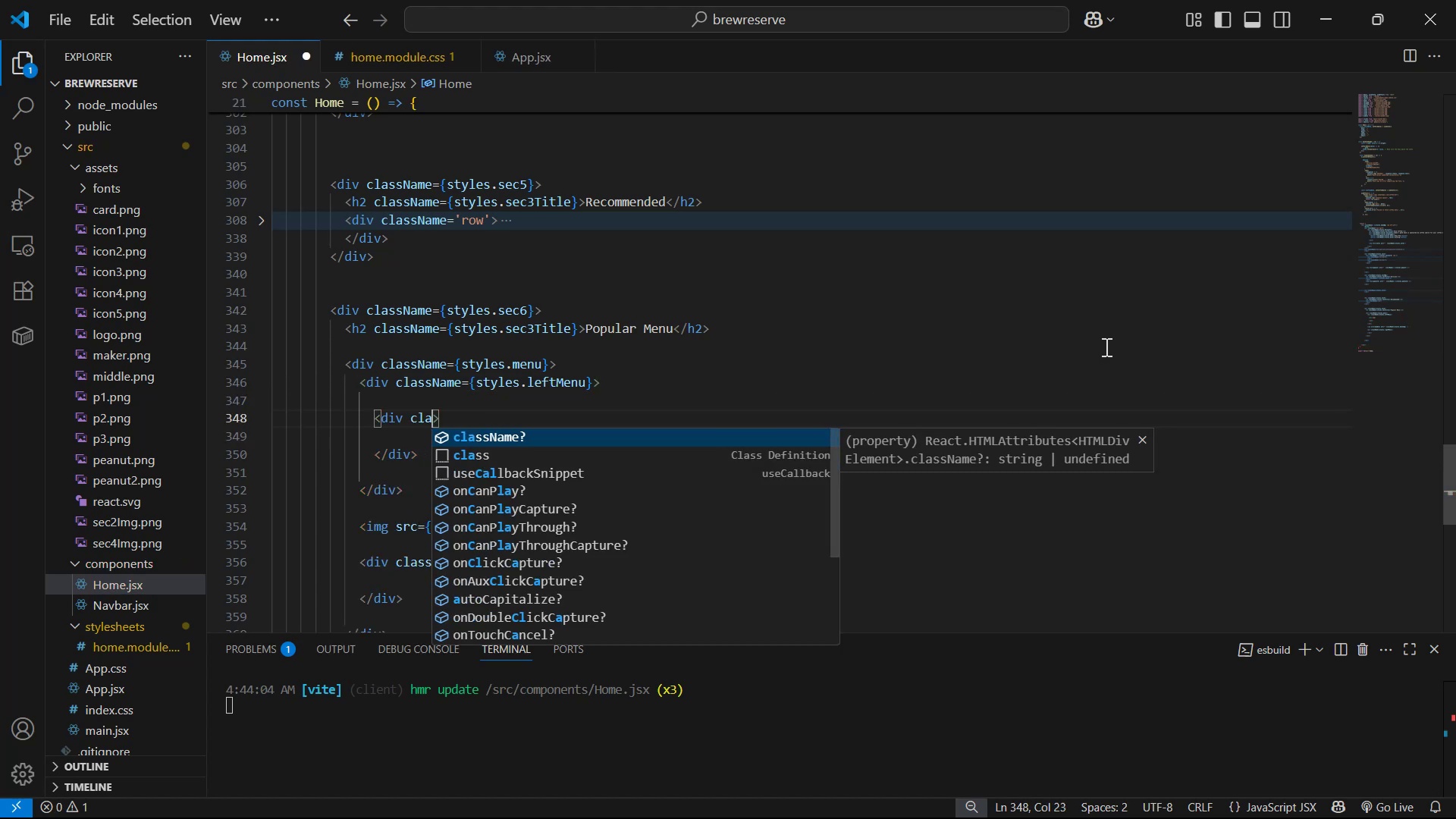 
key(Enter)
 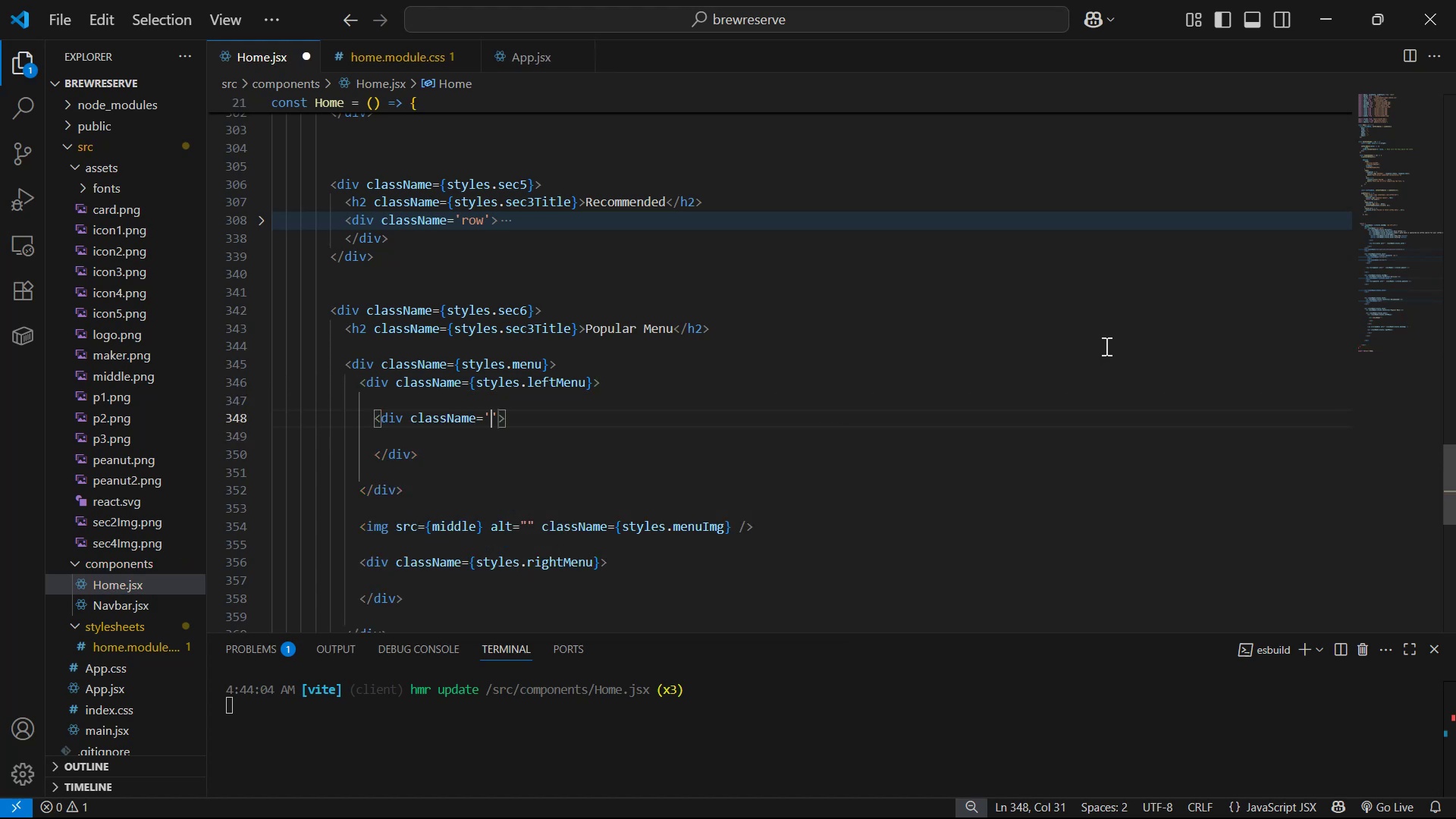 
key(ArrowRight)
 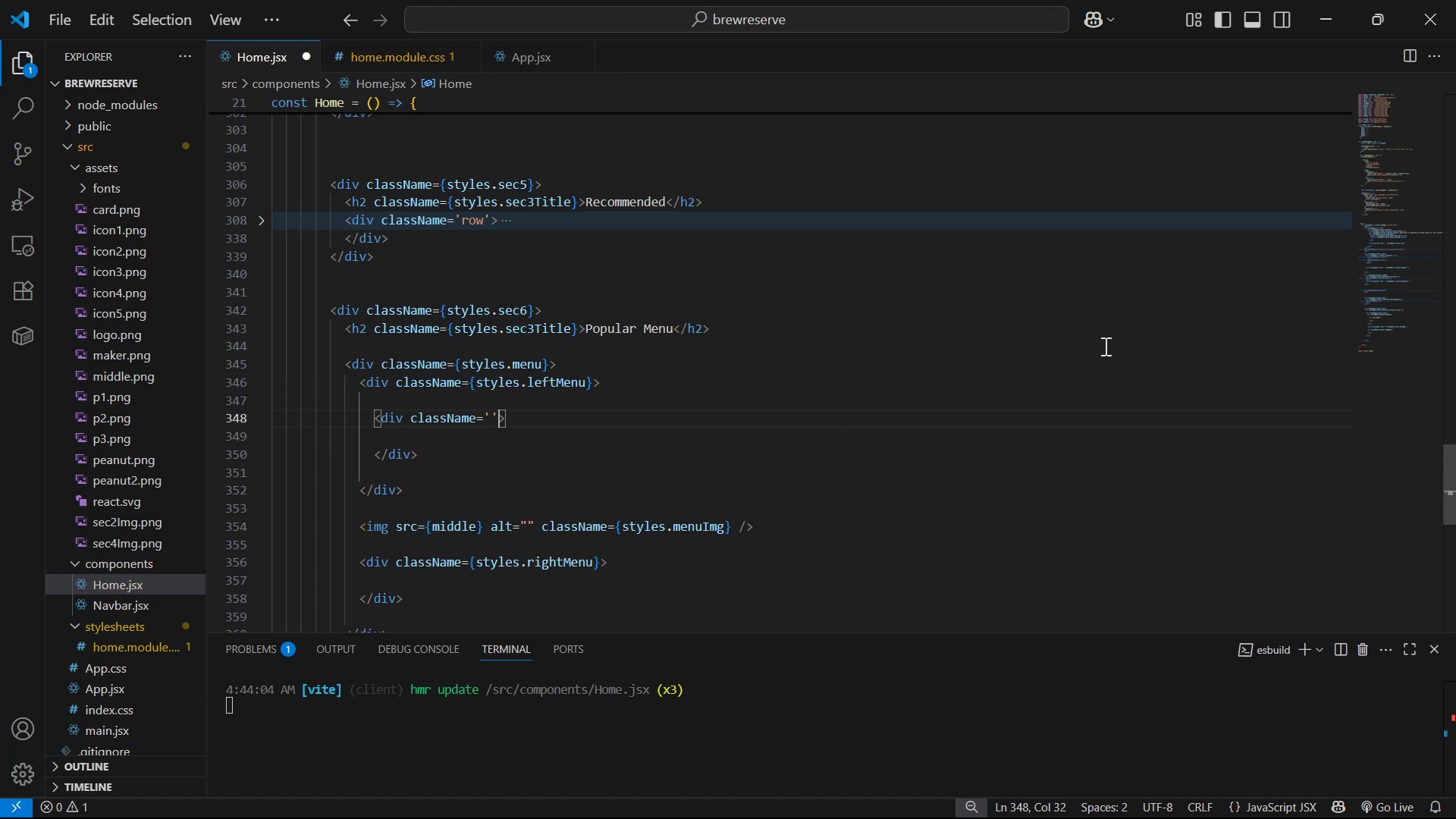 
key(Backspace)
 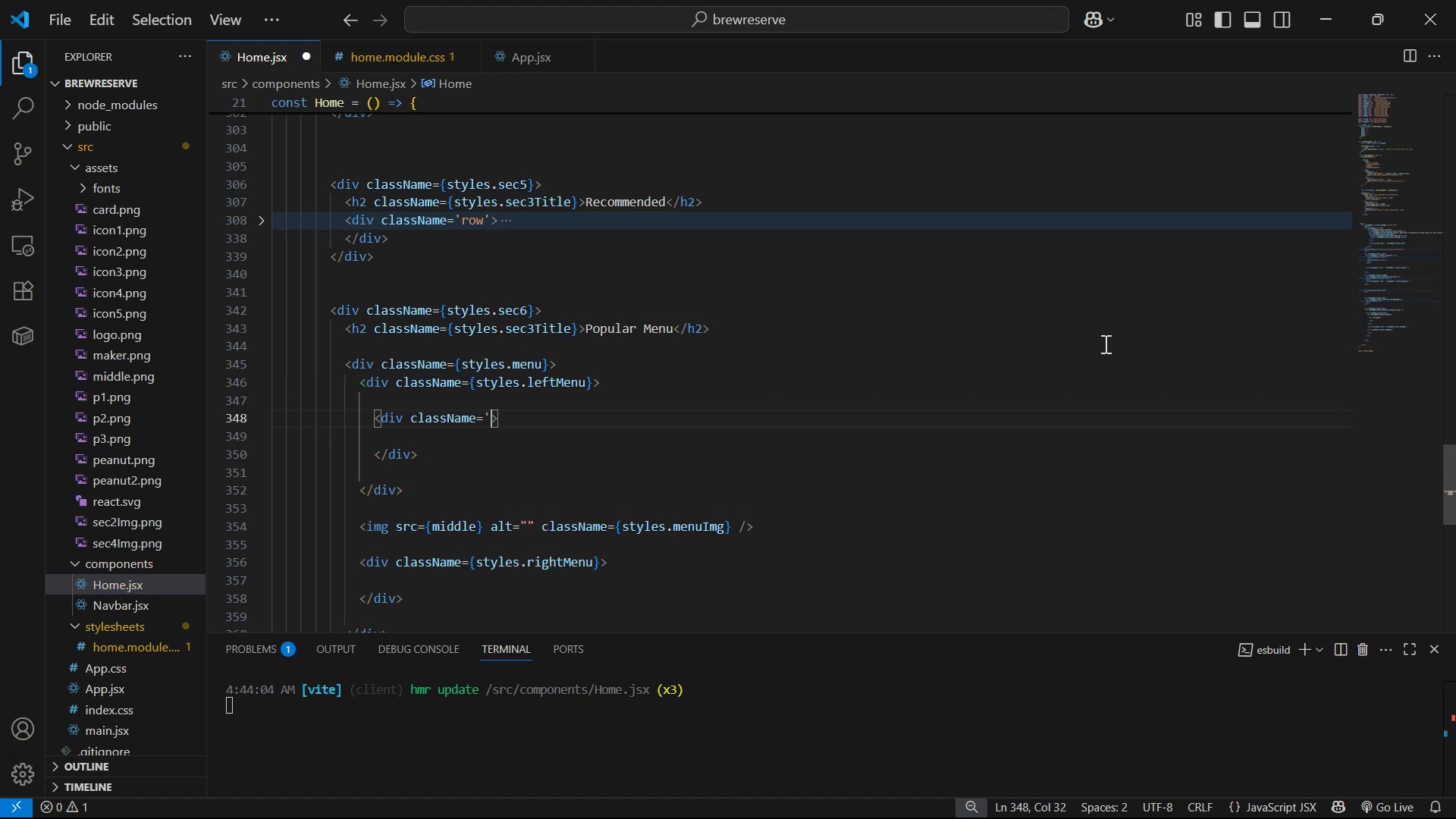 
key(Backspace)
 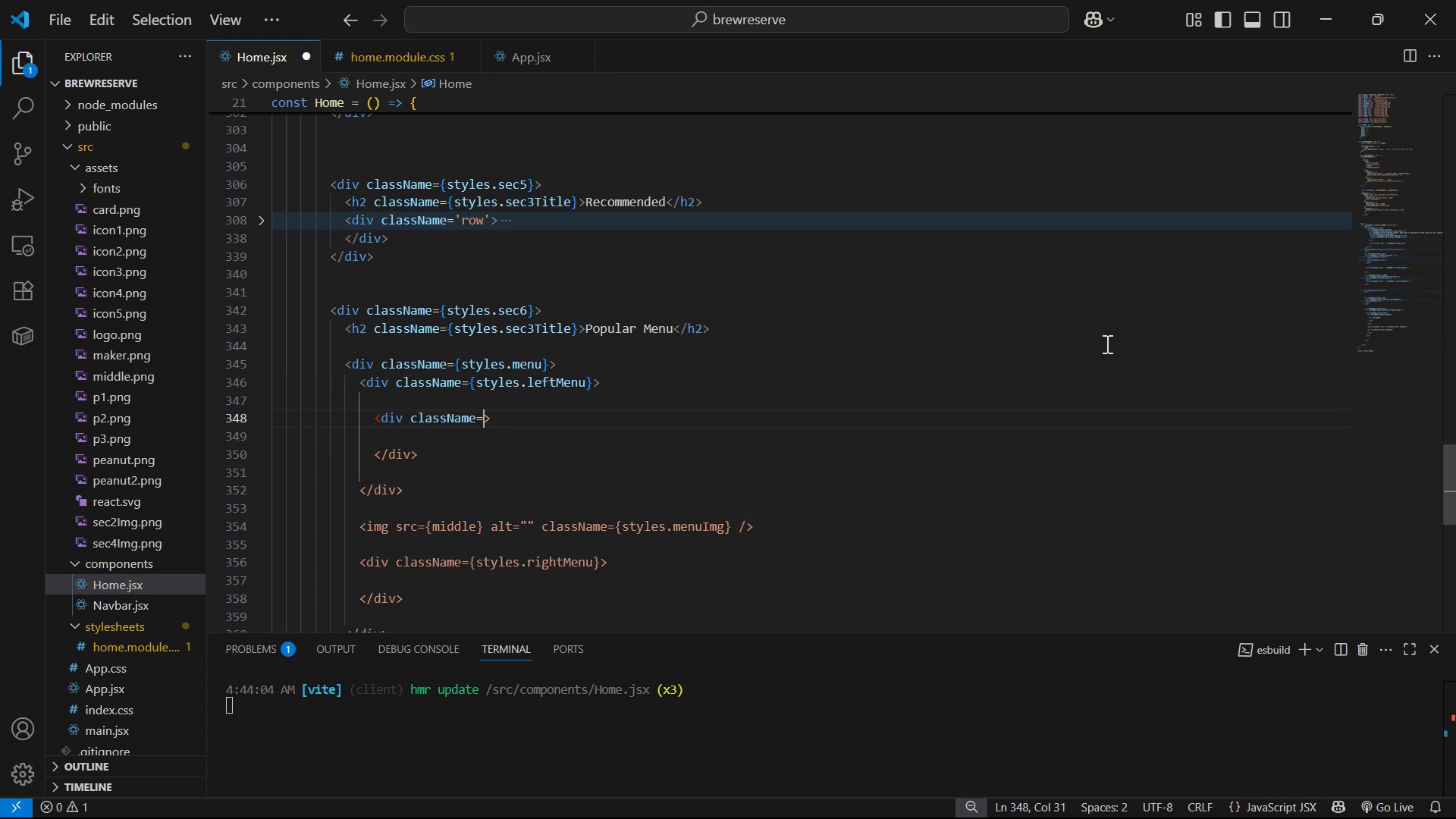 
key(Shift+ShiftLeft)
 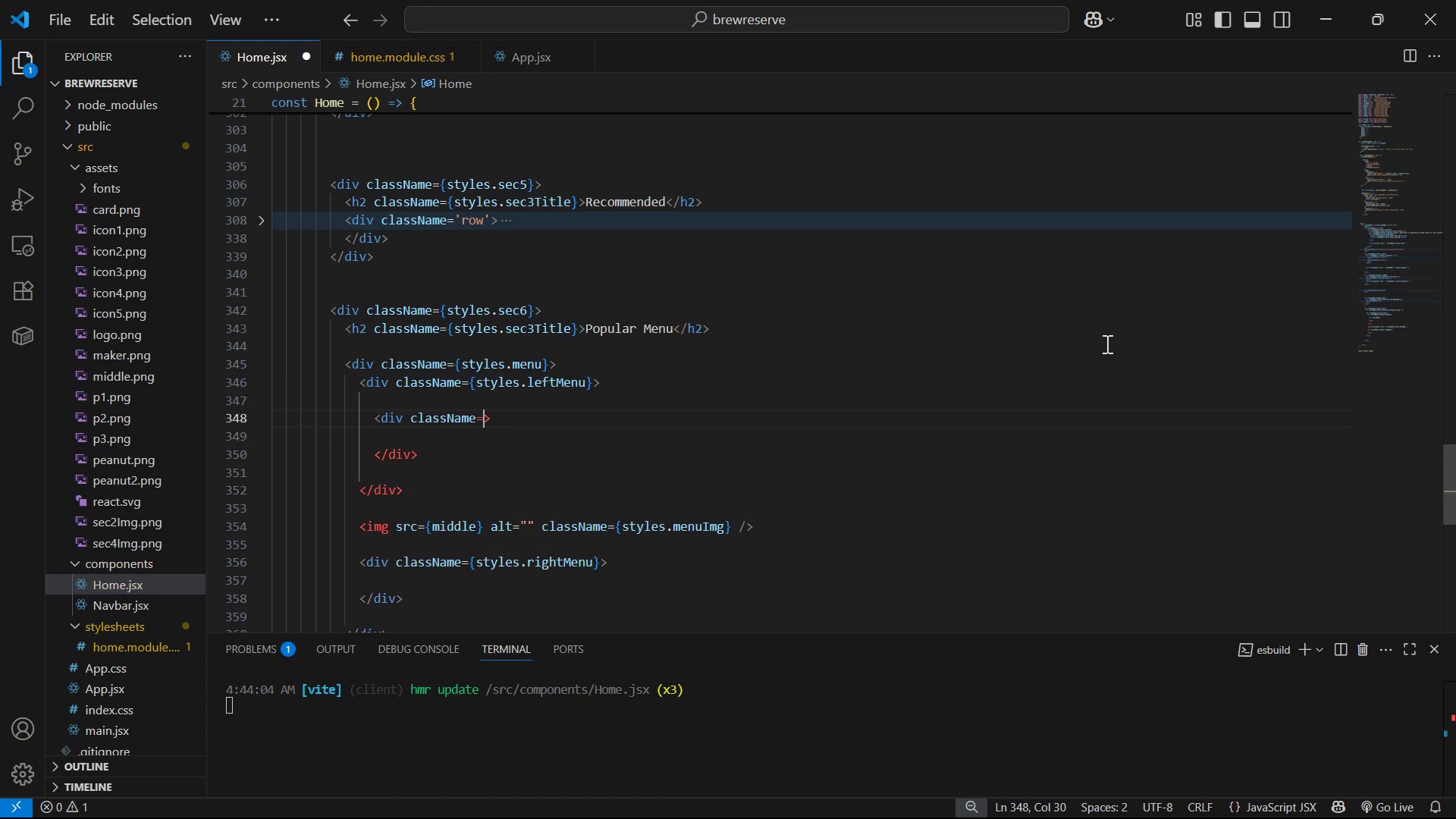 
key(Shift+BracketLeft)
 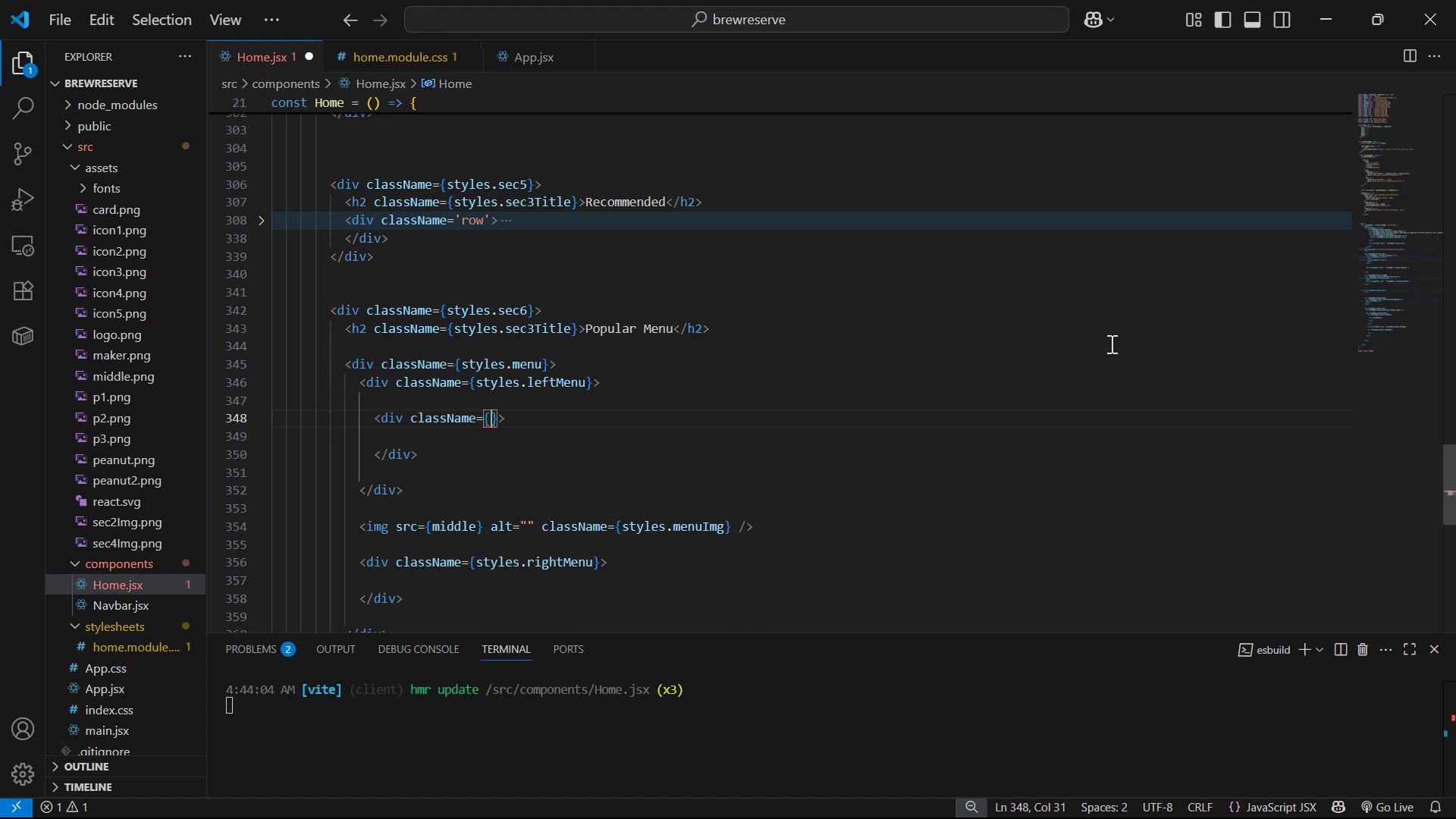 
key(Backquote)
 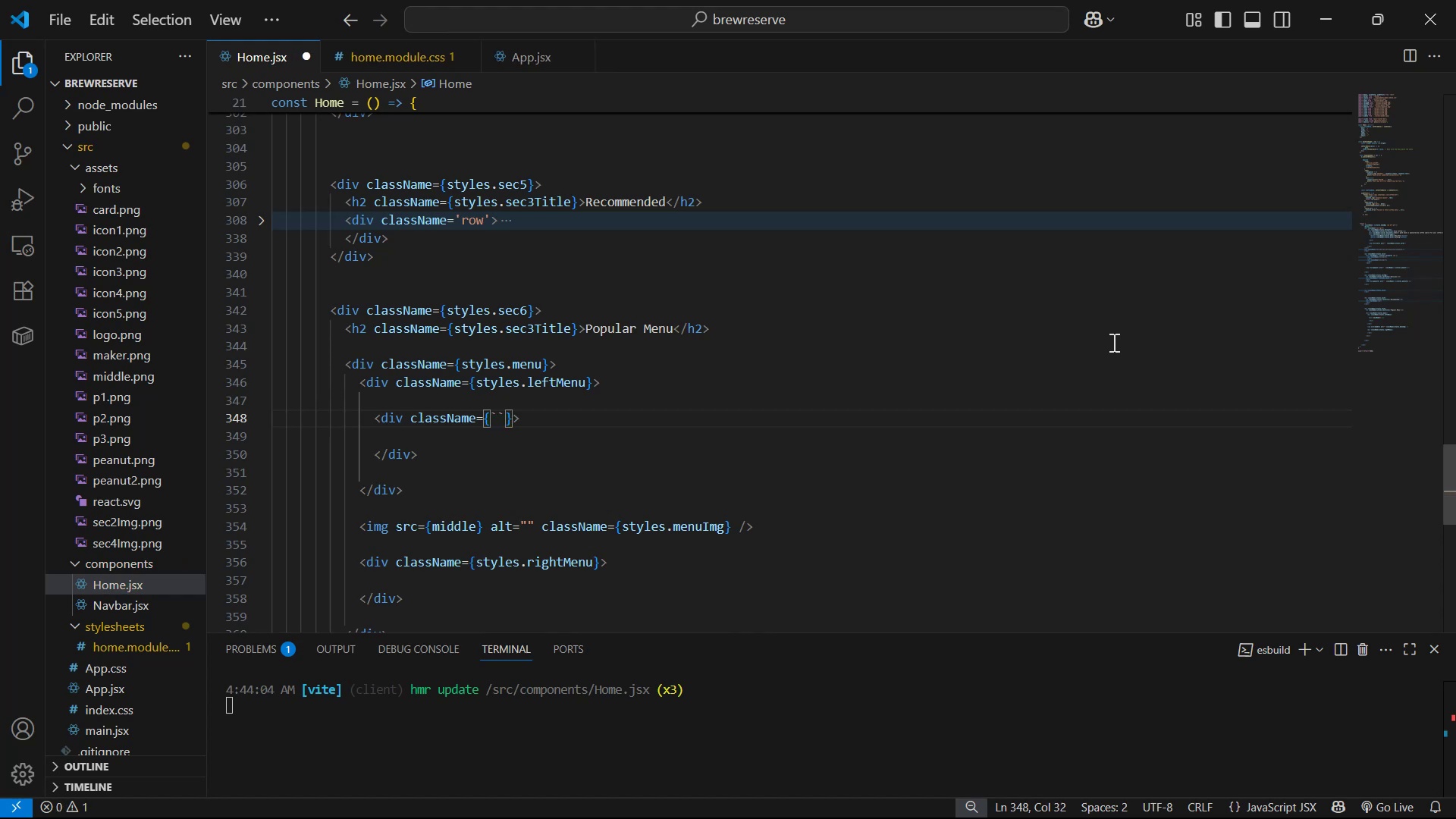 
hold_key(key=ShiftLeft, duration=1.5)
 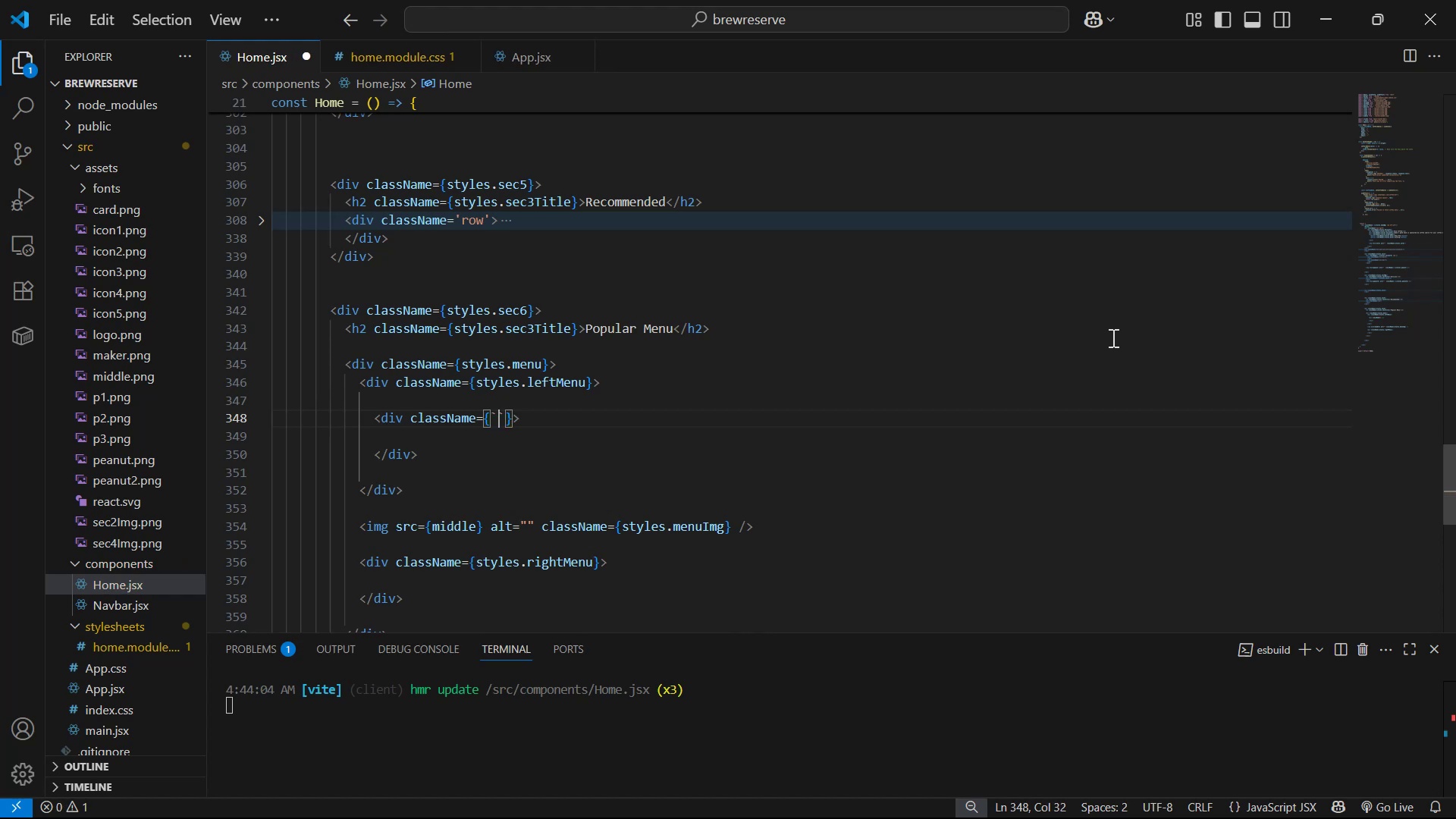 
hold_key(key=ShiftLeft, duration=1.53)
 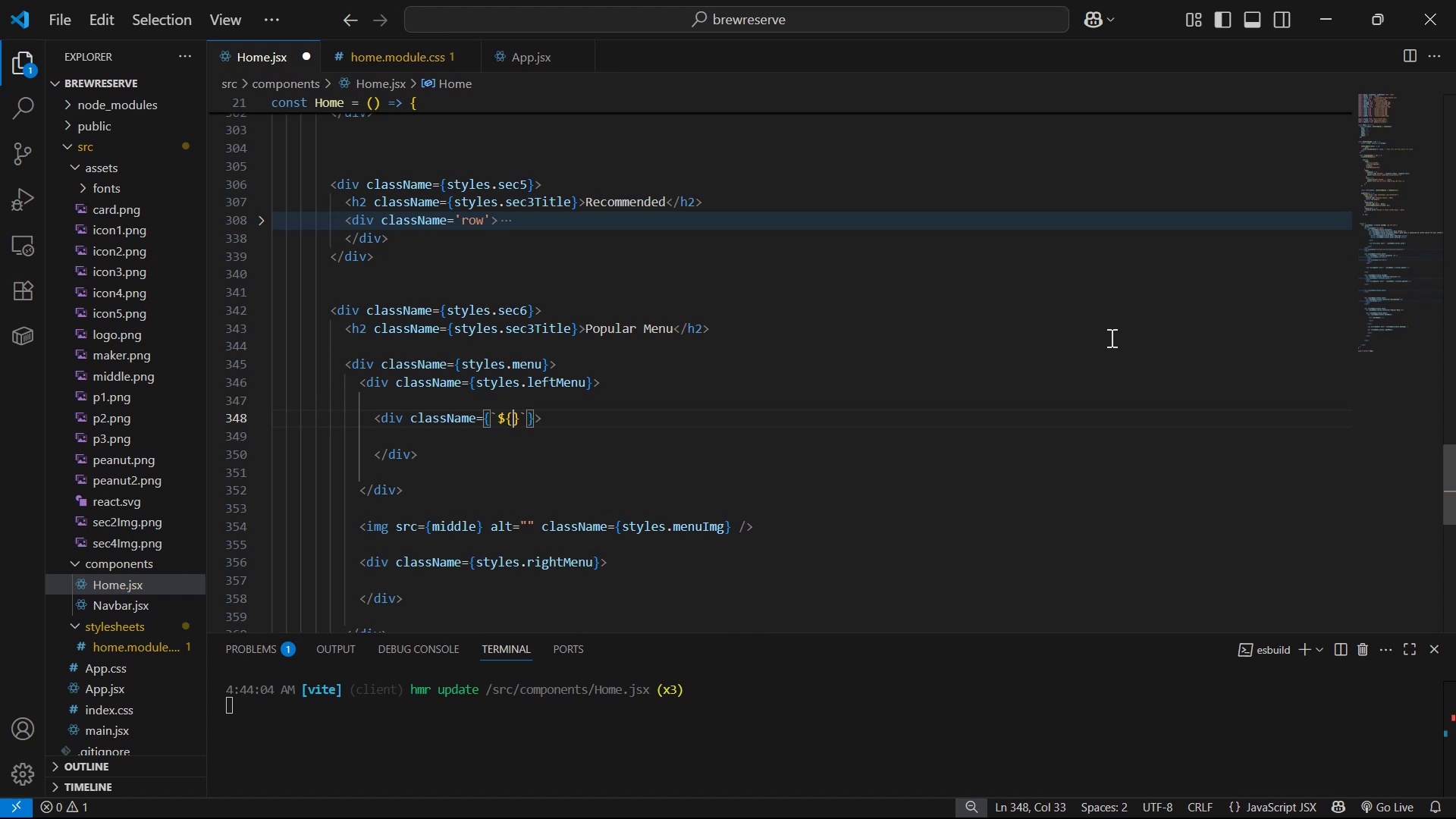 
type(${sty)
 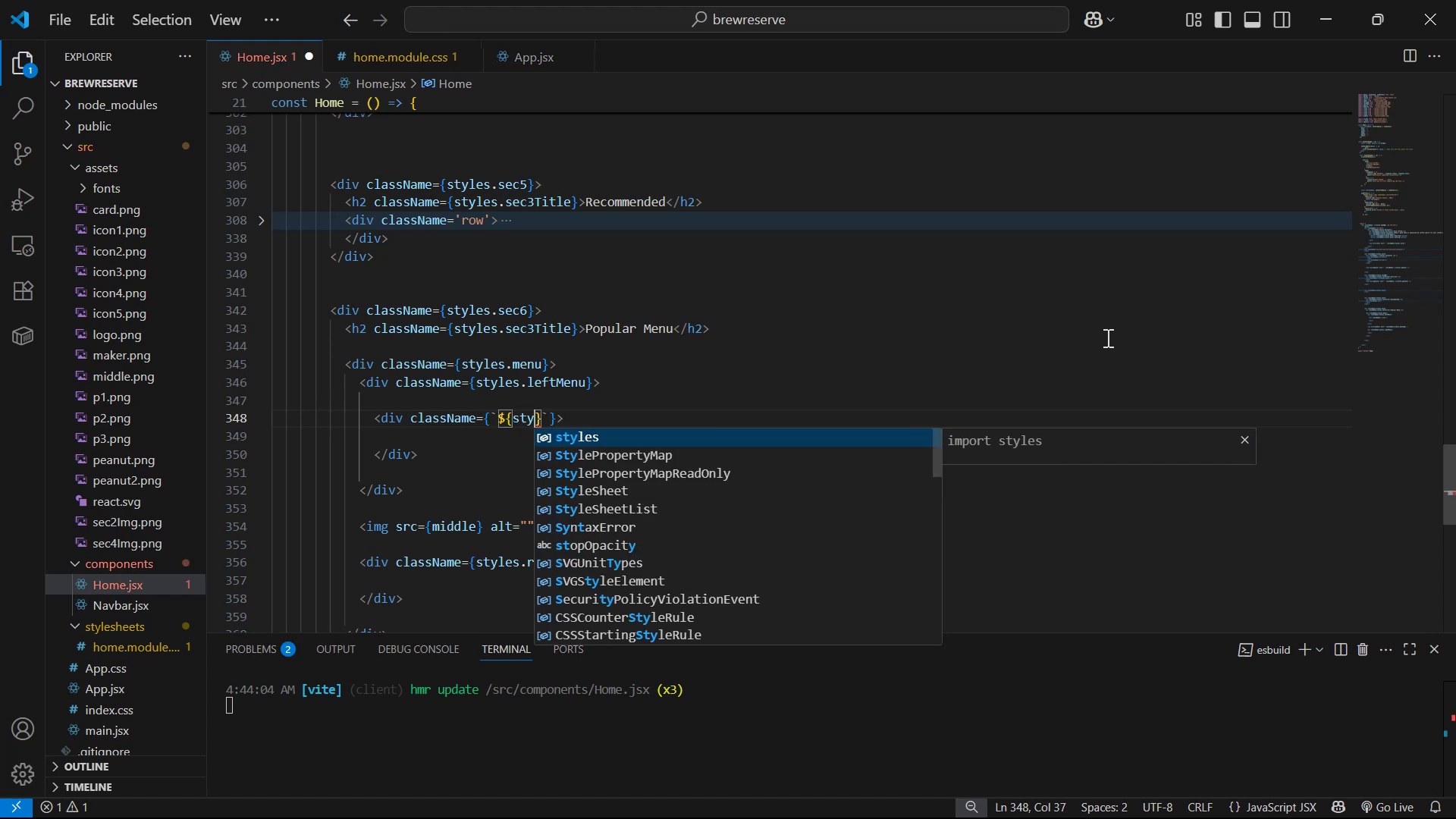 
key(Enter)
 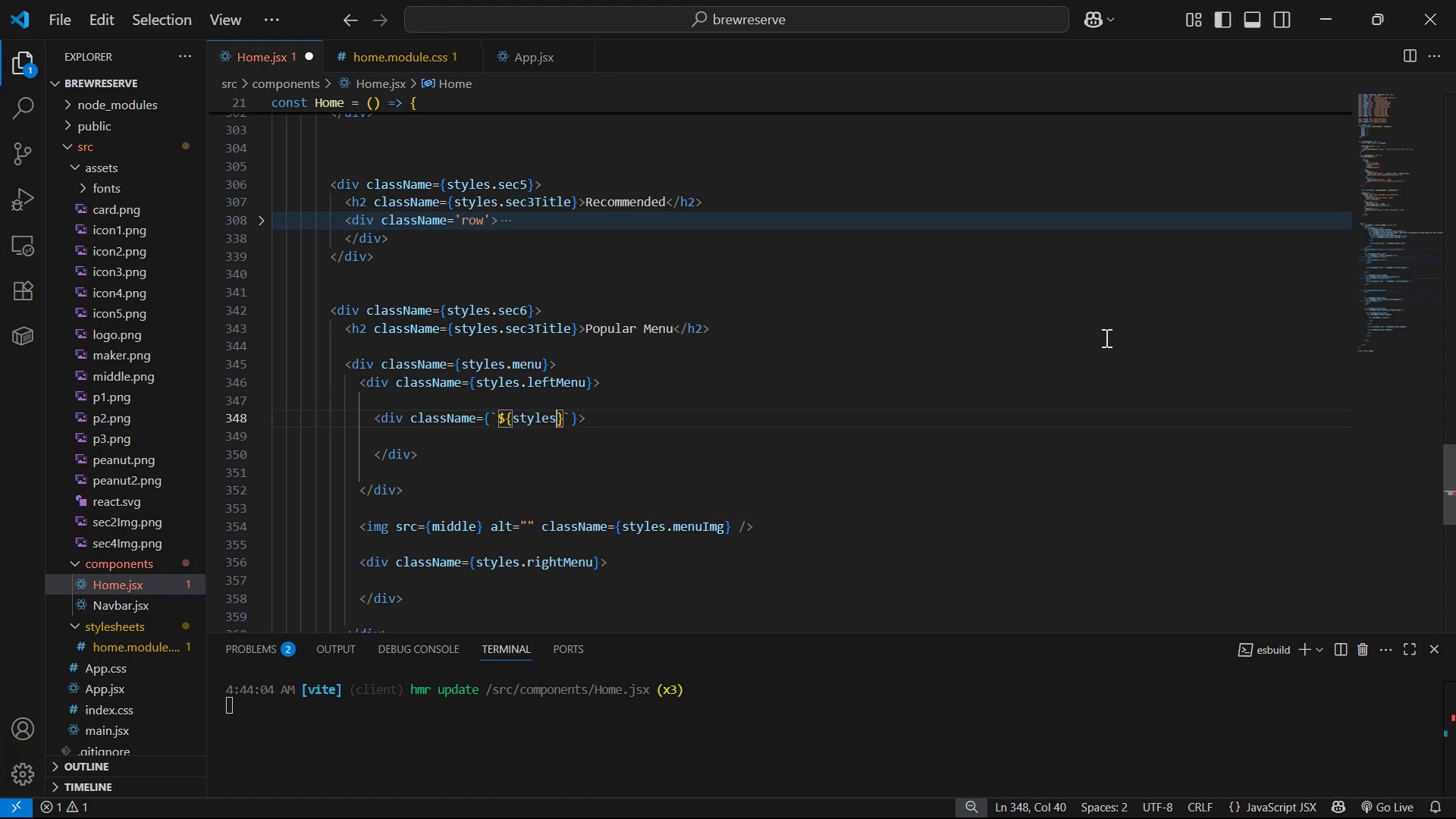 
type(.menuItem )
key(Backspace)
 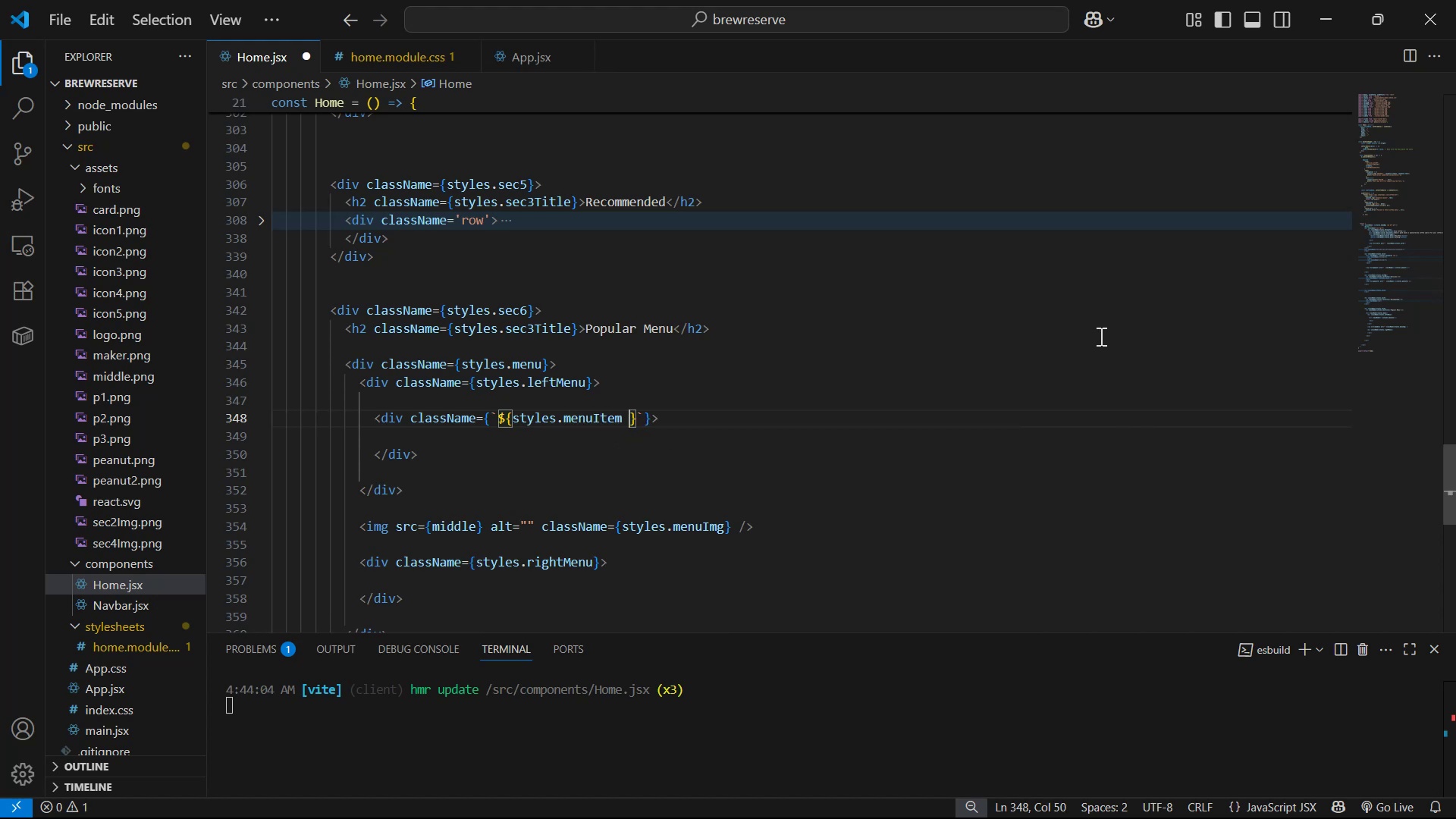 
key(Control+S)
 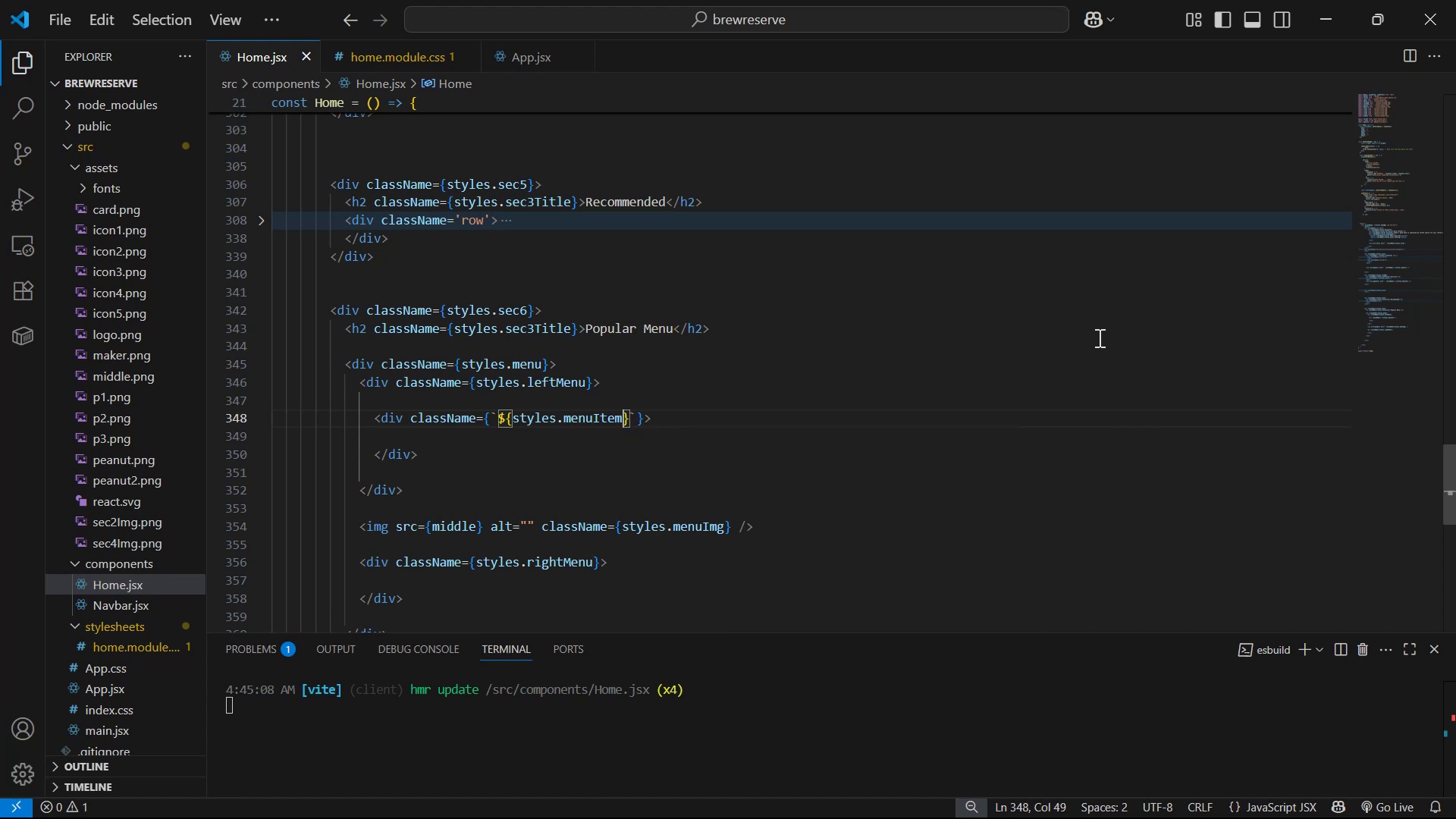 
key(Alt+AltLeft)
 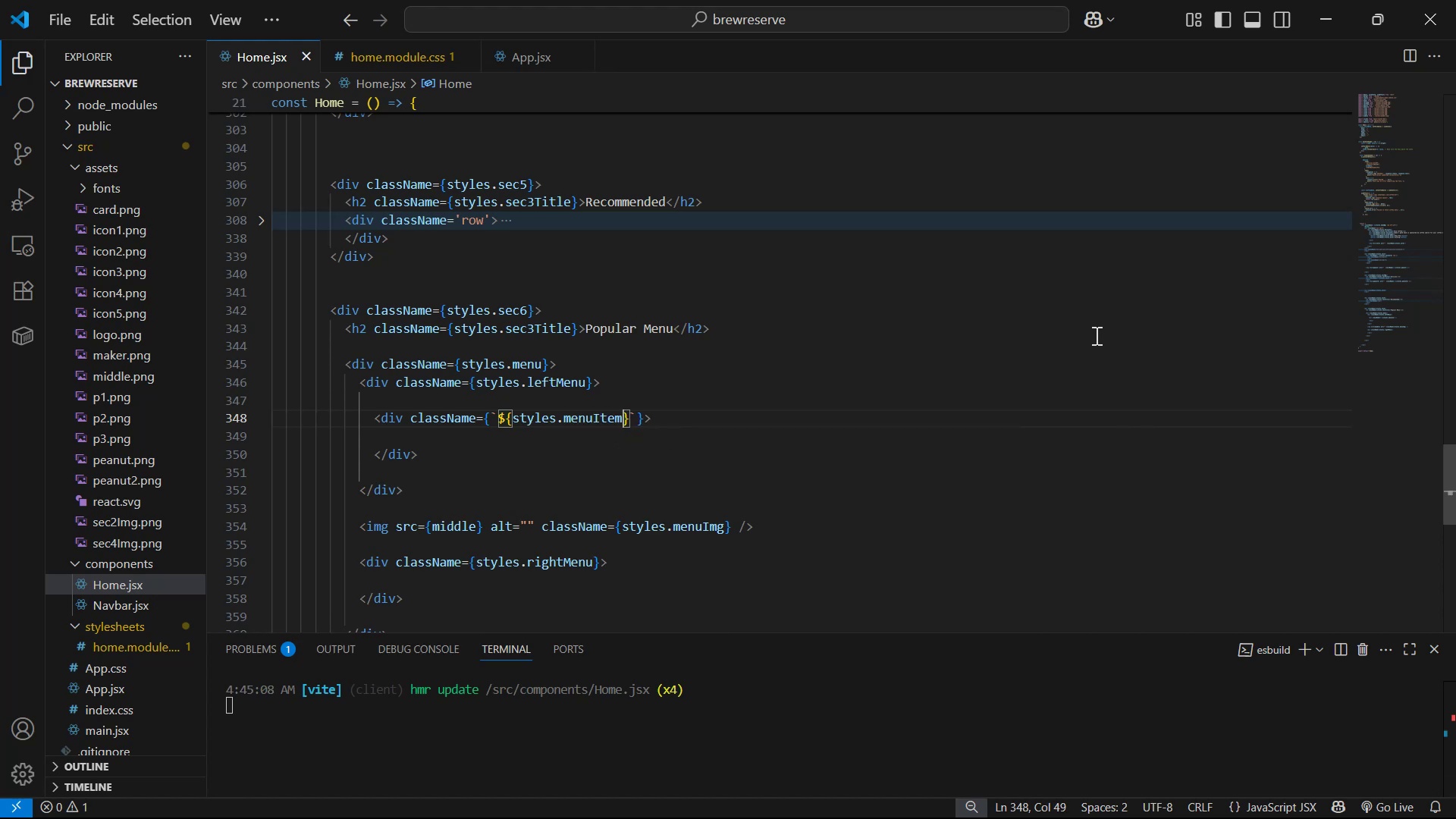 
key(Alt+Tab)
 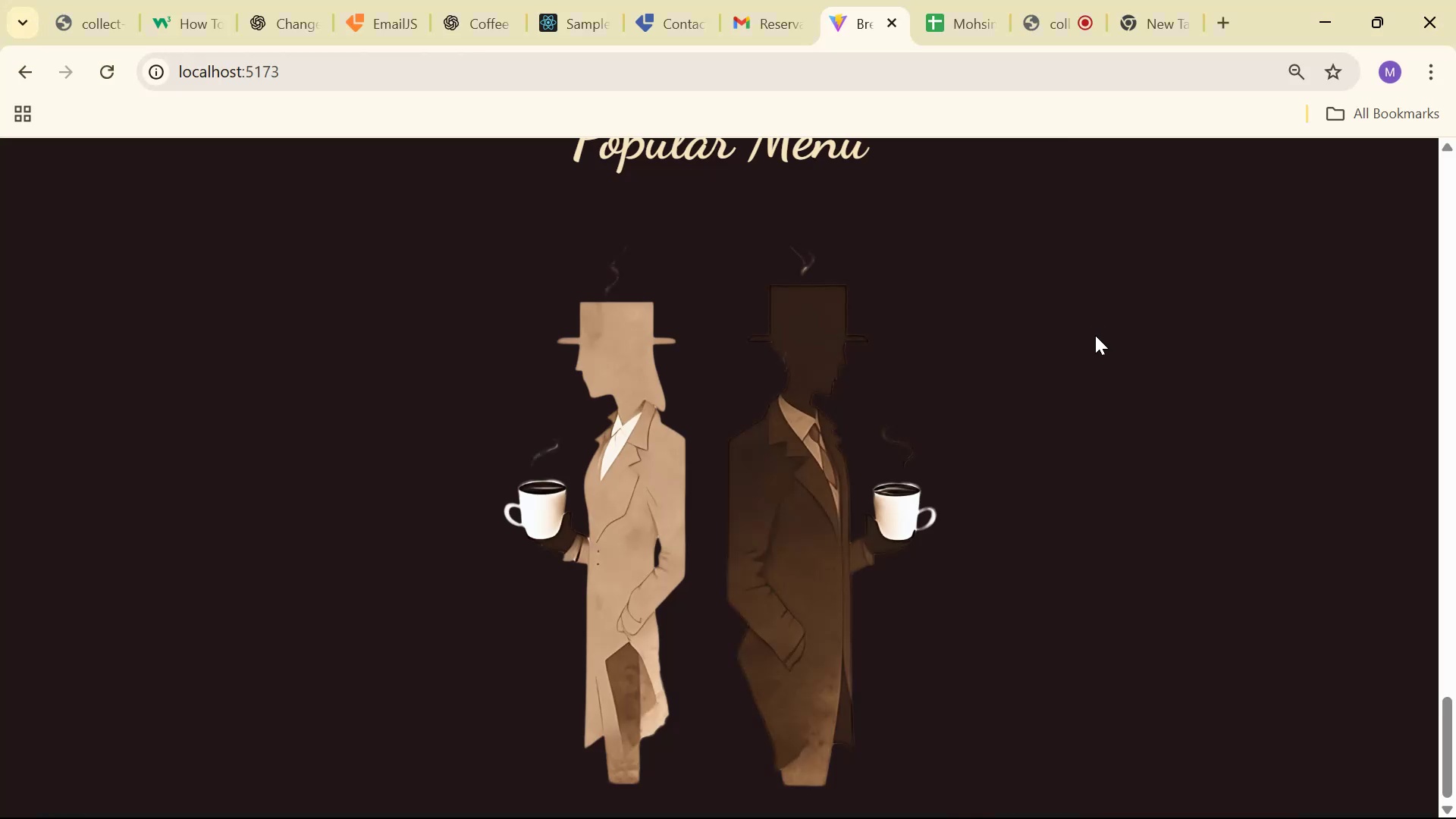 
key(Alt+AltLeft)
 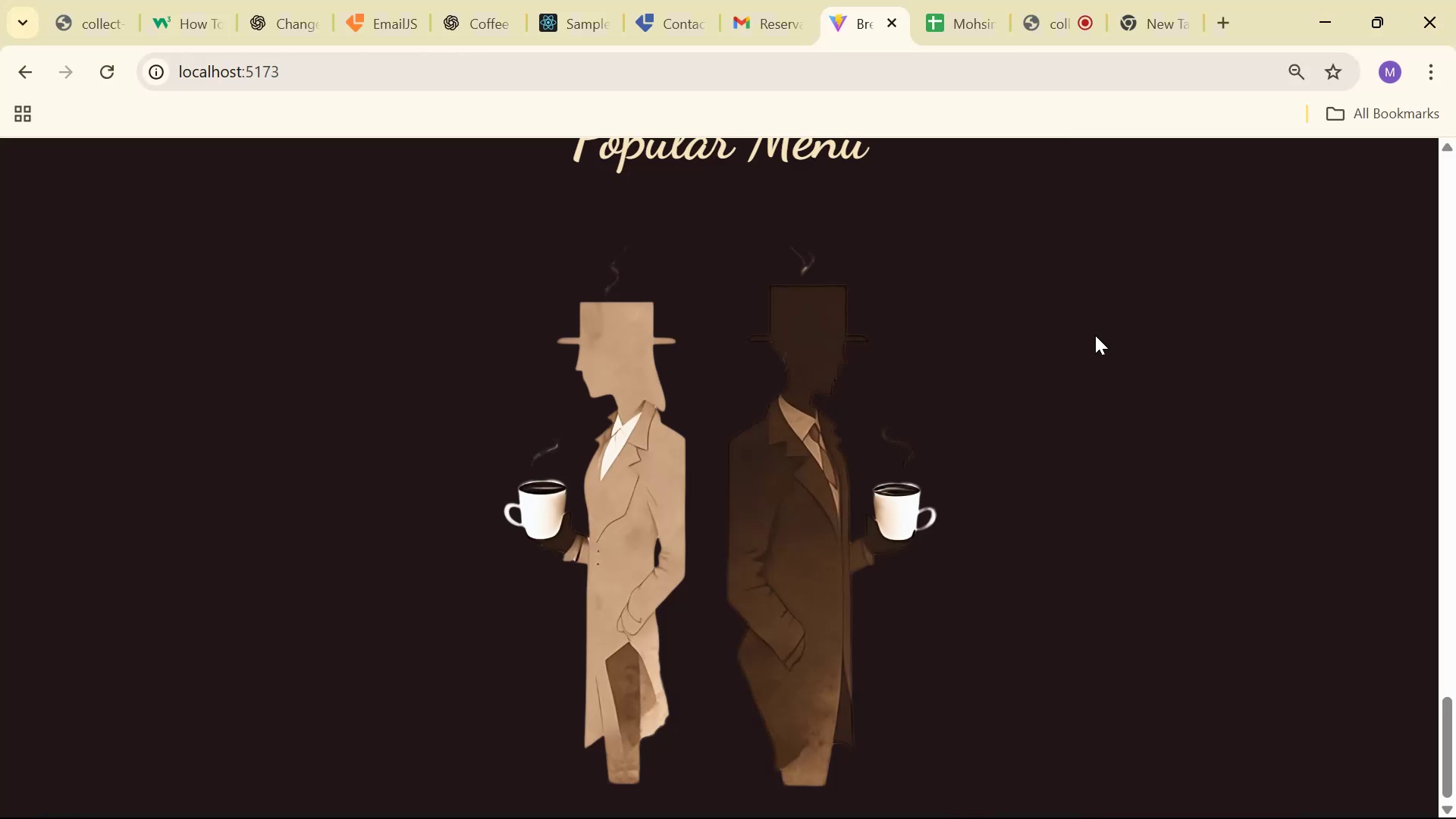 
key(Alt+Tab)
 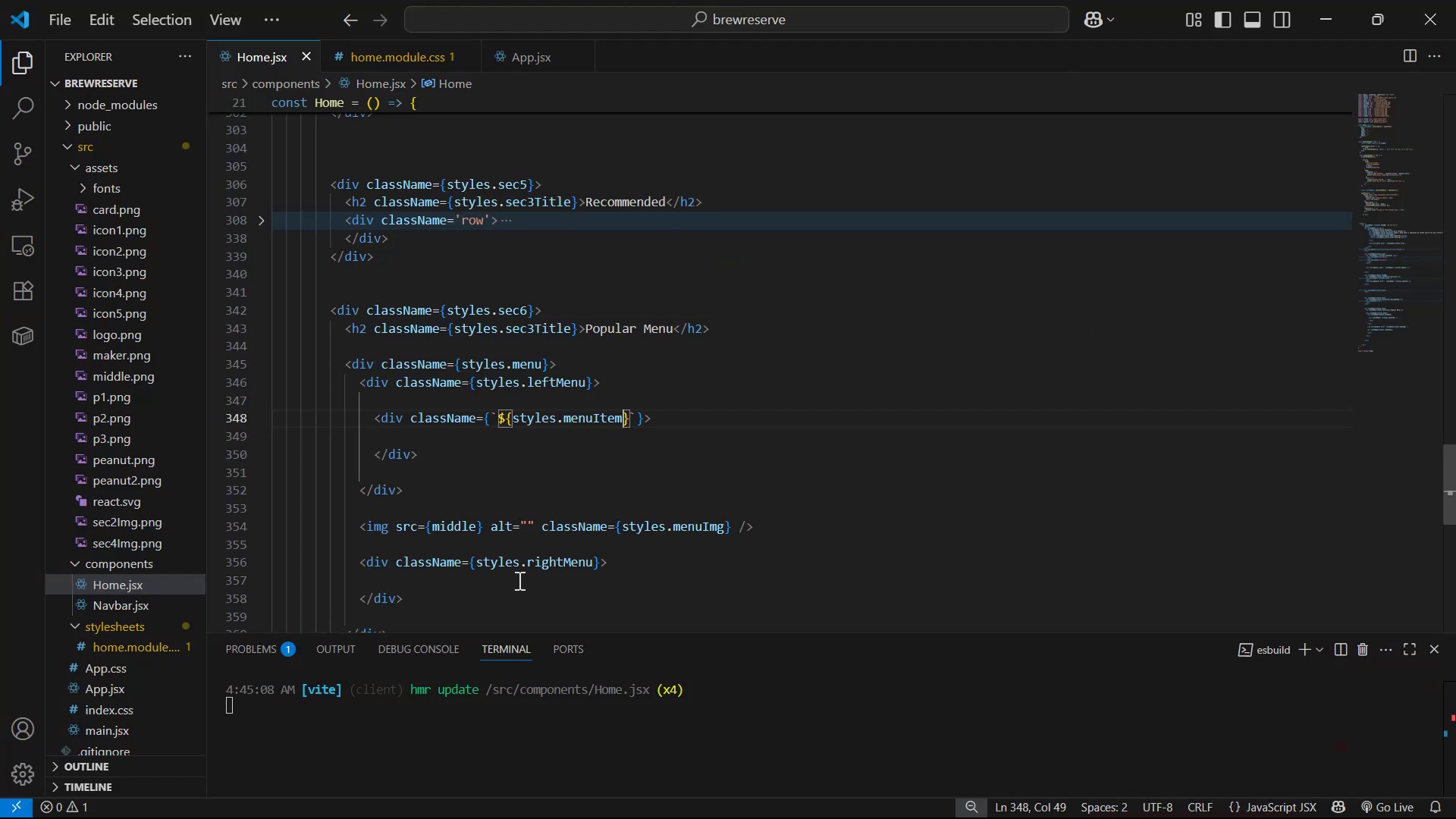 
left_click([708, 421])
 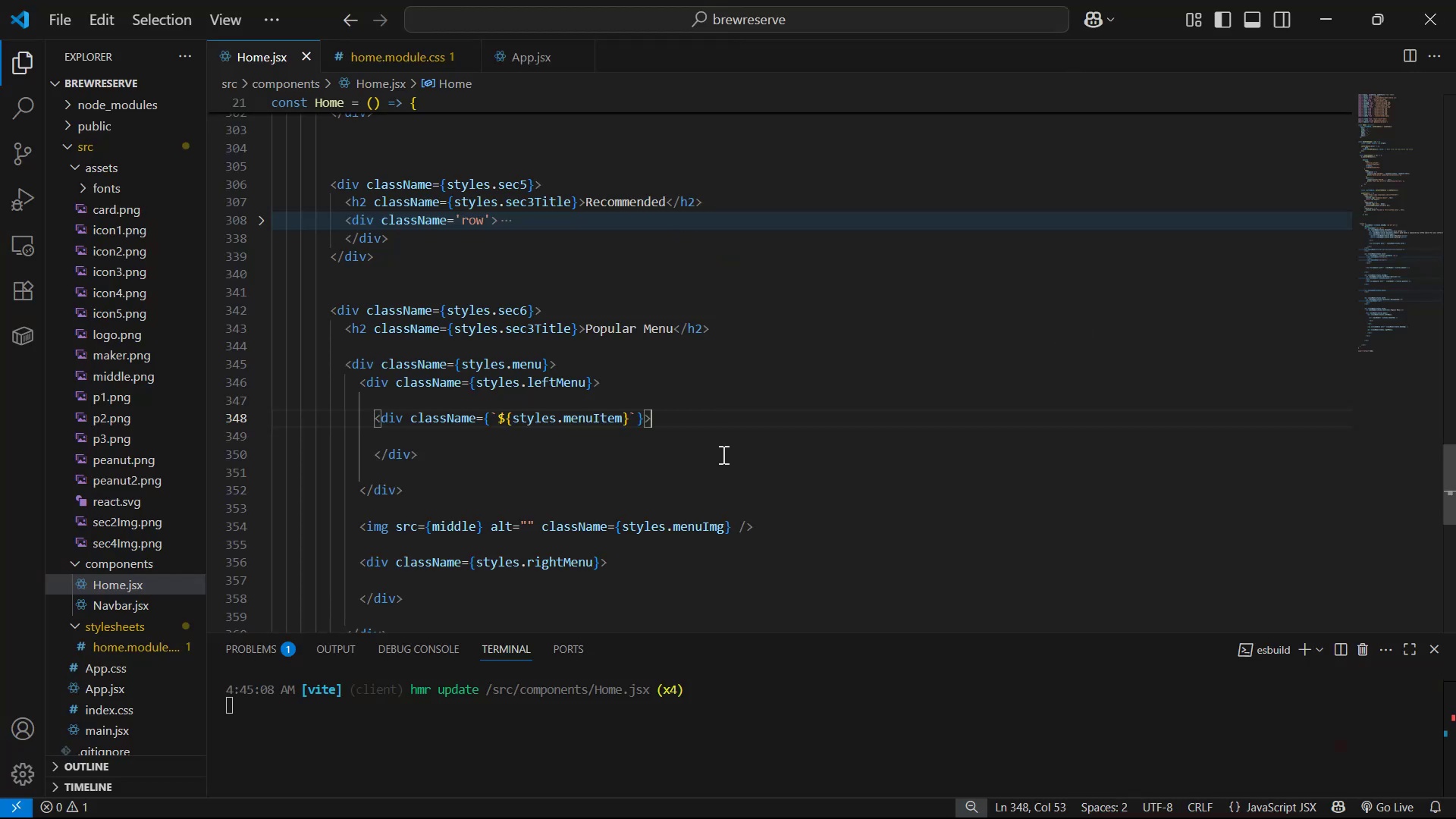 
key(Alt+Tab)
 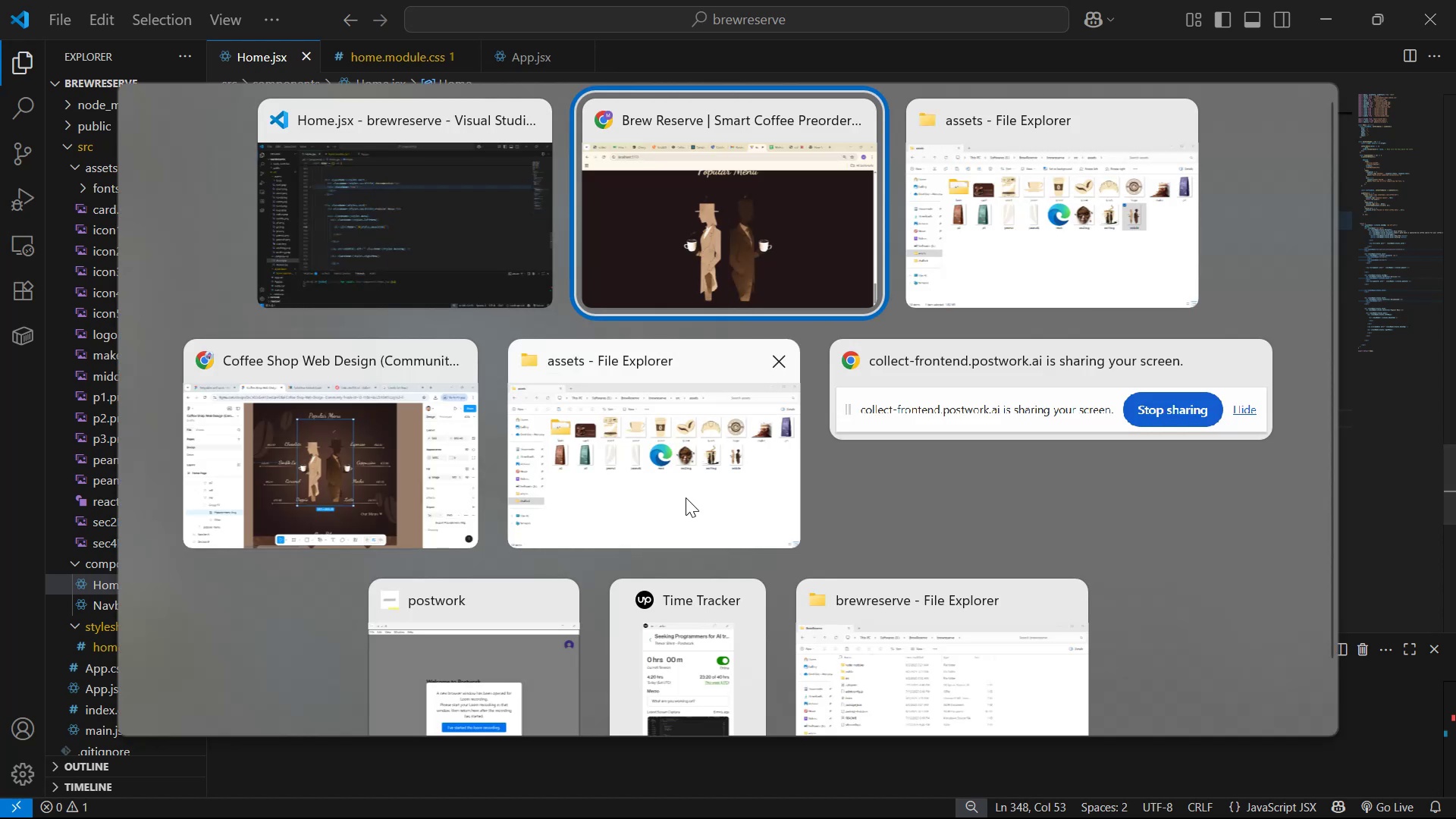 
key(Alt+Tab)
 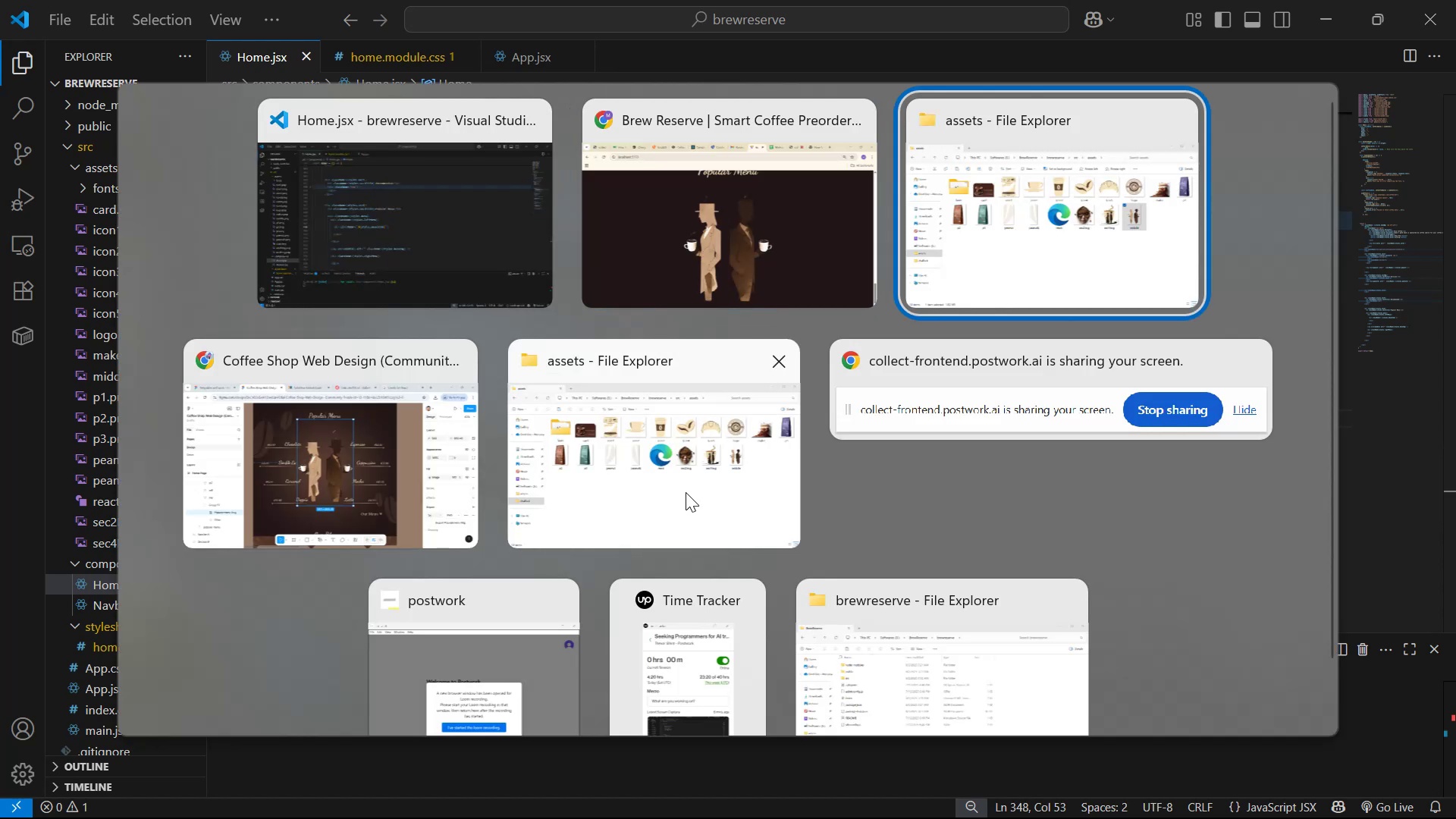 
key(Alt+Tab)
 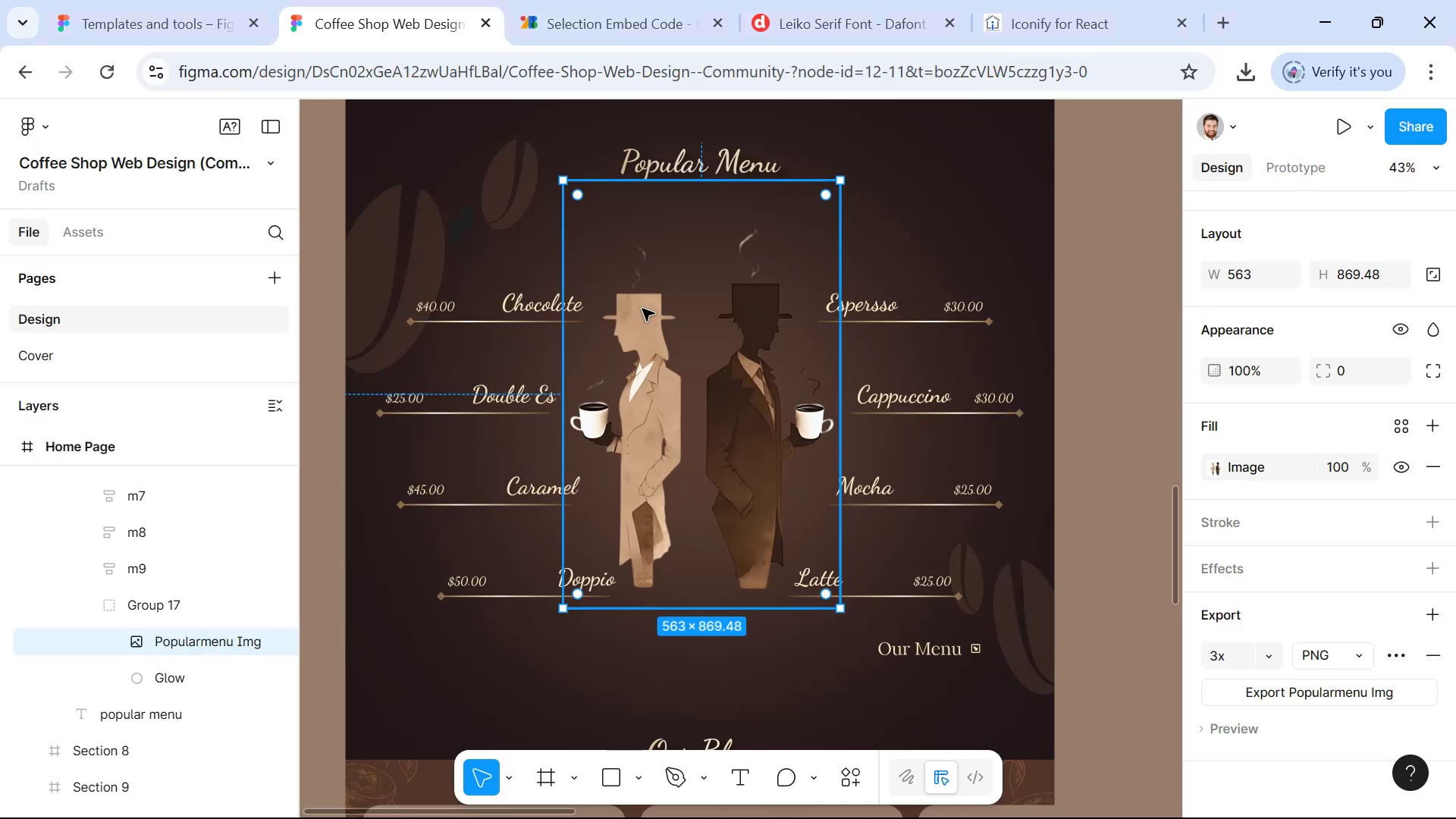 
wait(9.0)
 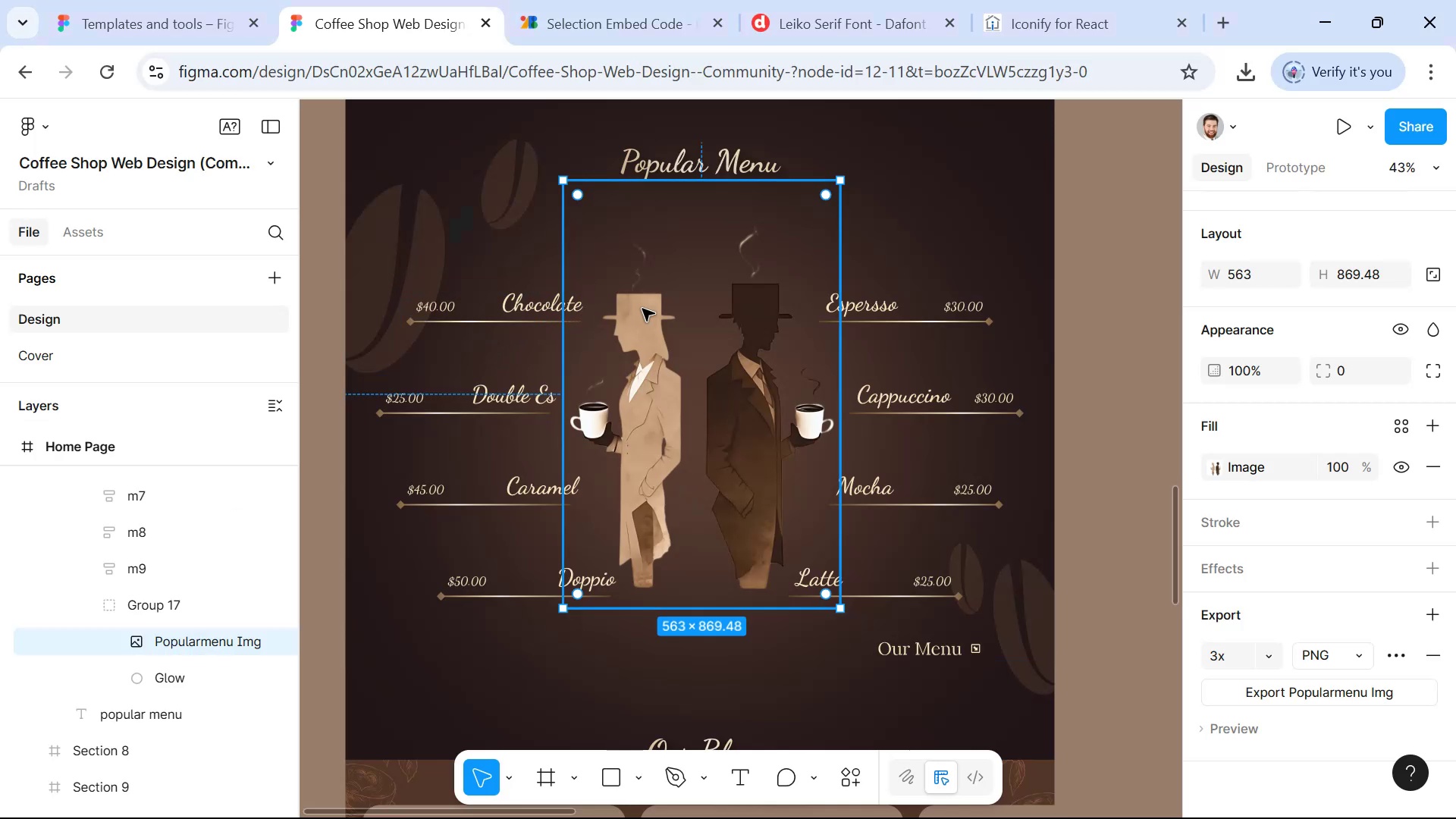 
key(Alt+AltLeft)
 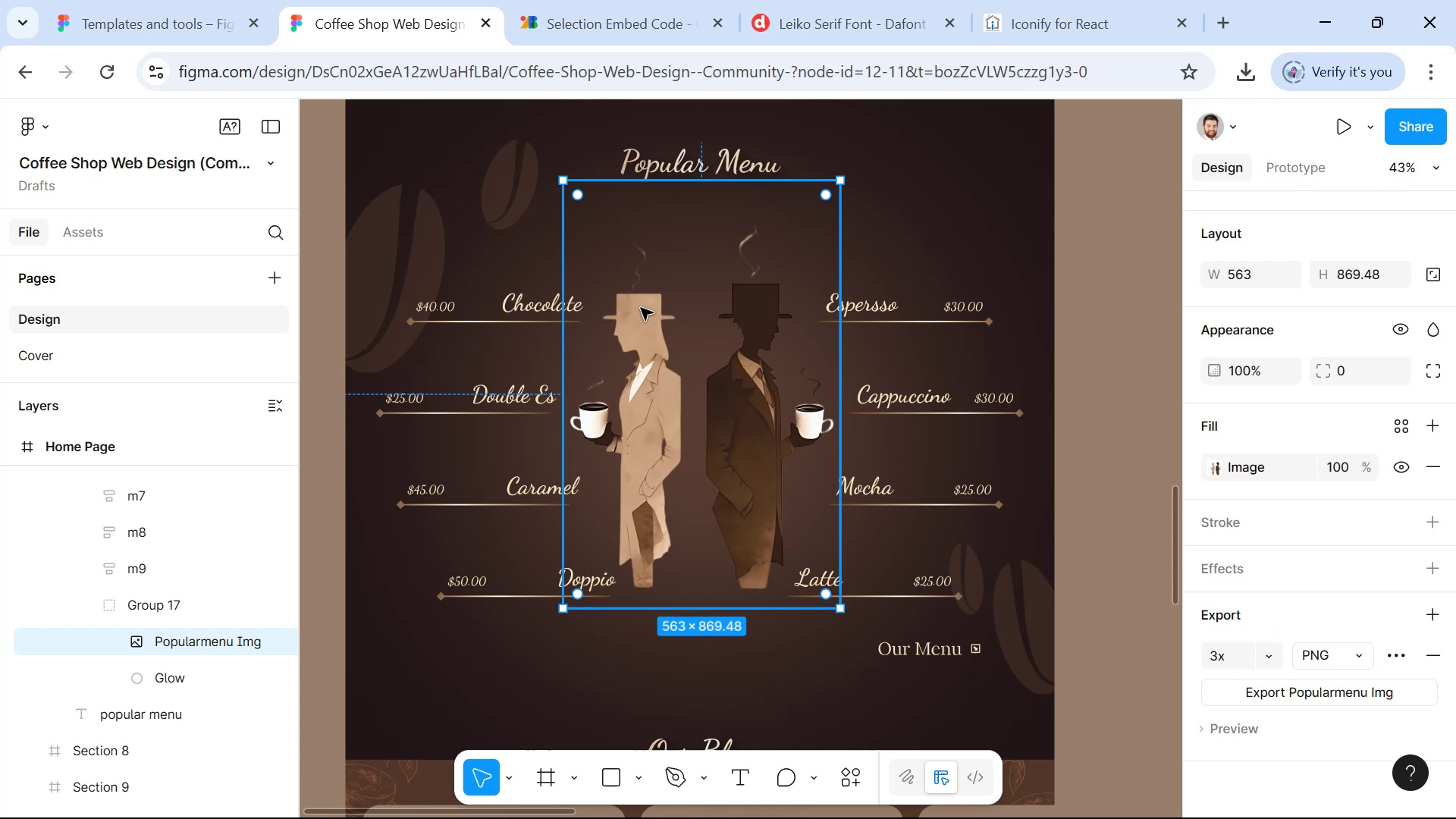 
key(Alt+Tab)
 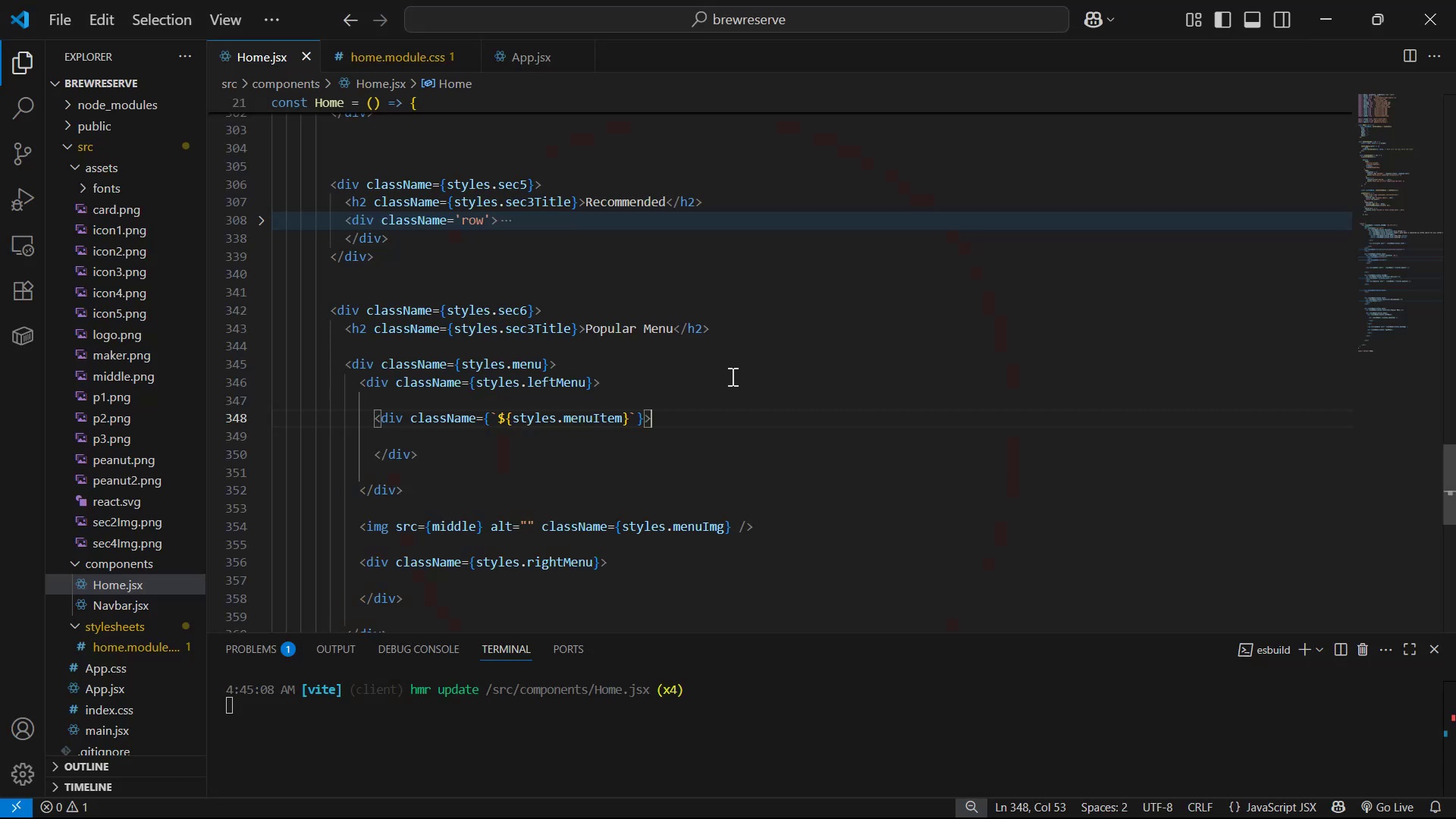 
key(Enter)
 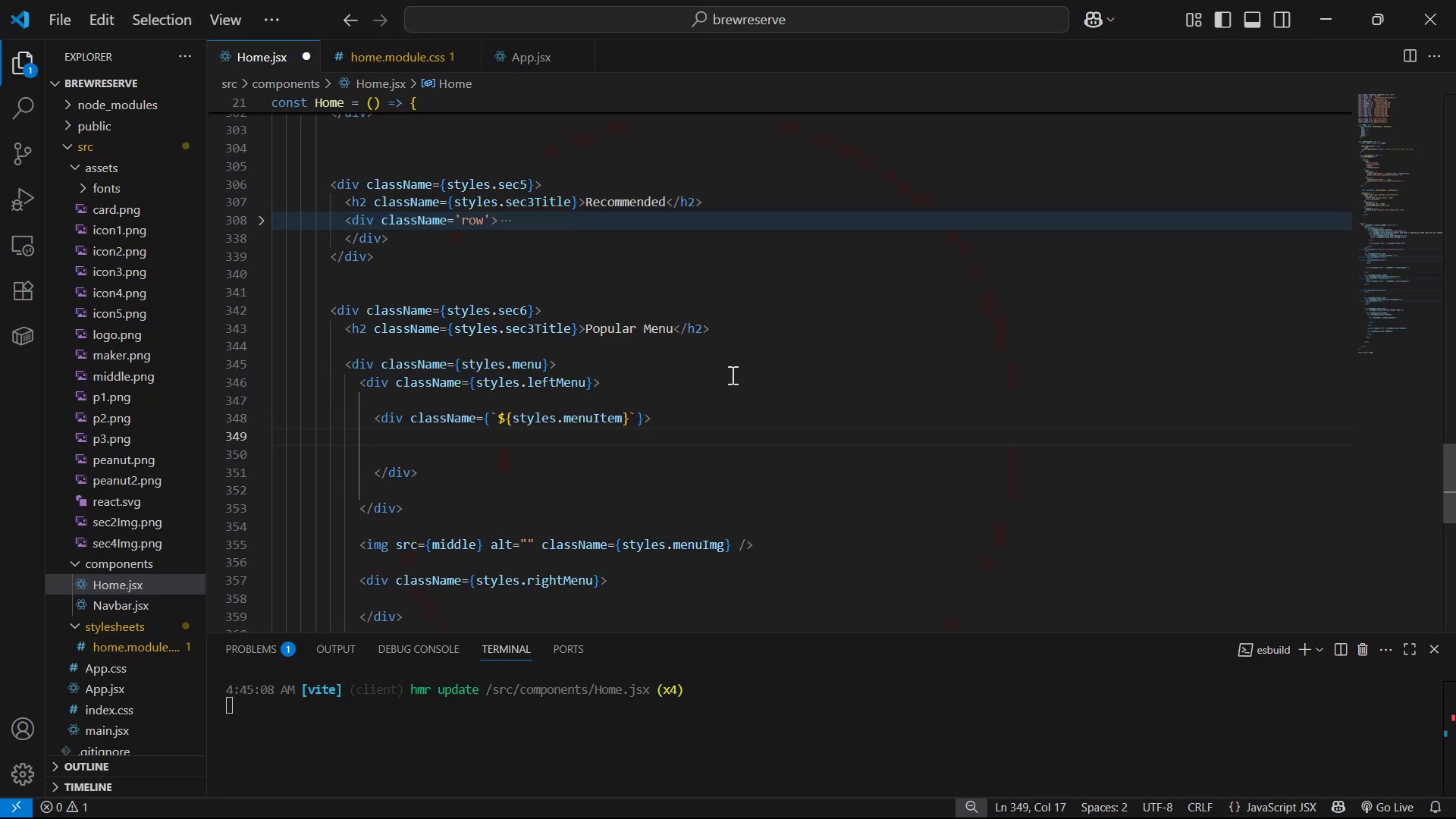 
type(div)
 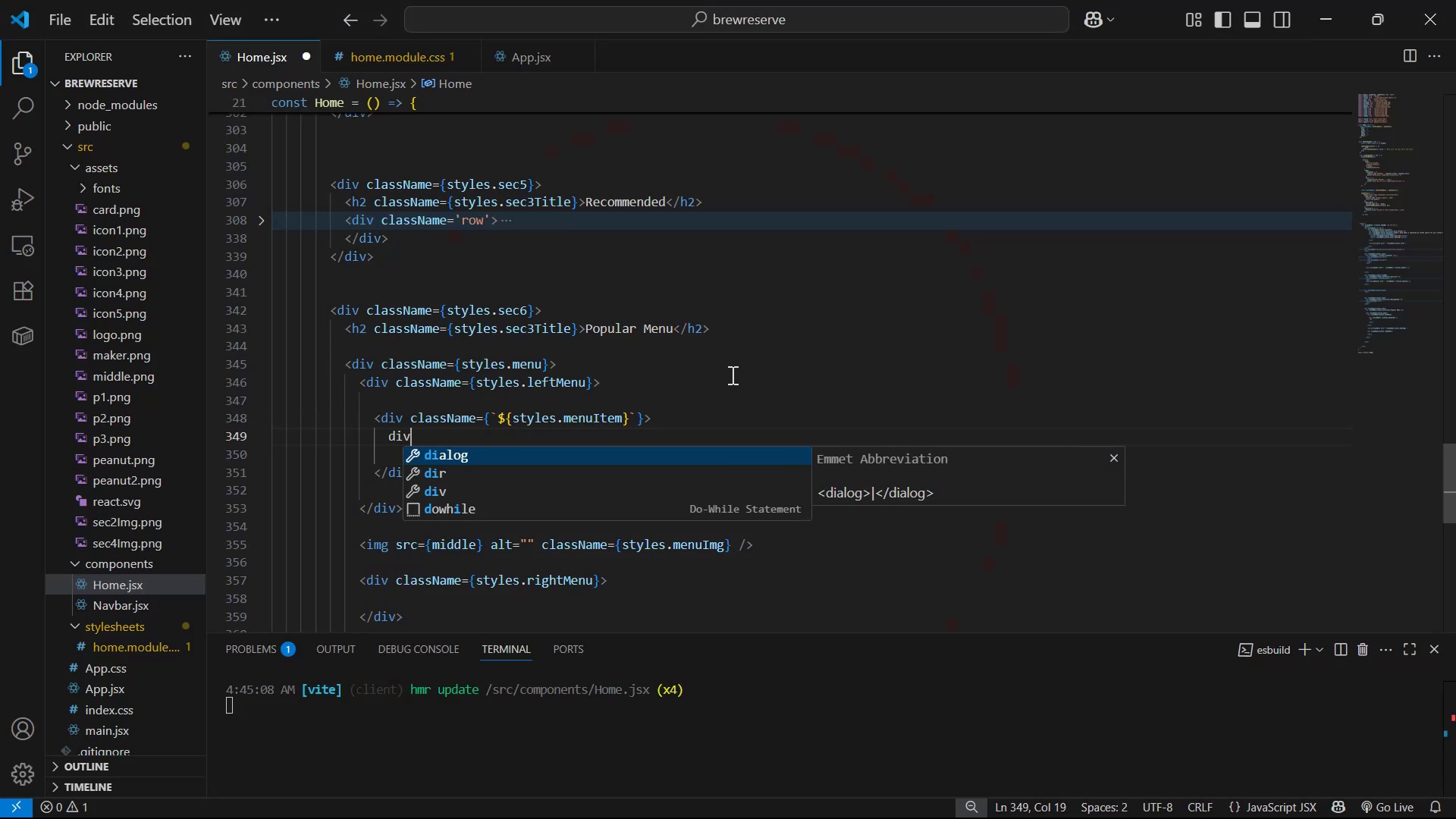 
key(Enter)
 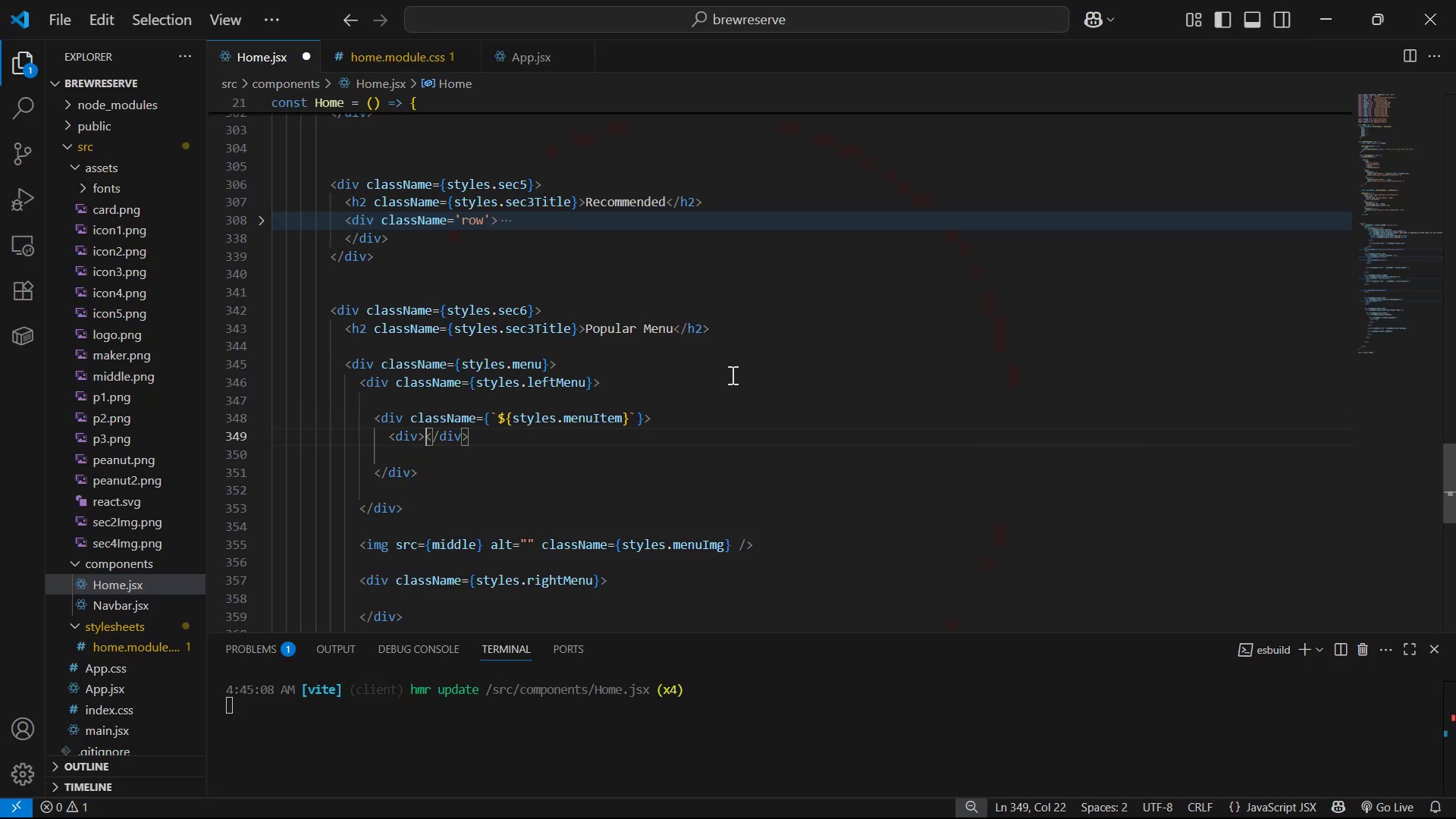 
key(Enter)
 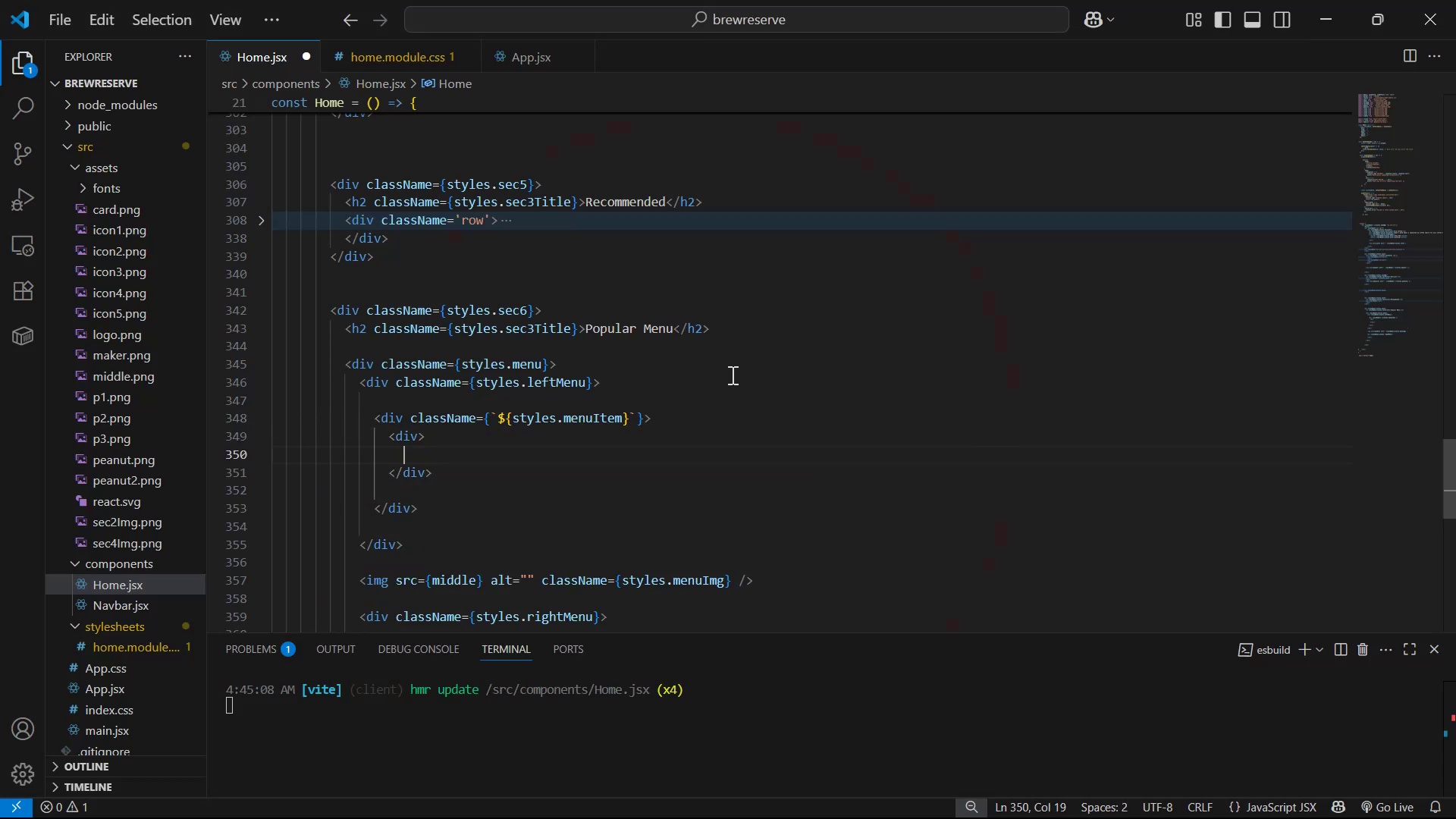 
key(ArrowUp)
 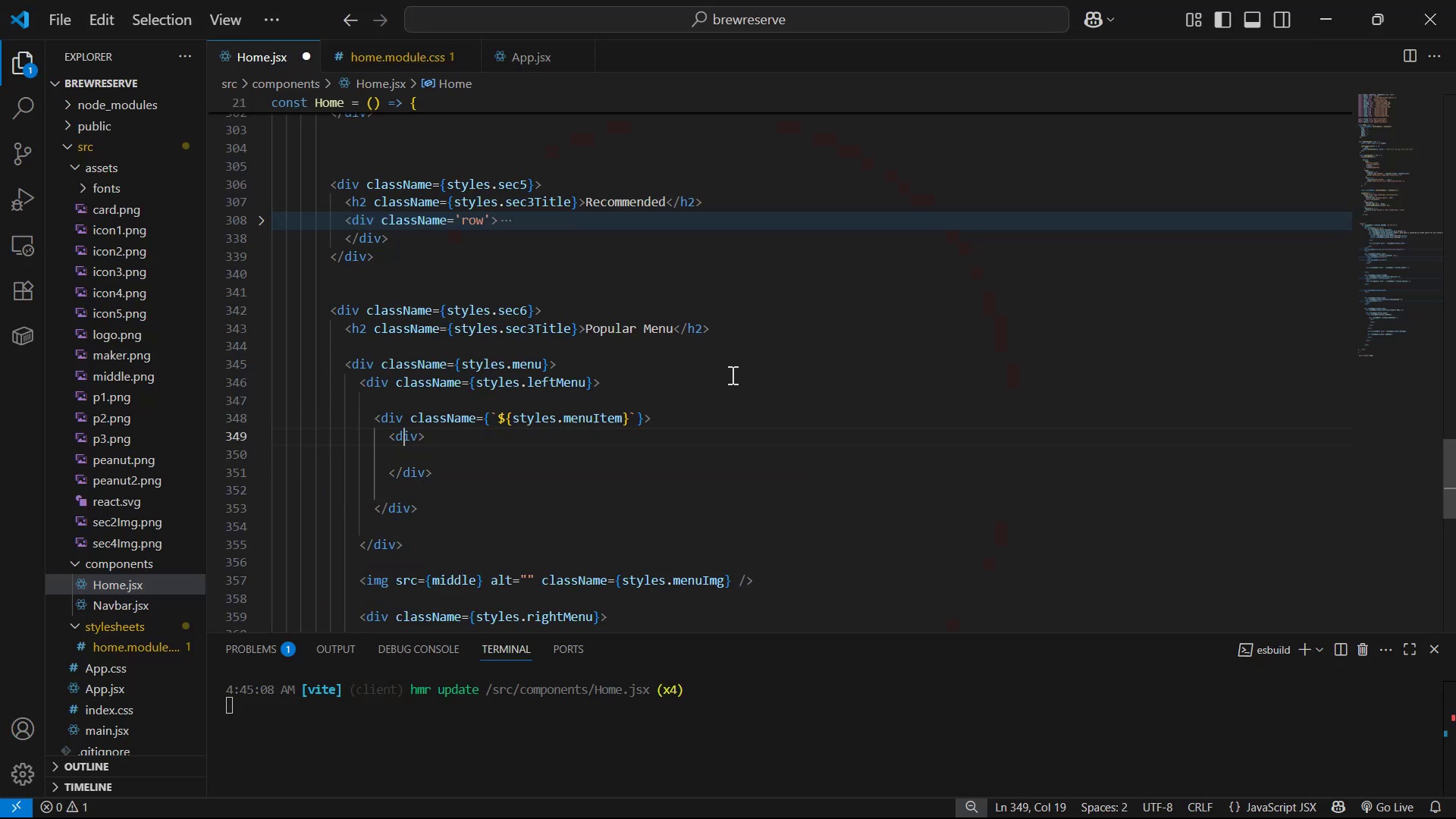 
key(ArrowRight)
 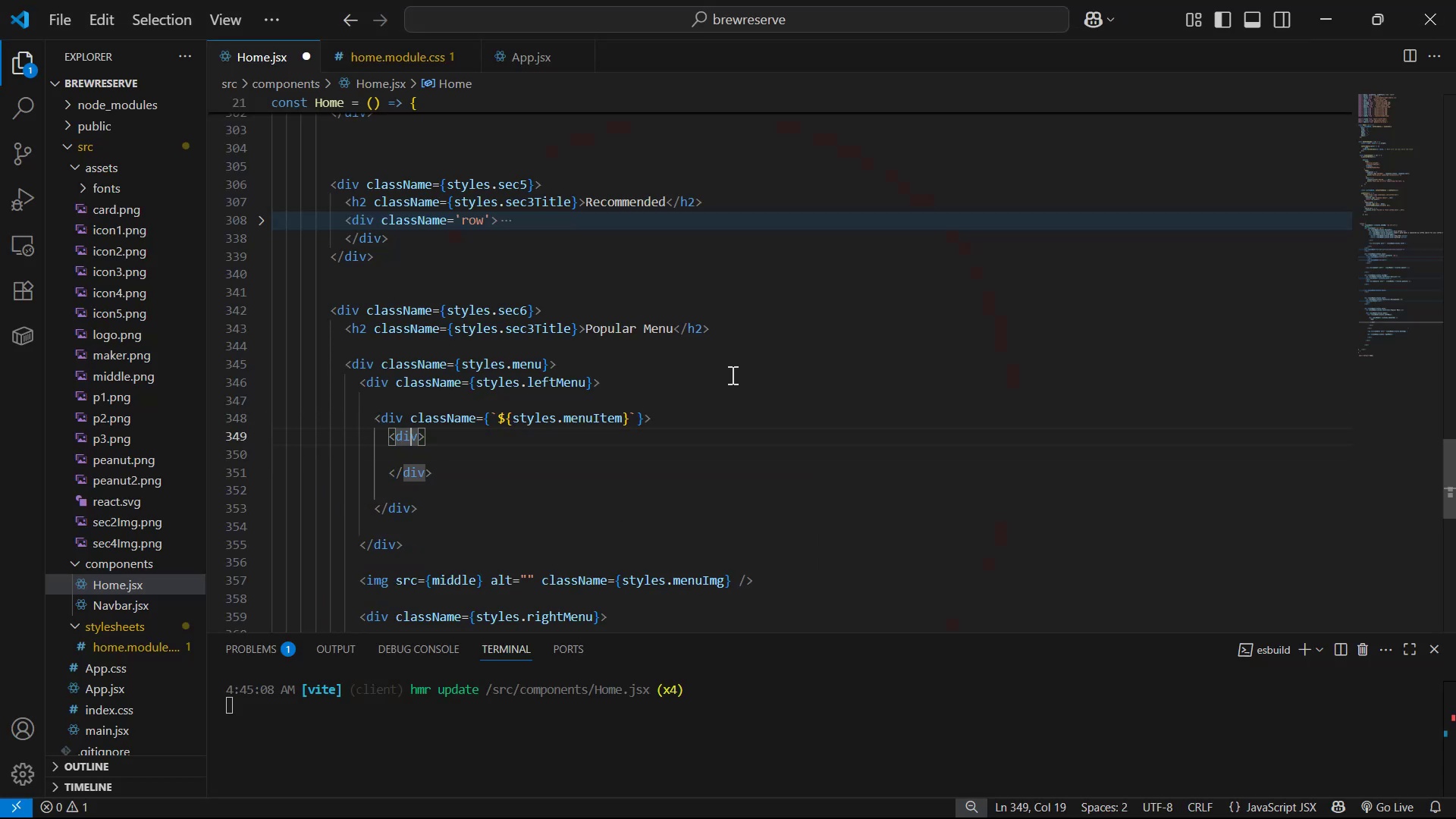 
key(ArrowRight)
 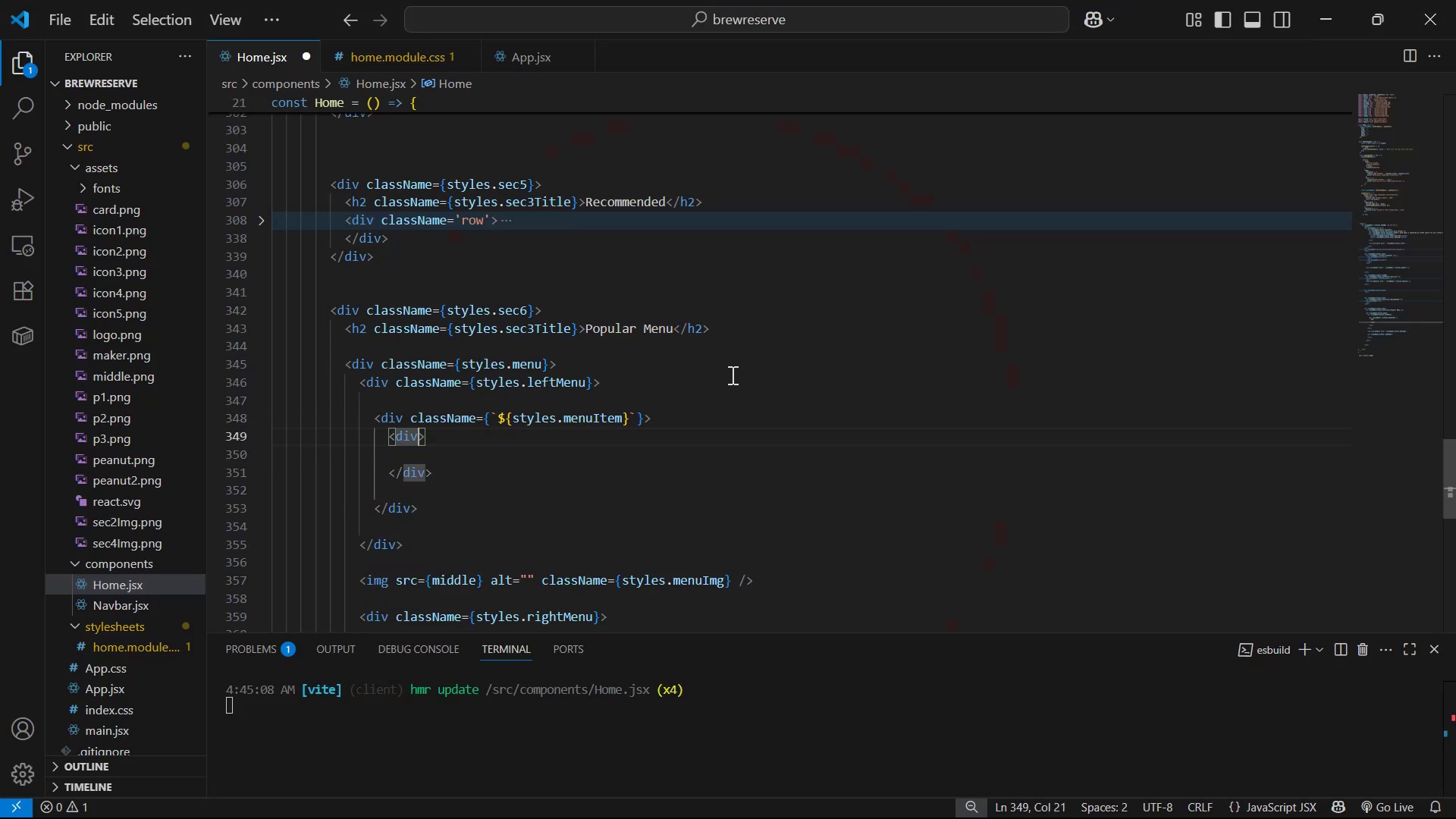 
type( cla)
 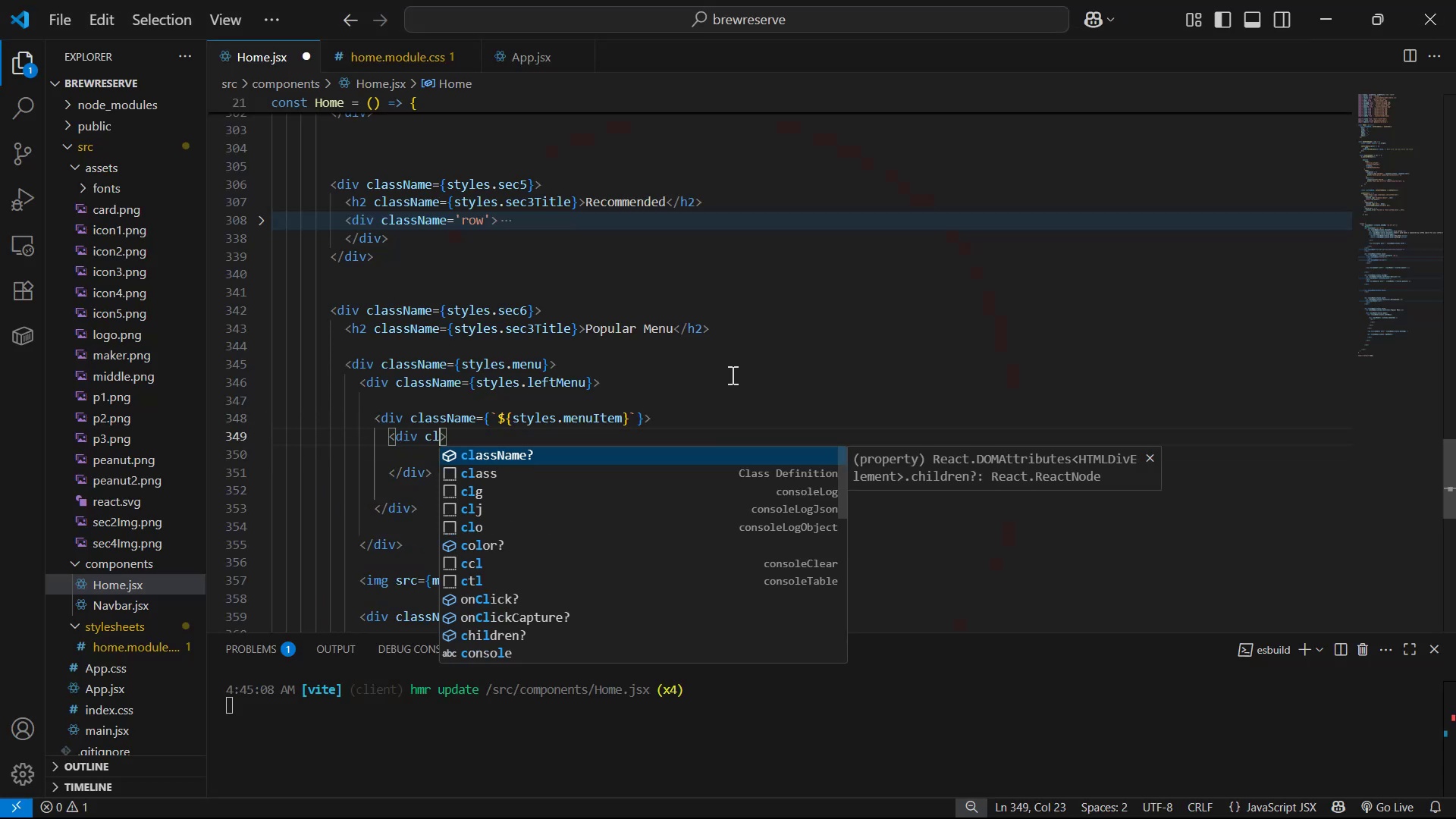 
key(Enter)
 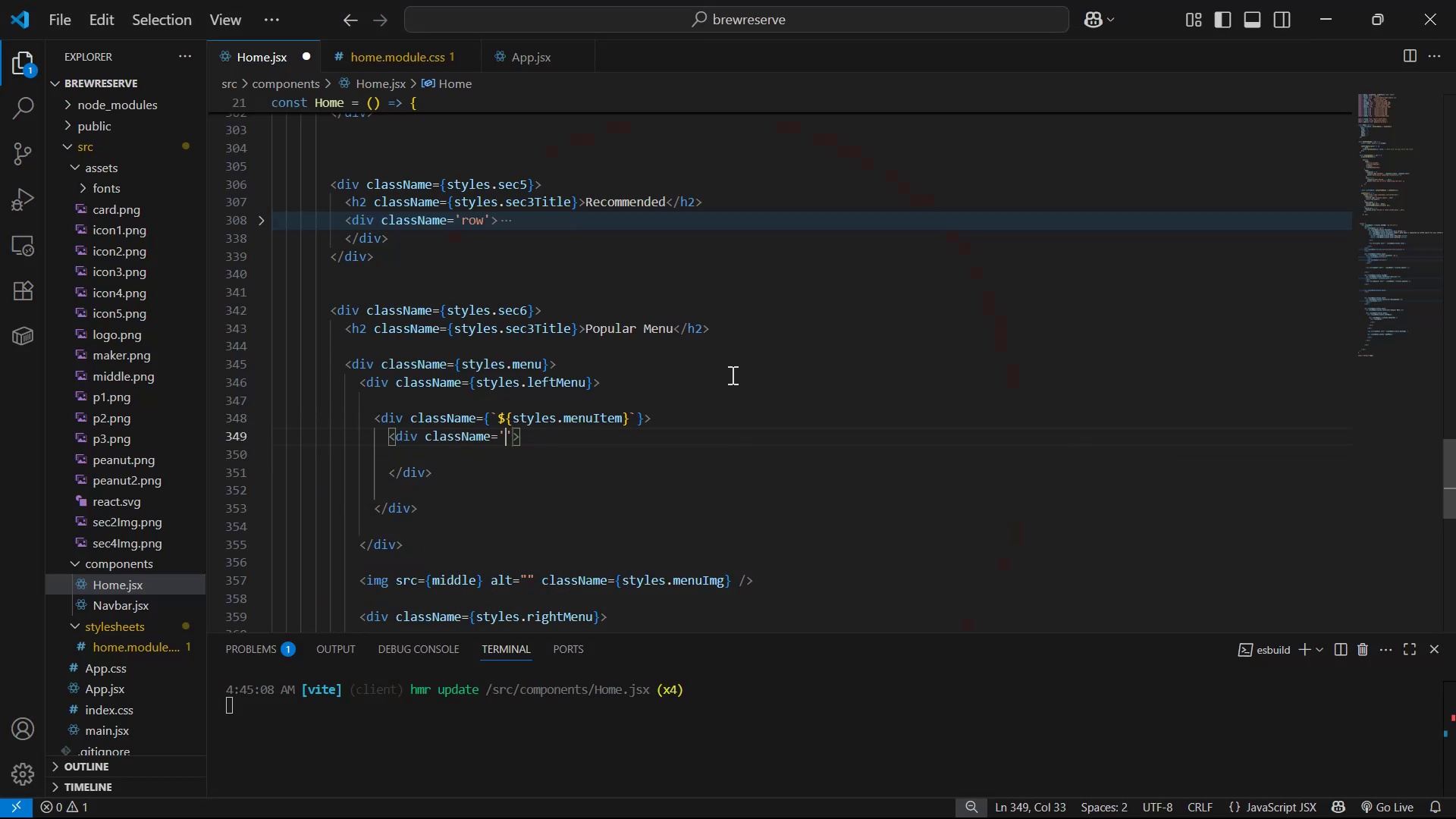 
key(ArrowRight)
 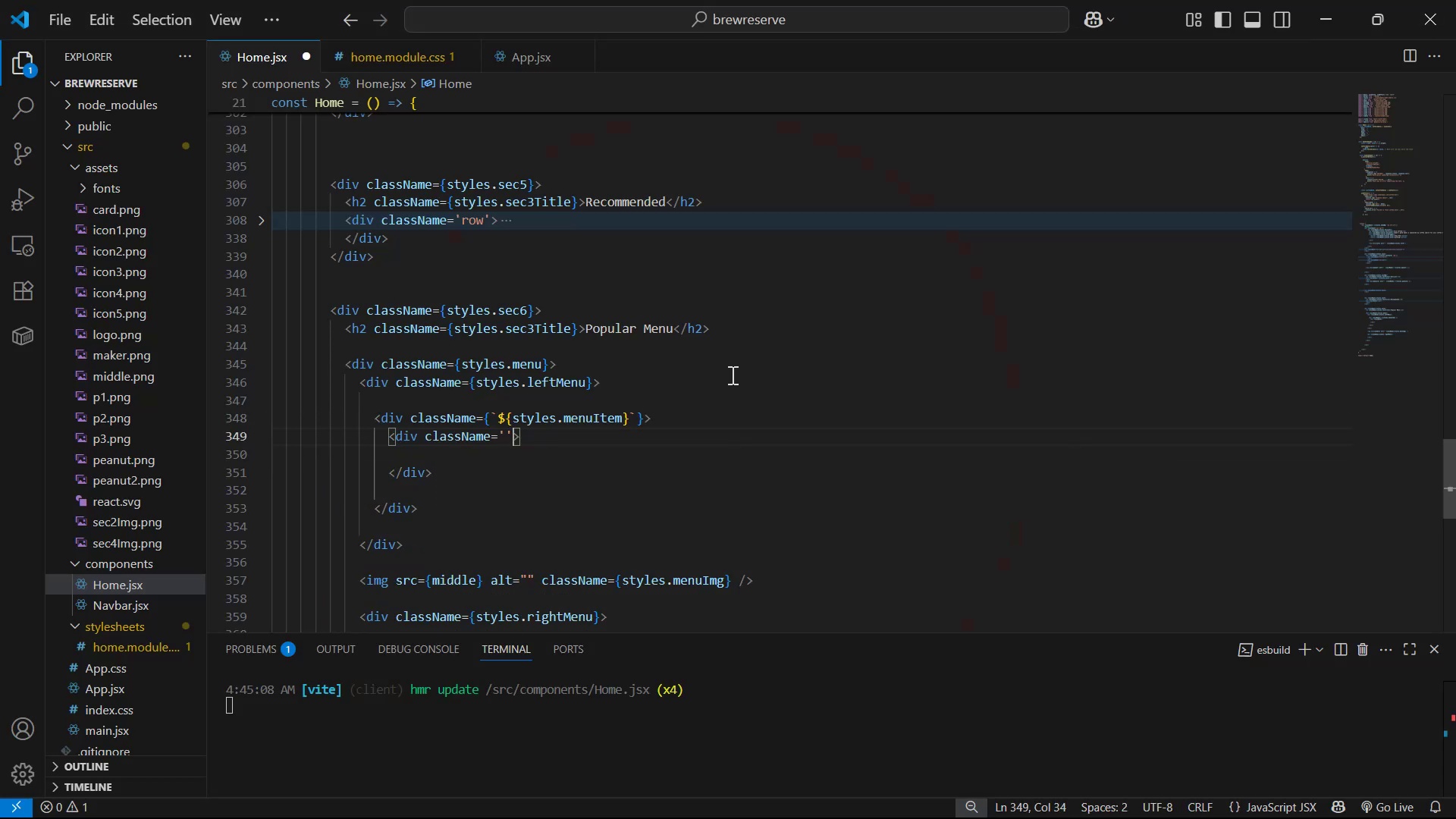 
key(Backspace)
key(Backspace)
type({sty)
 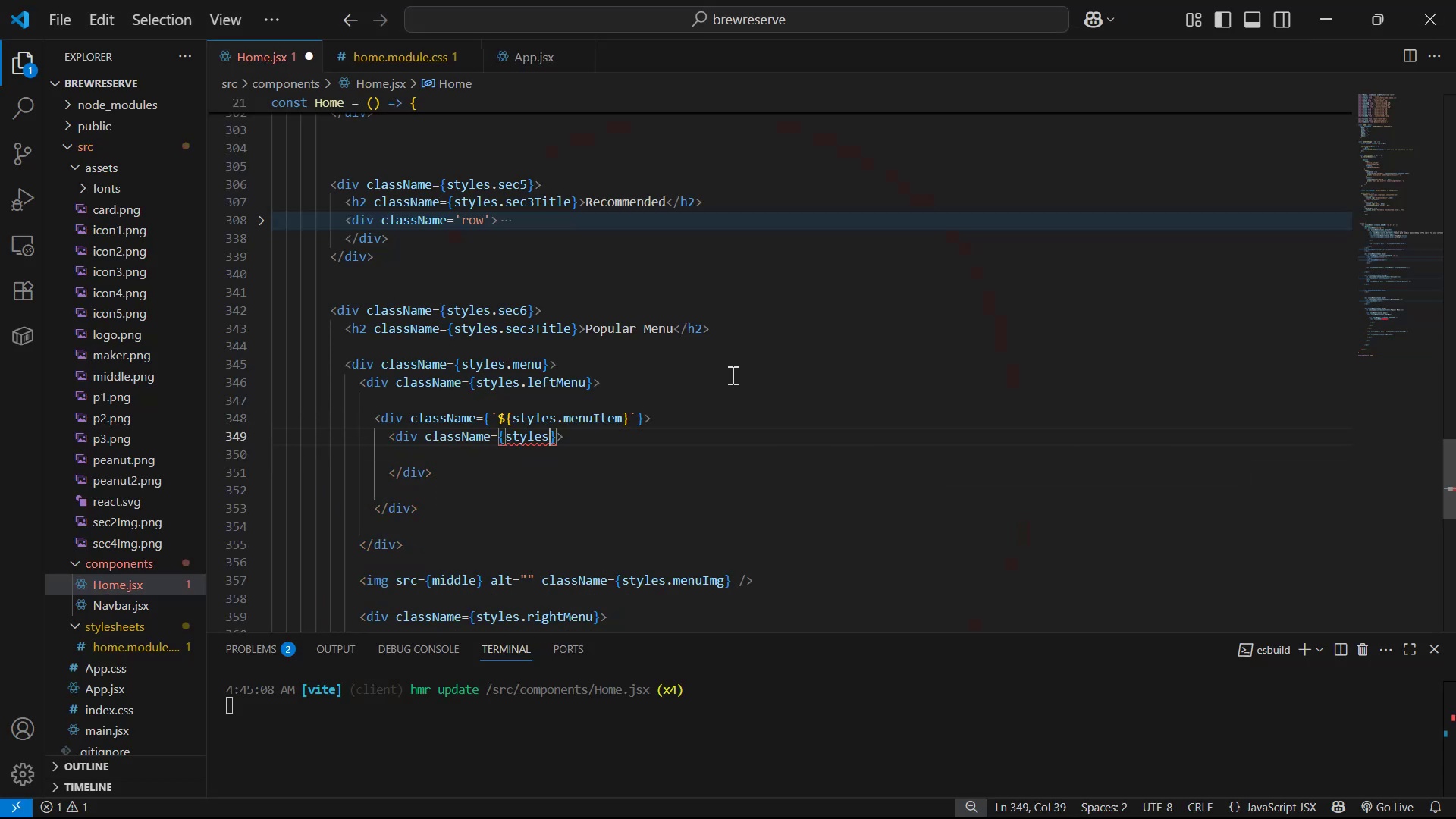 
 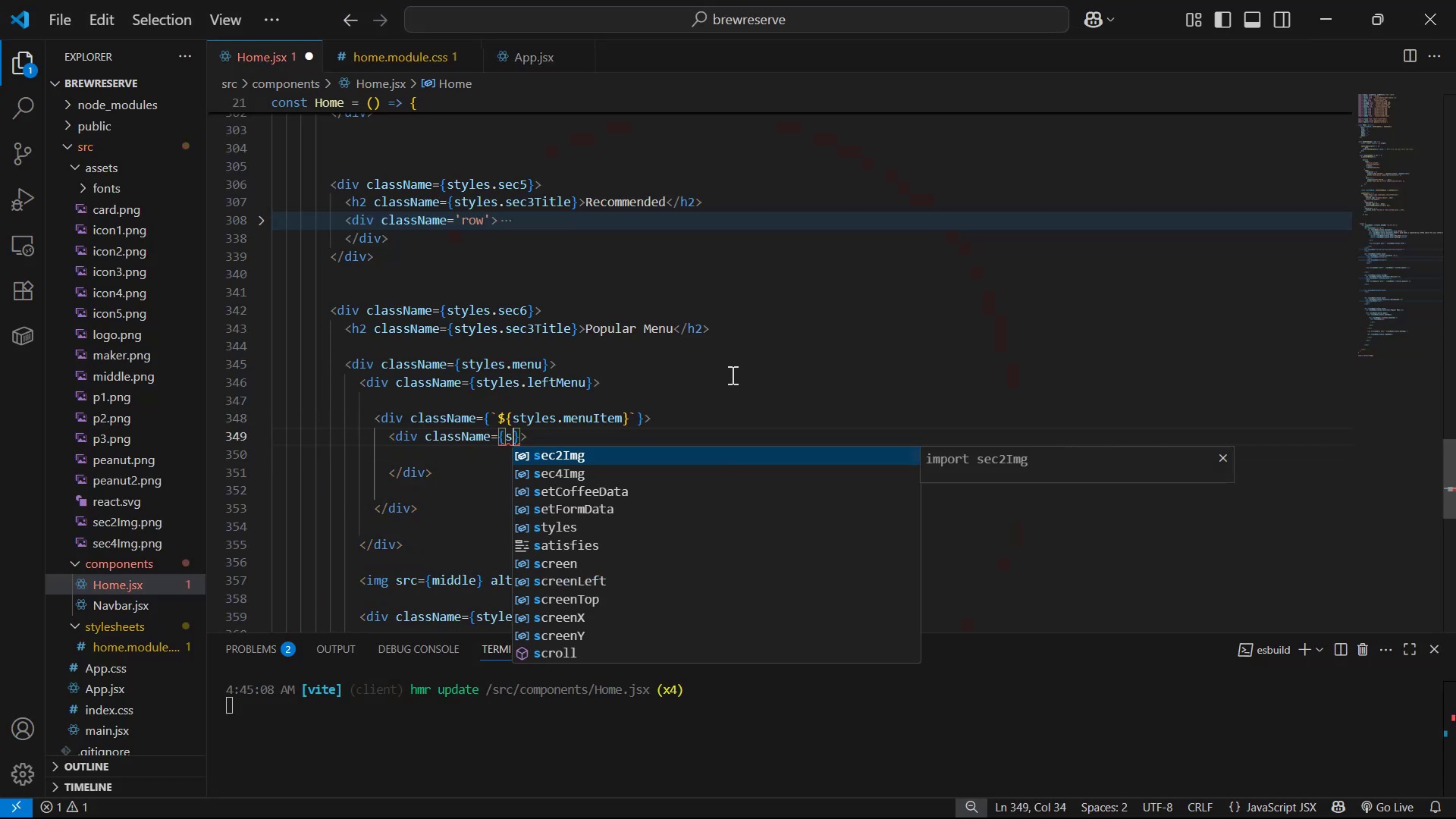 
key(Enter)
 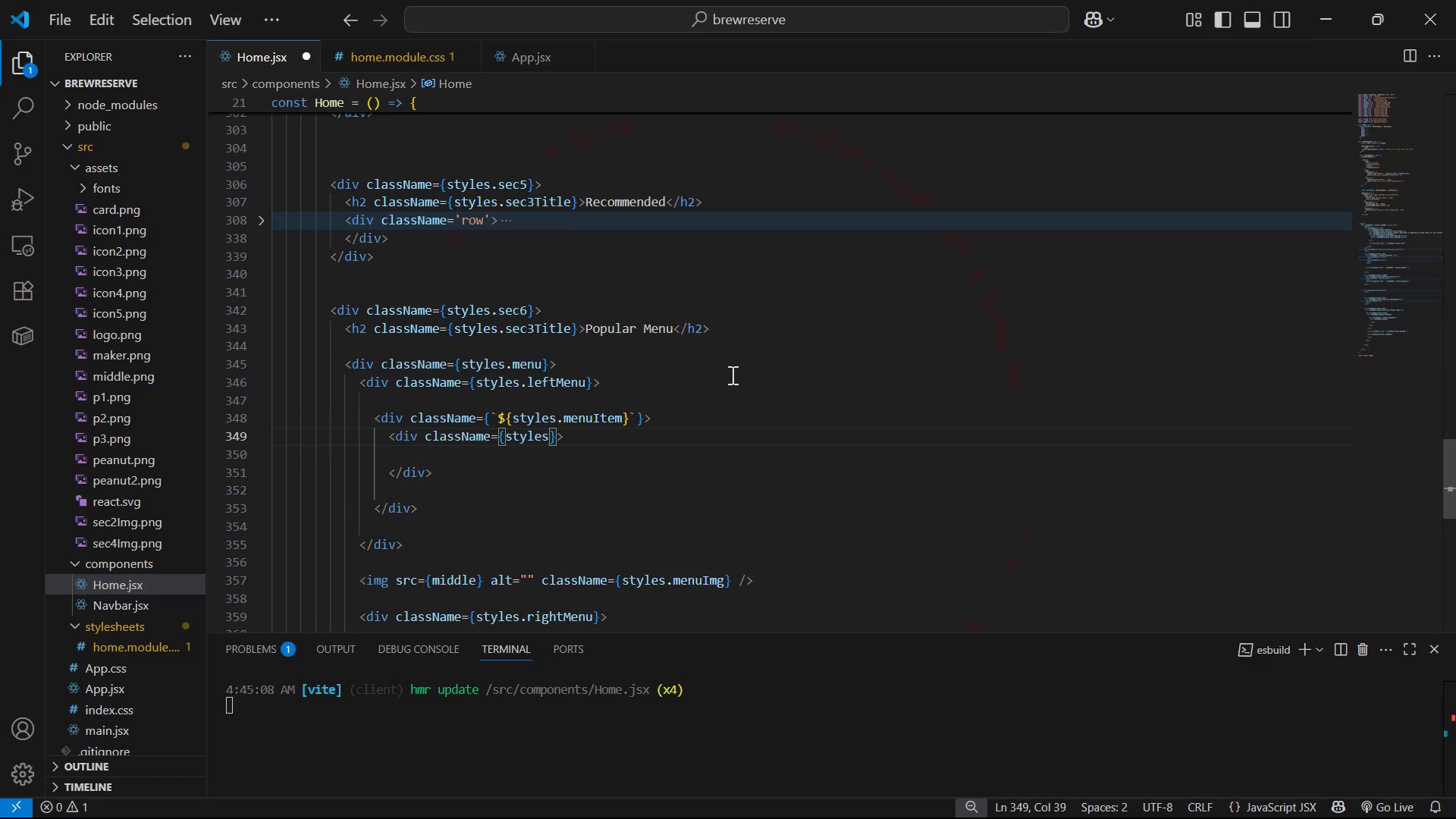 
type(.mName )
key(Backspace)
 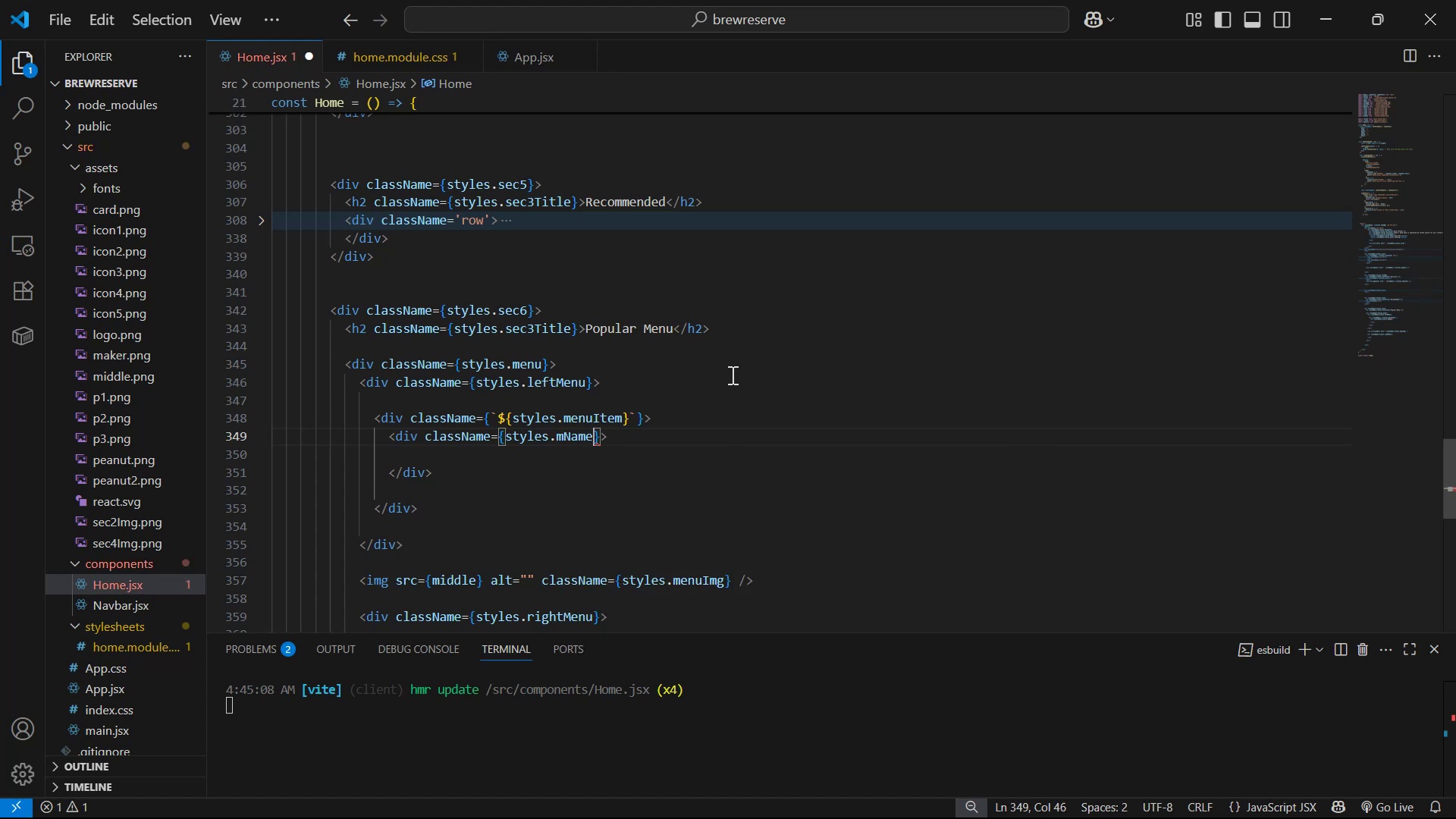 
key(Control+S)
 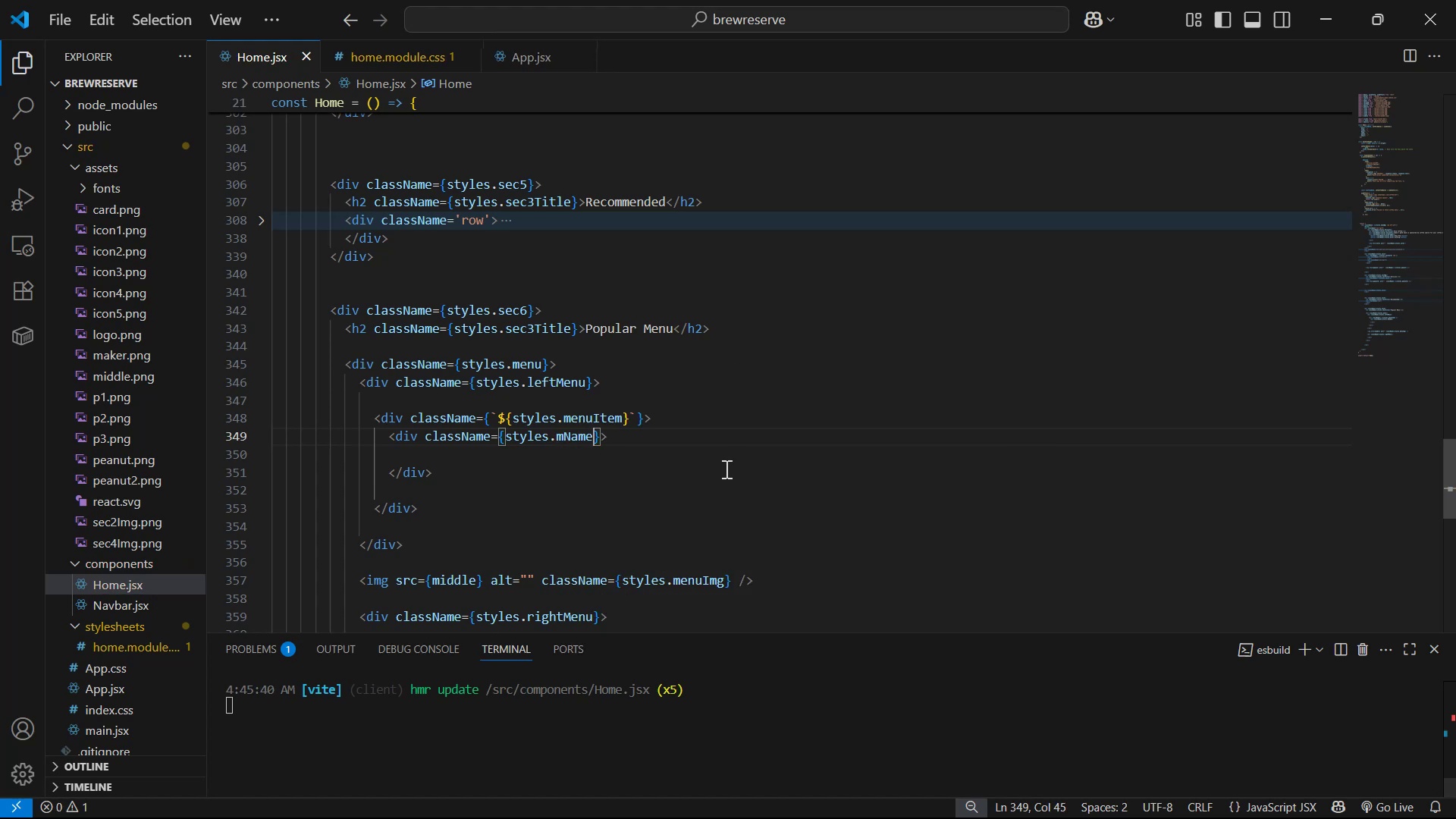 
left_click([601, 458])
 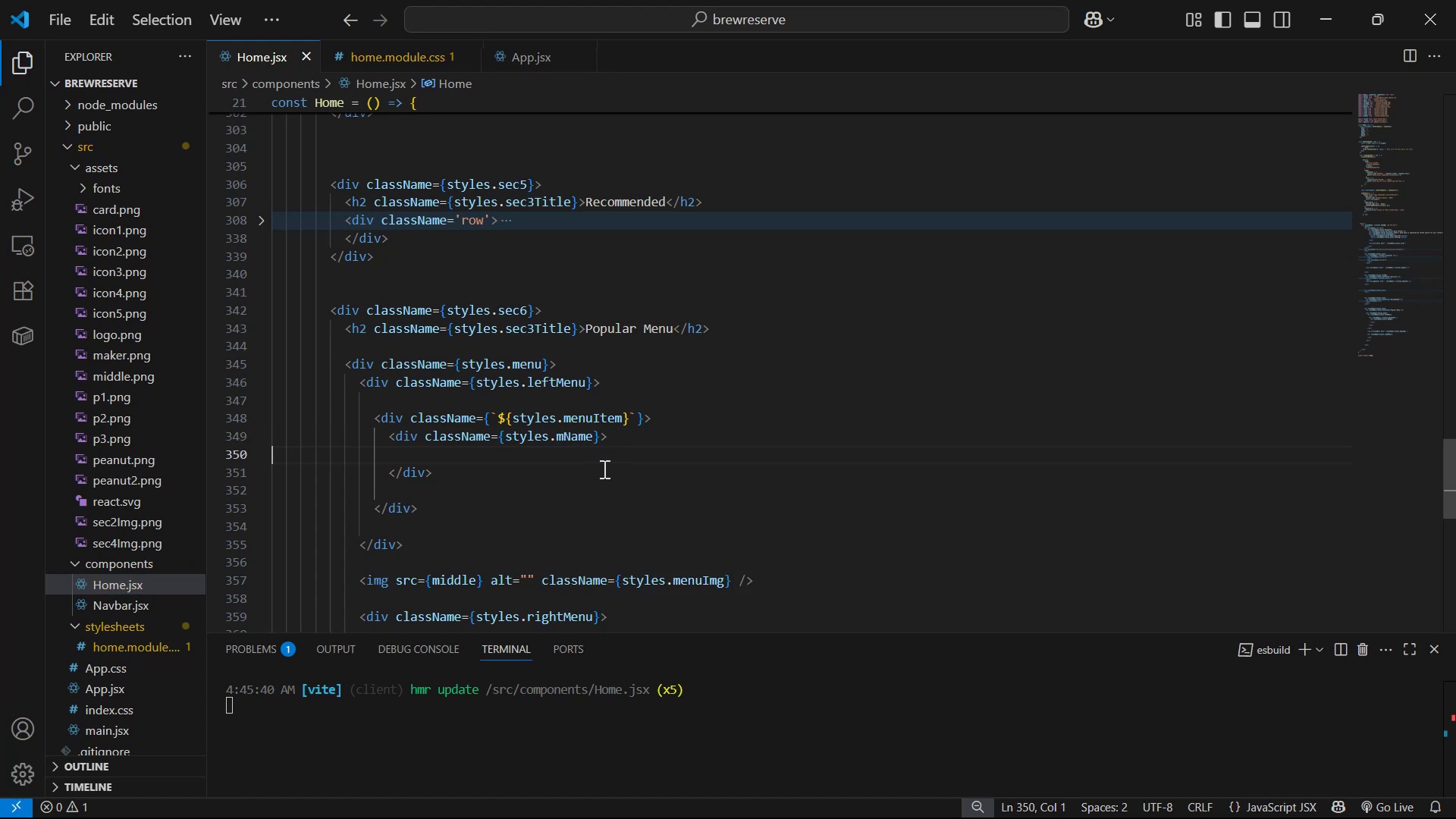 
key(Backspace)
 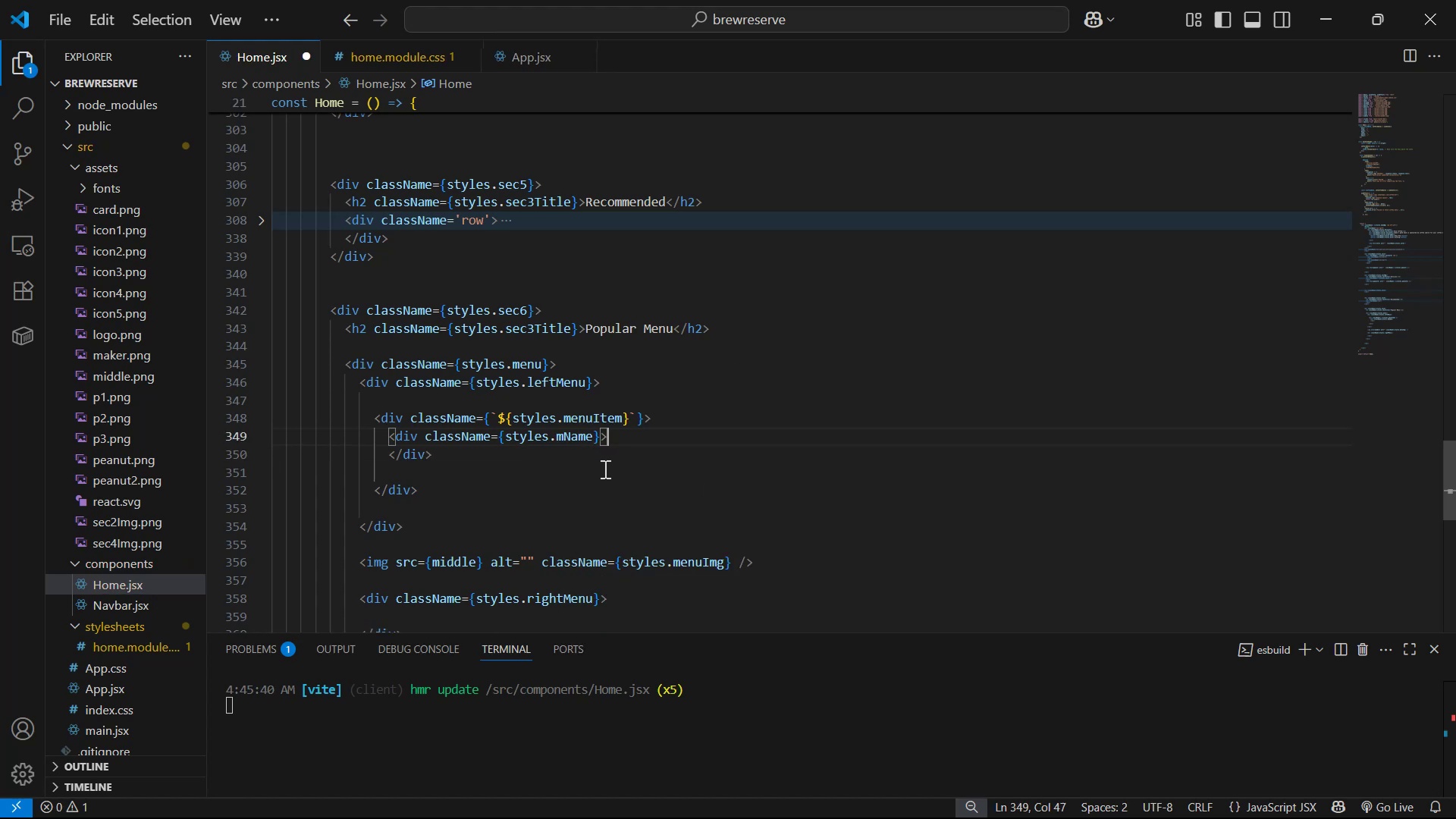 
key(ArrowLeft)
 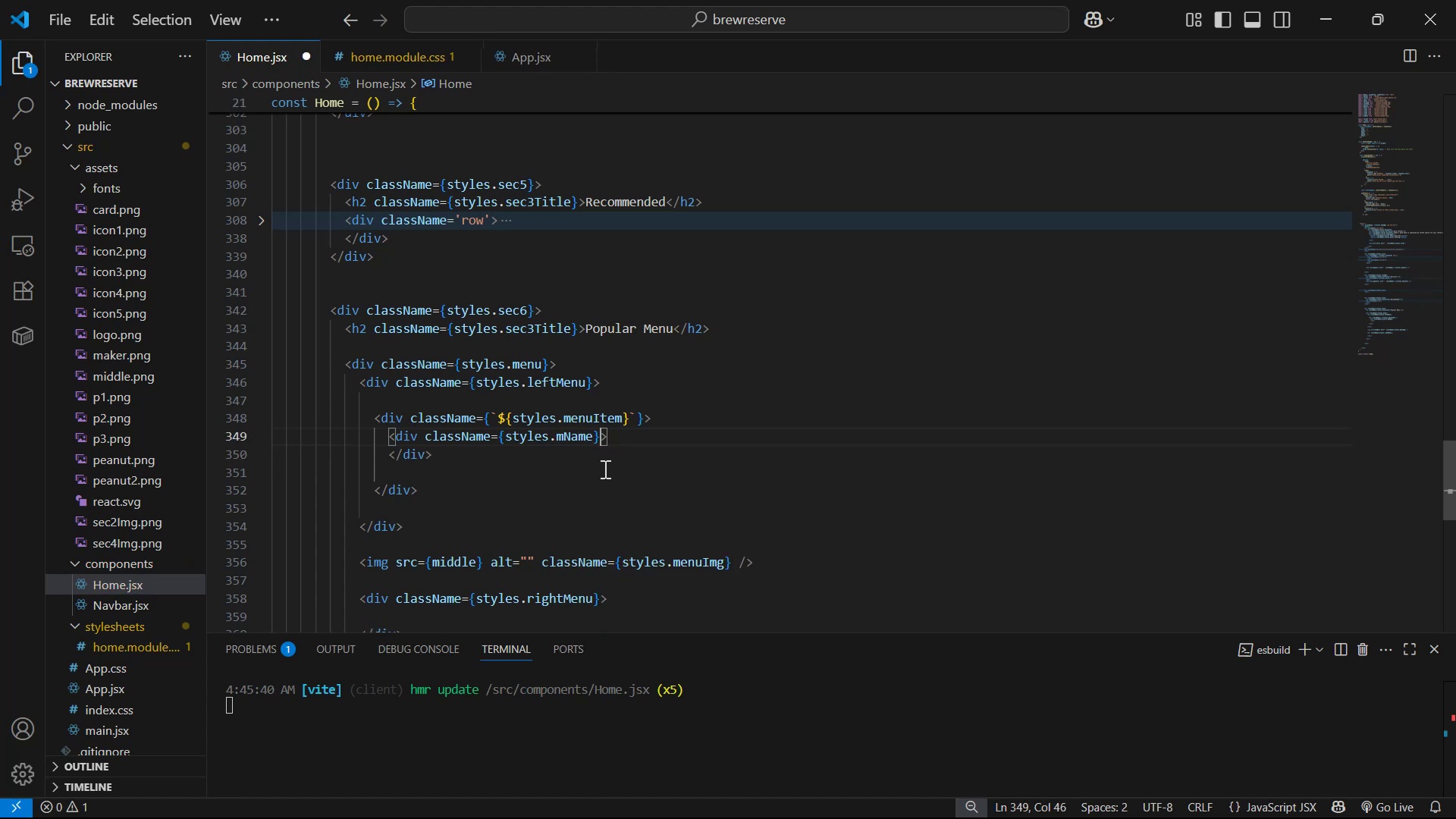 
key(ArrowLeft)
 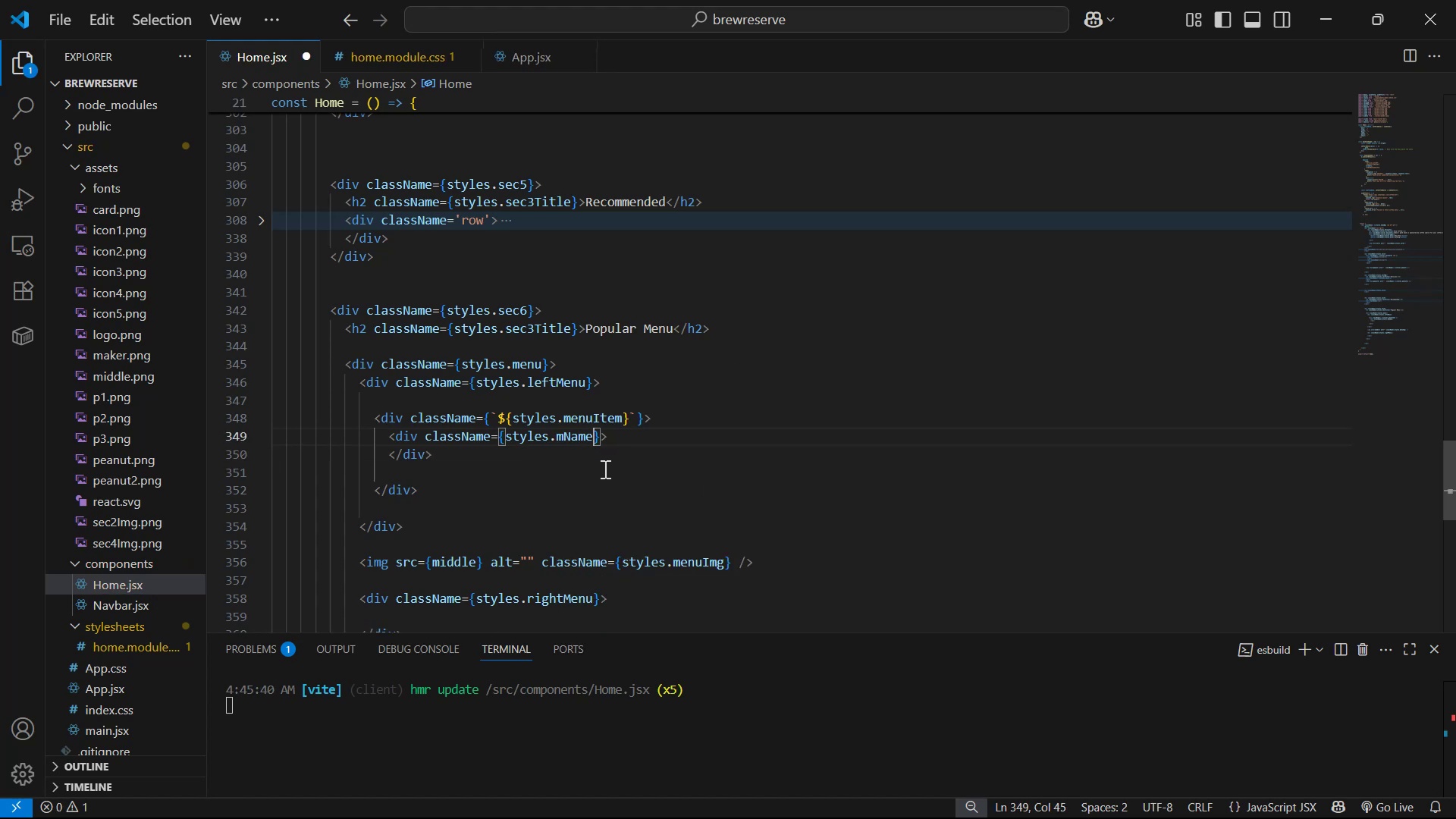 
key(ArrowLeft)
 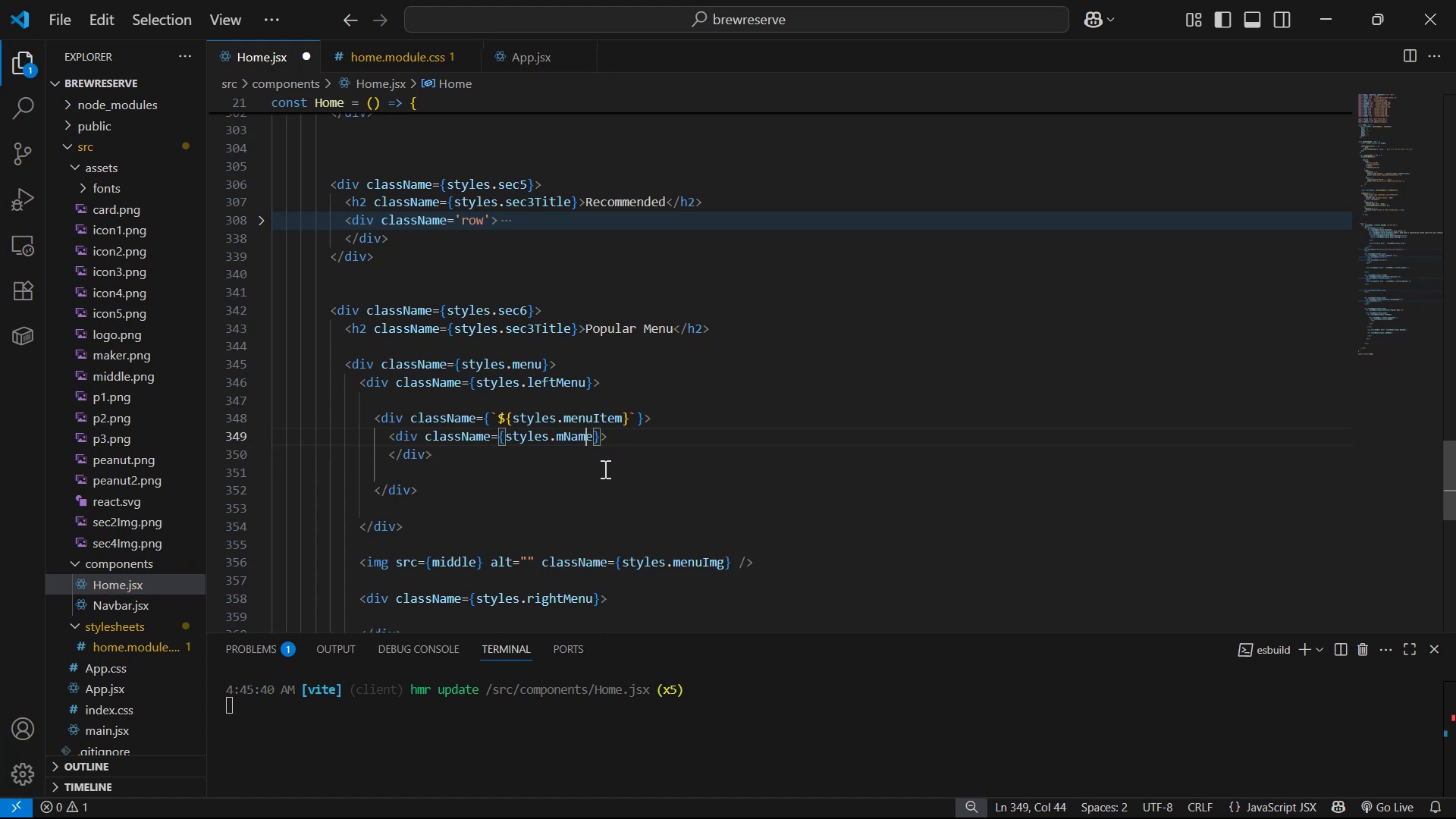 
key(ArrowRight)
 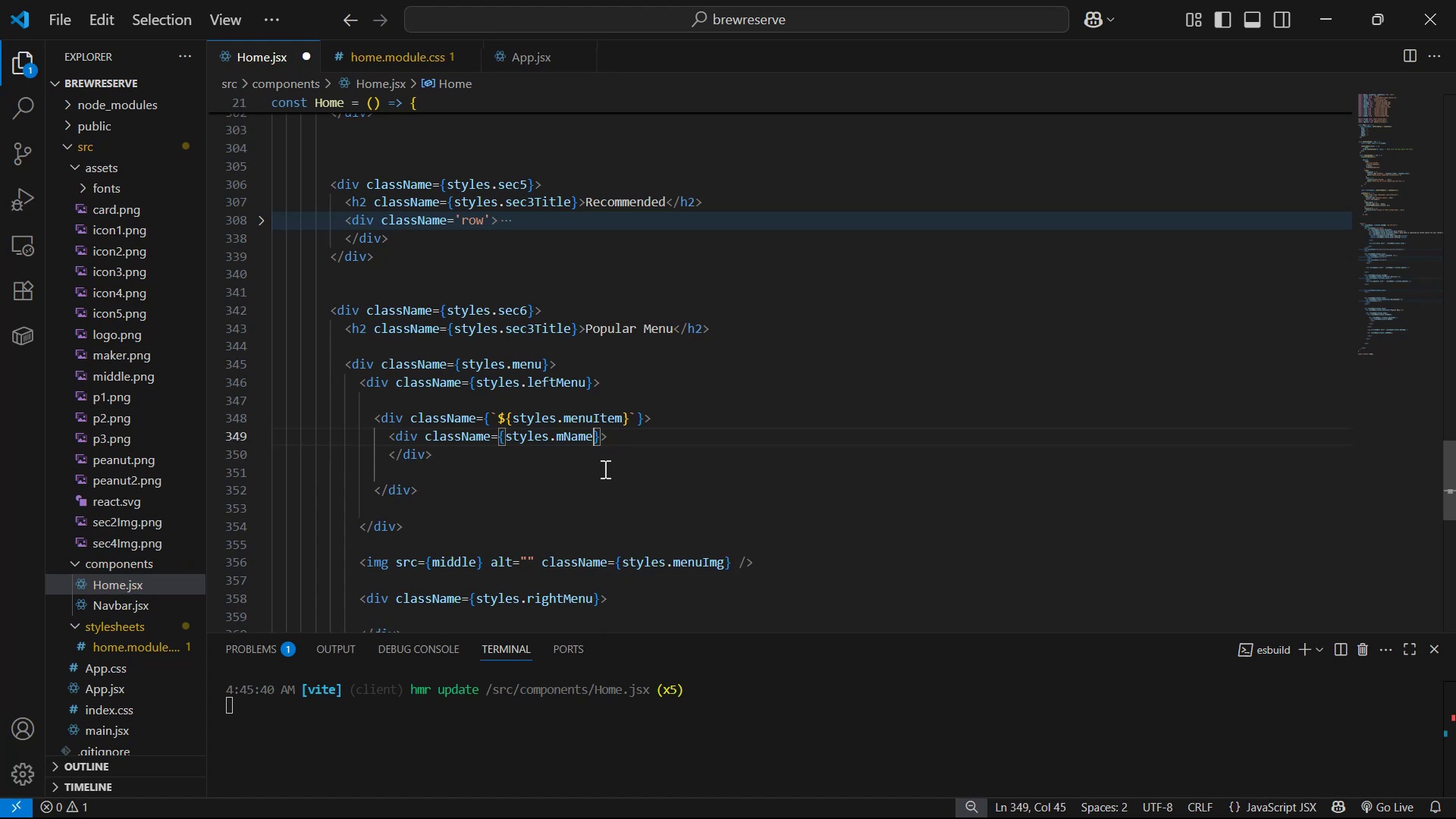 
key(Backspace)
key(Backspace)
key(Backspace)
key(Backspace)
type(ItemBg)
 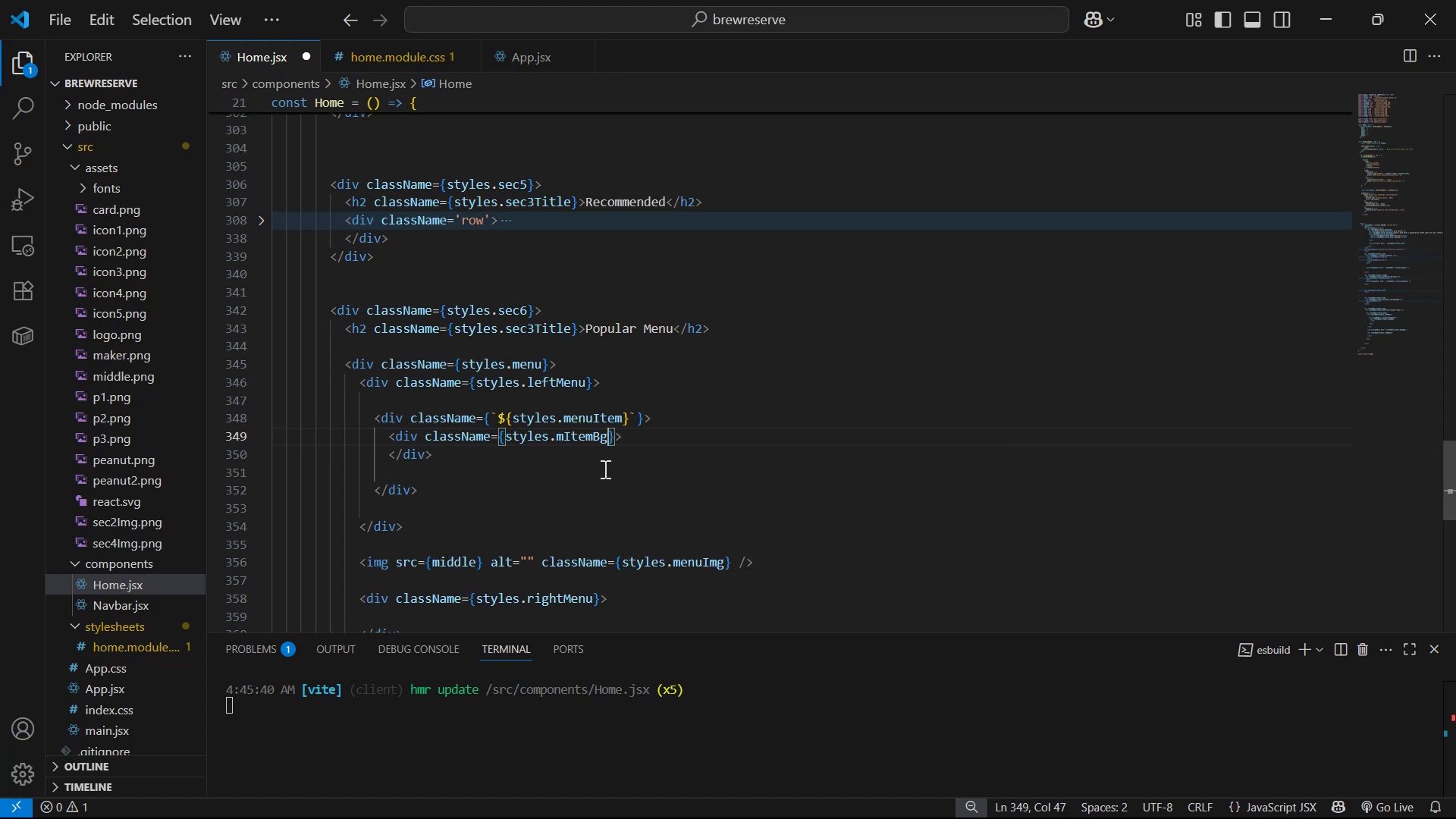 
key(ArrowRight)
 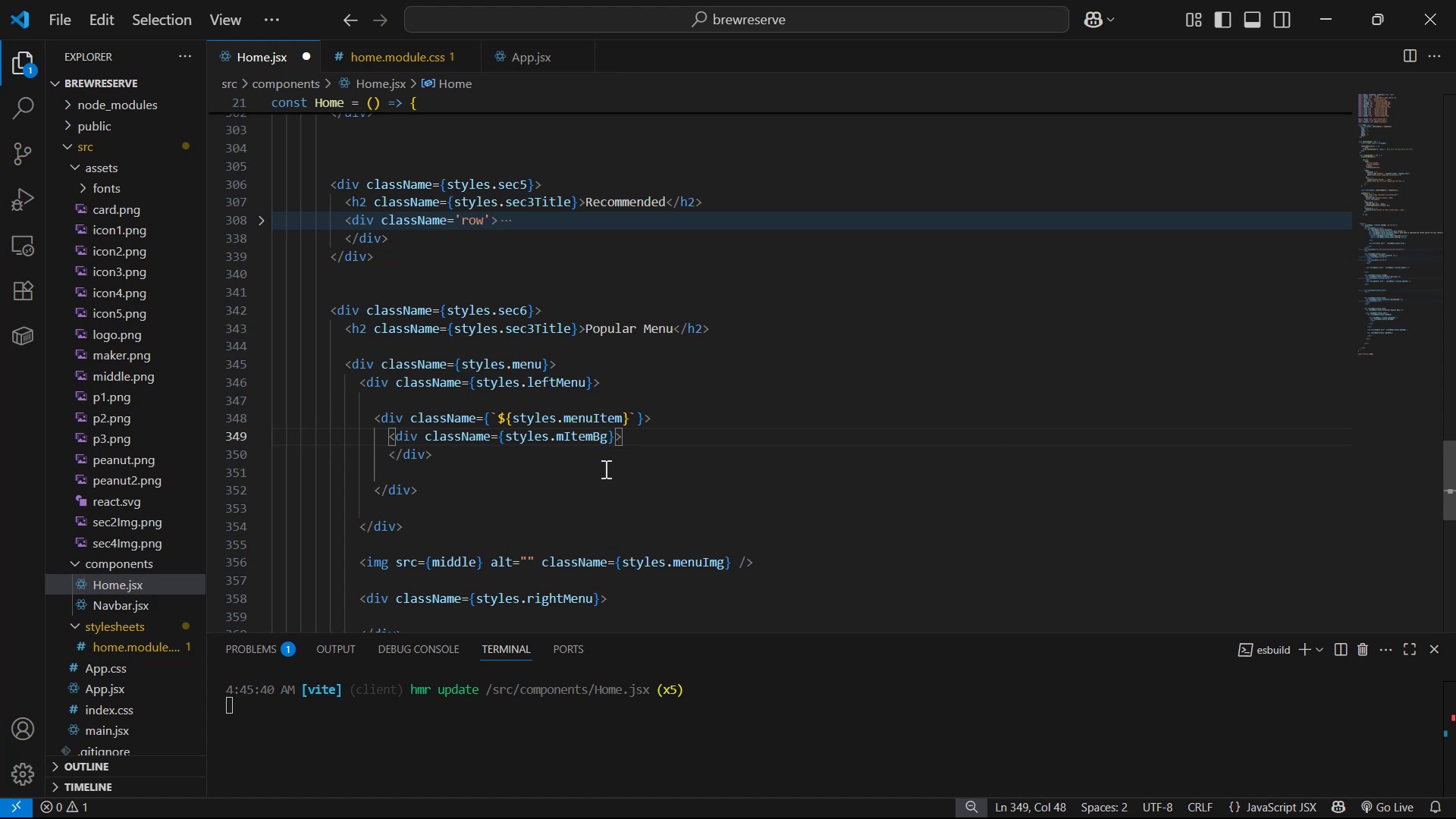 
key(ArrowLeft)
 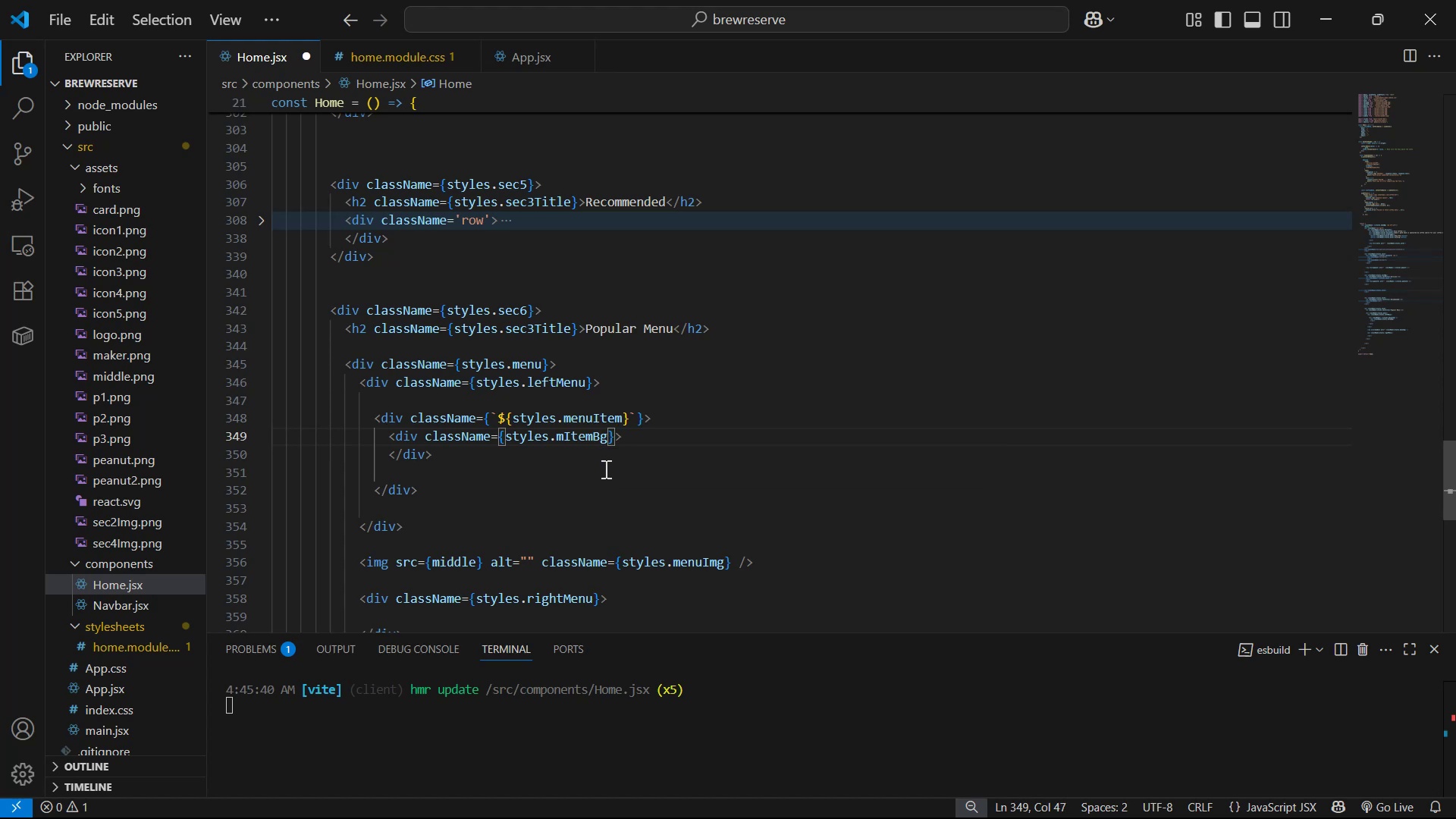 
key(ArrowRight)
 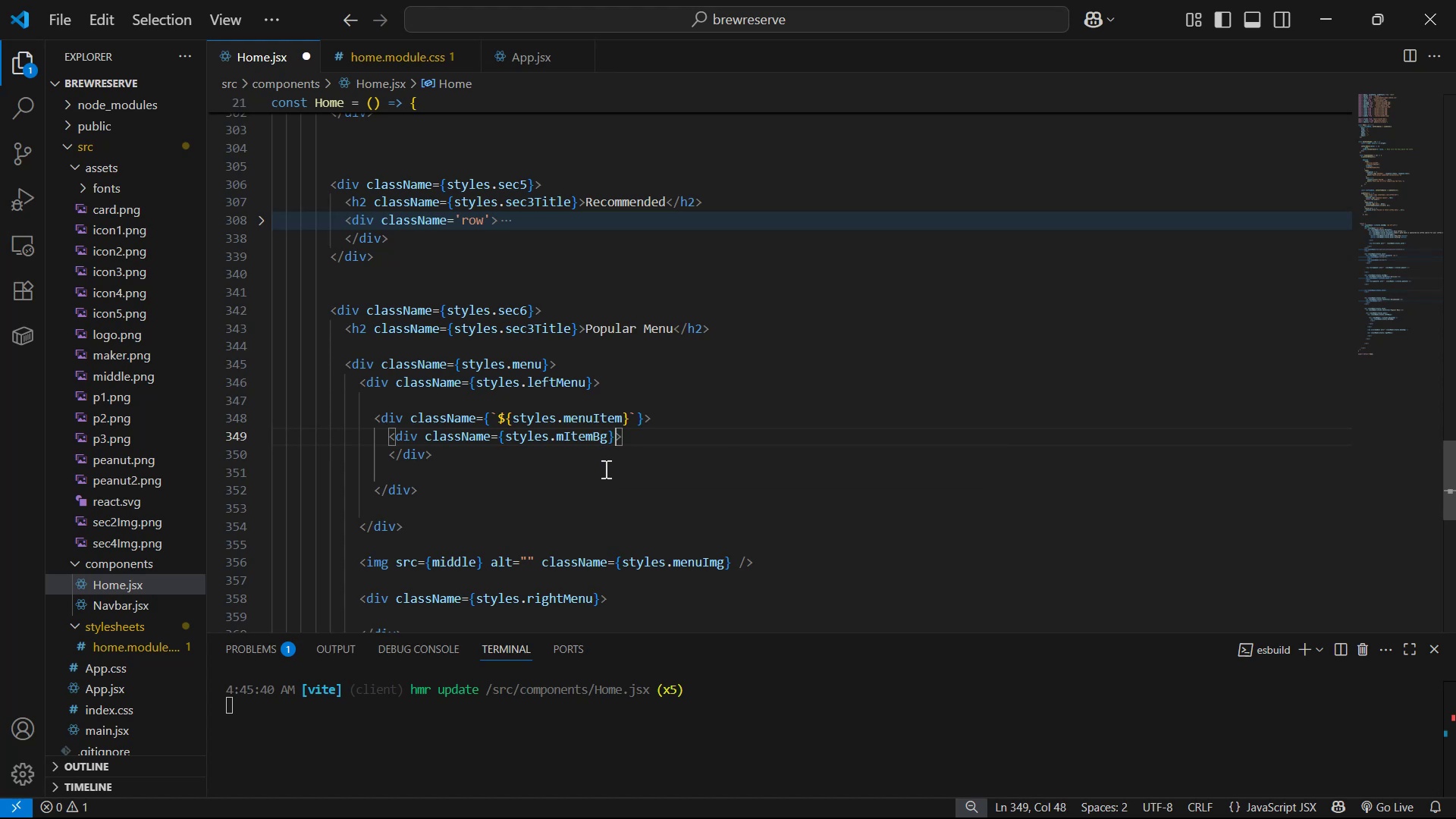 
key(ArrowRight)
 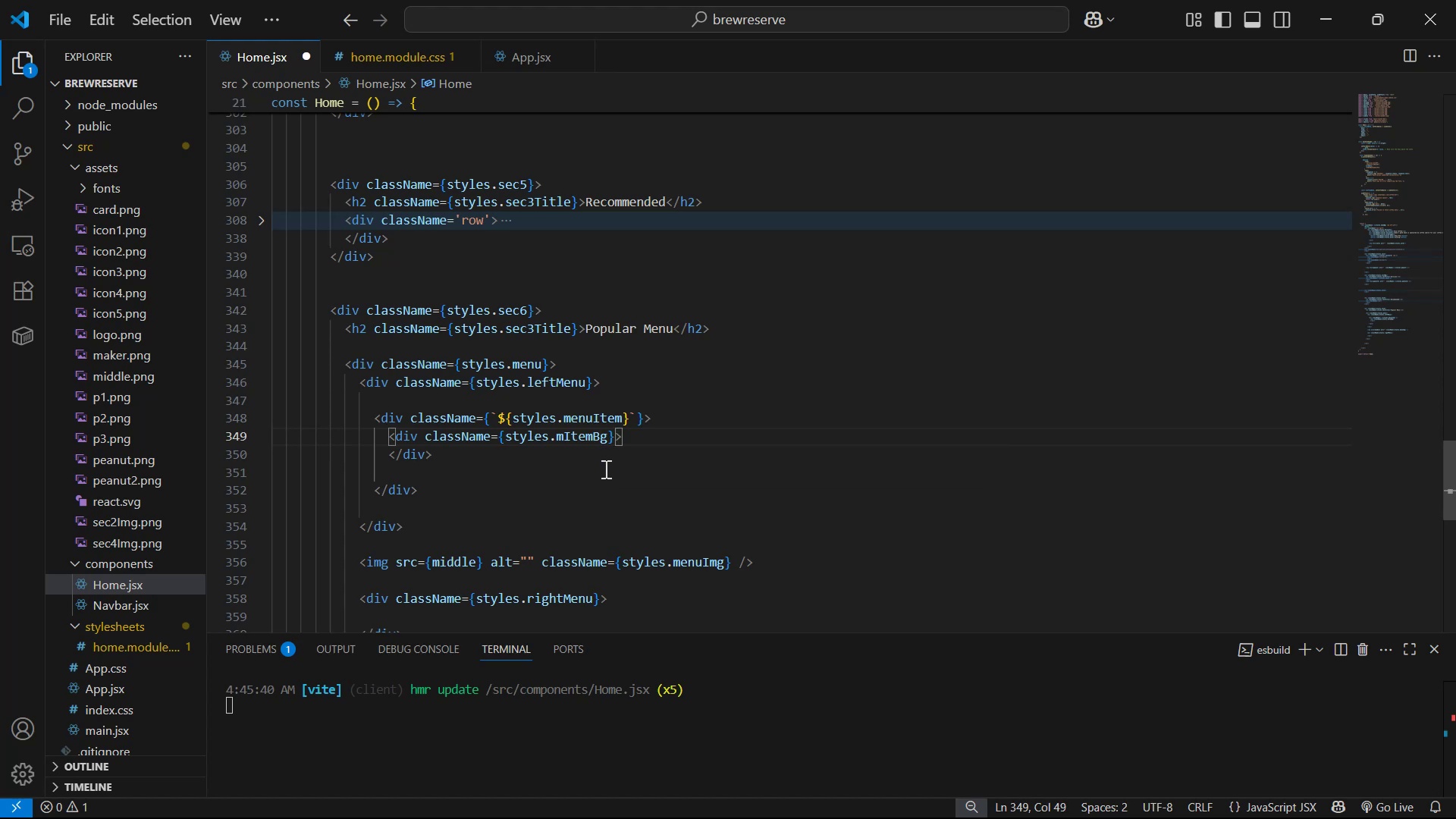 
key(Enter)
 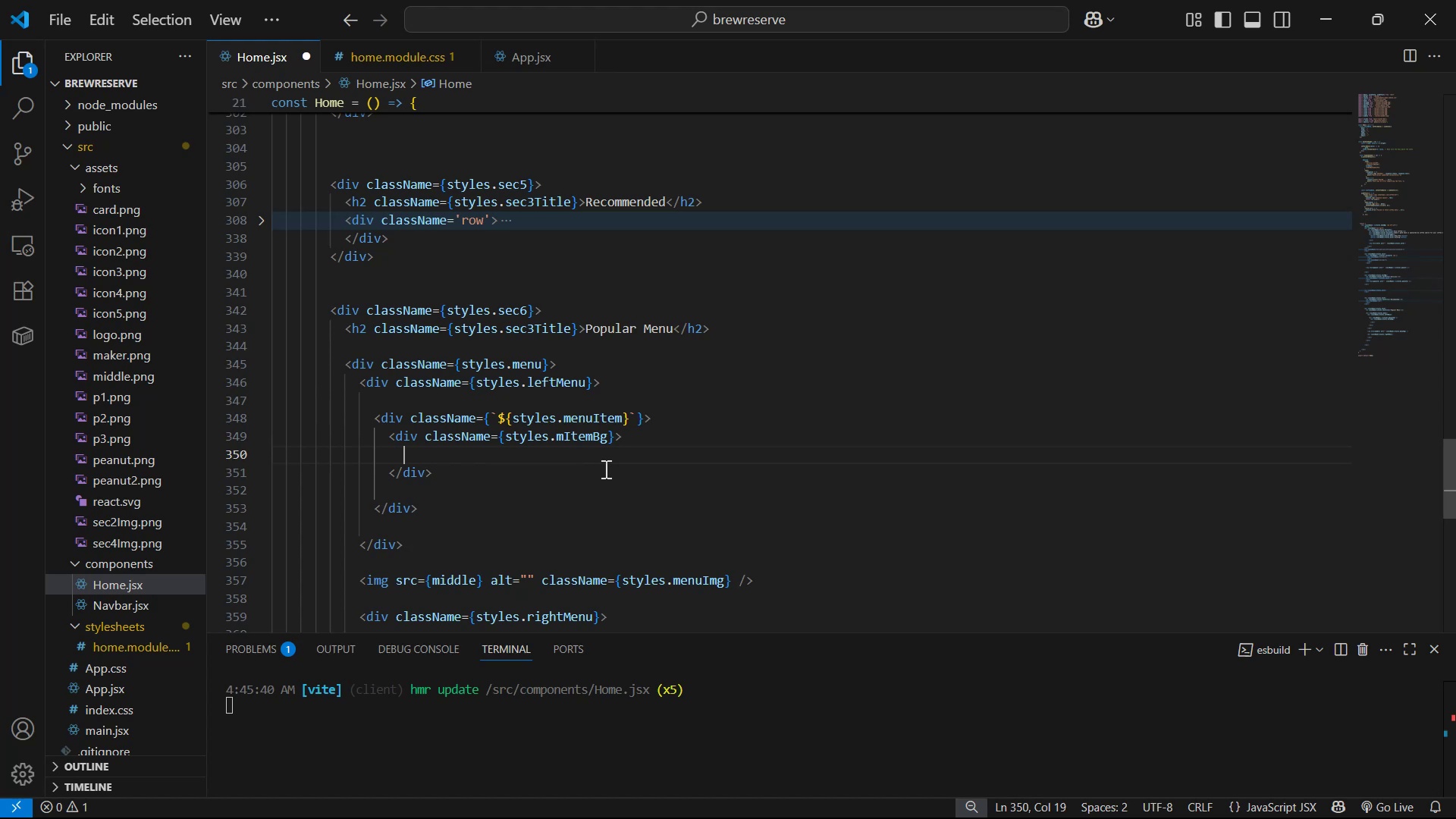 
wait(5.95)
 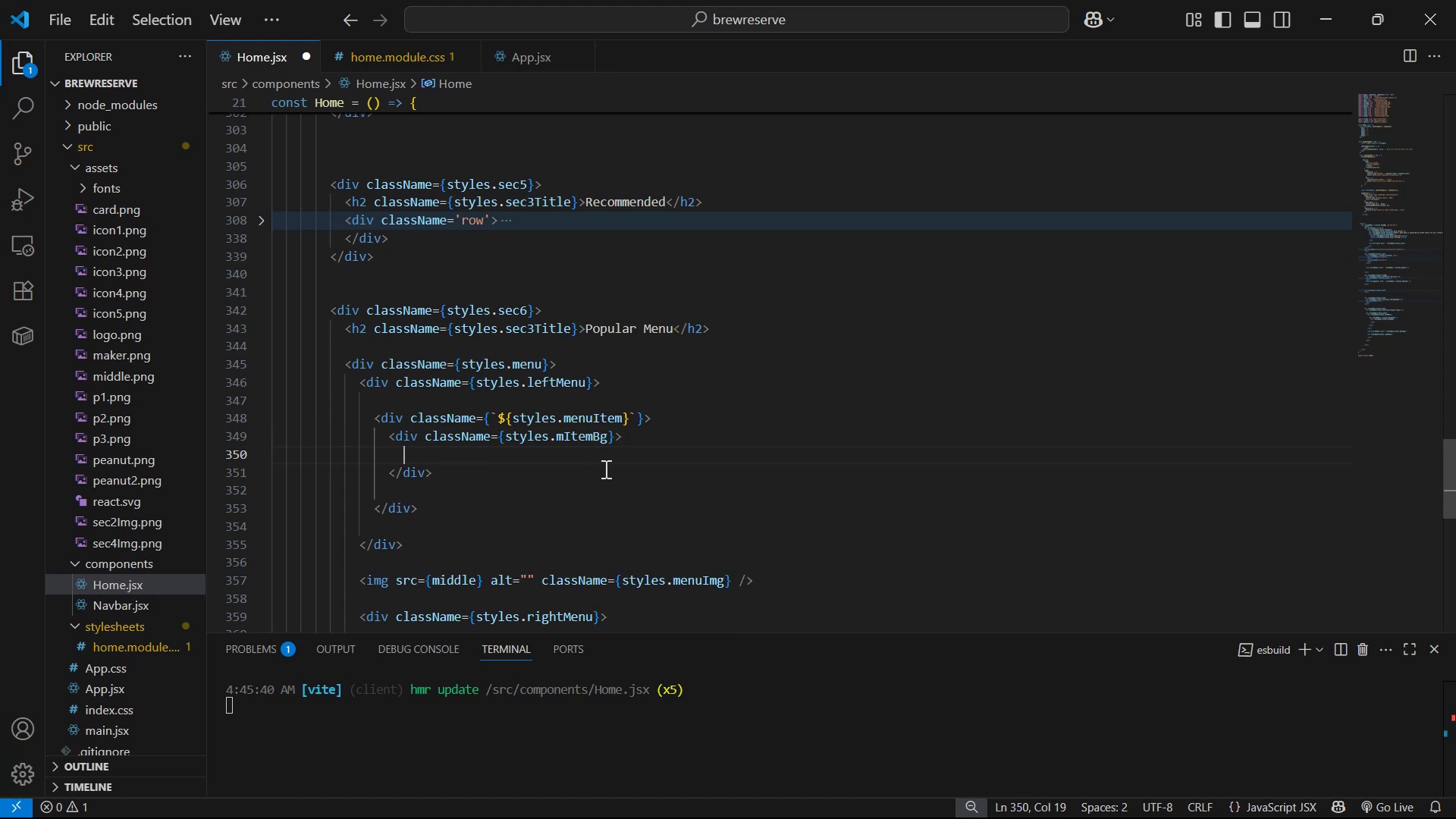 
type(div)
 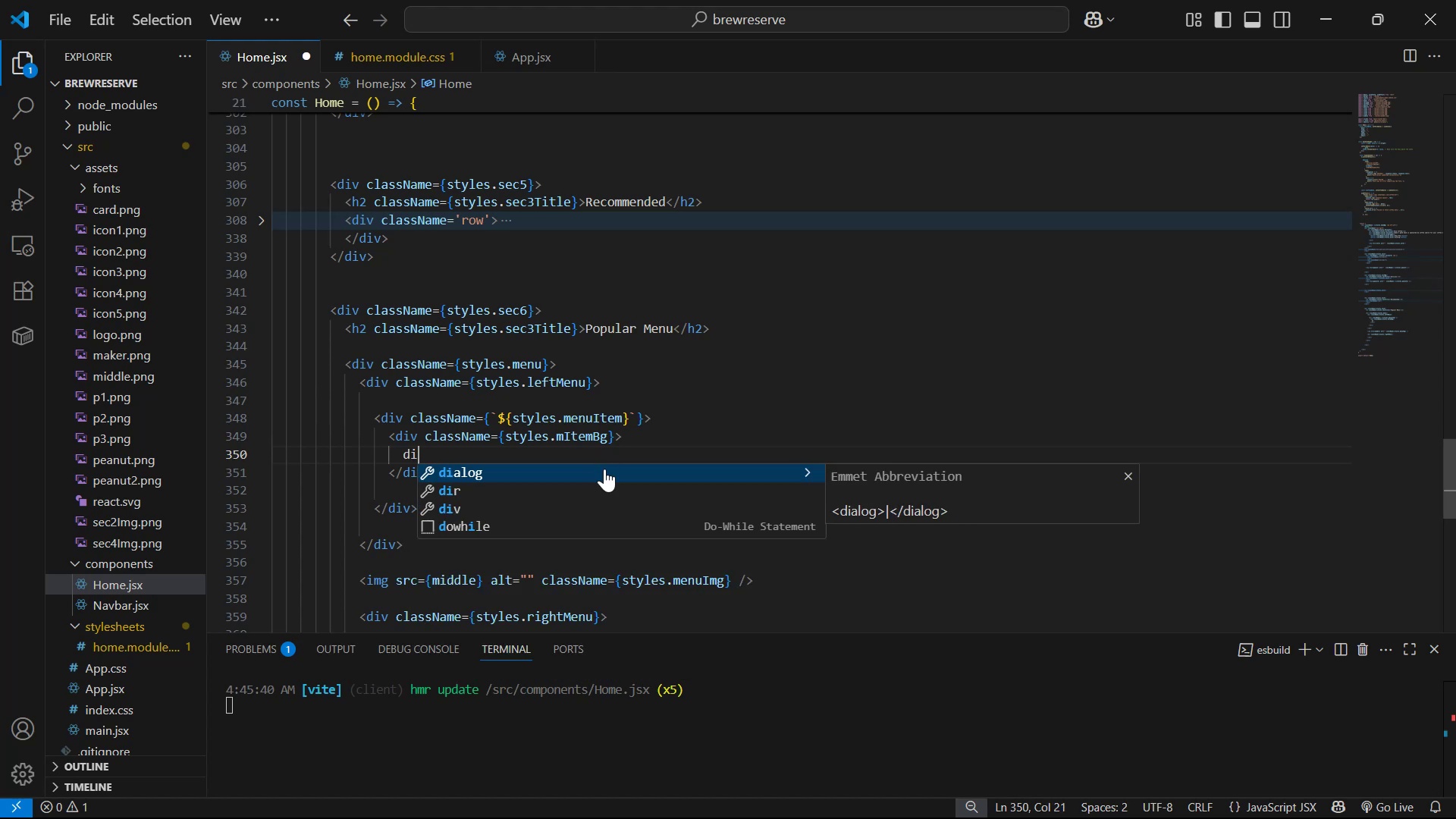 
key(Enter)
 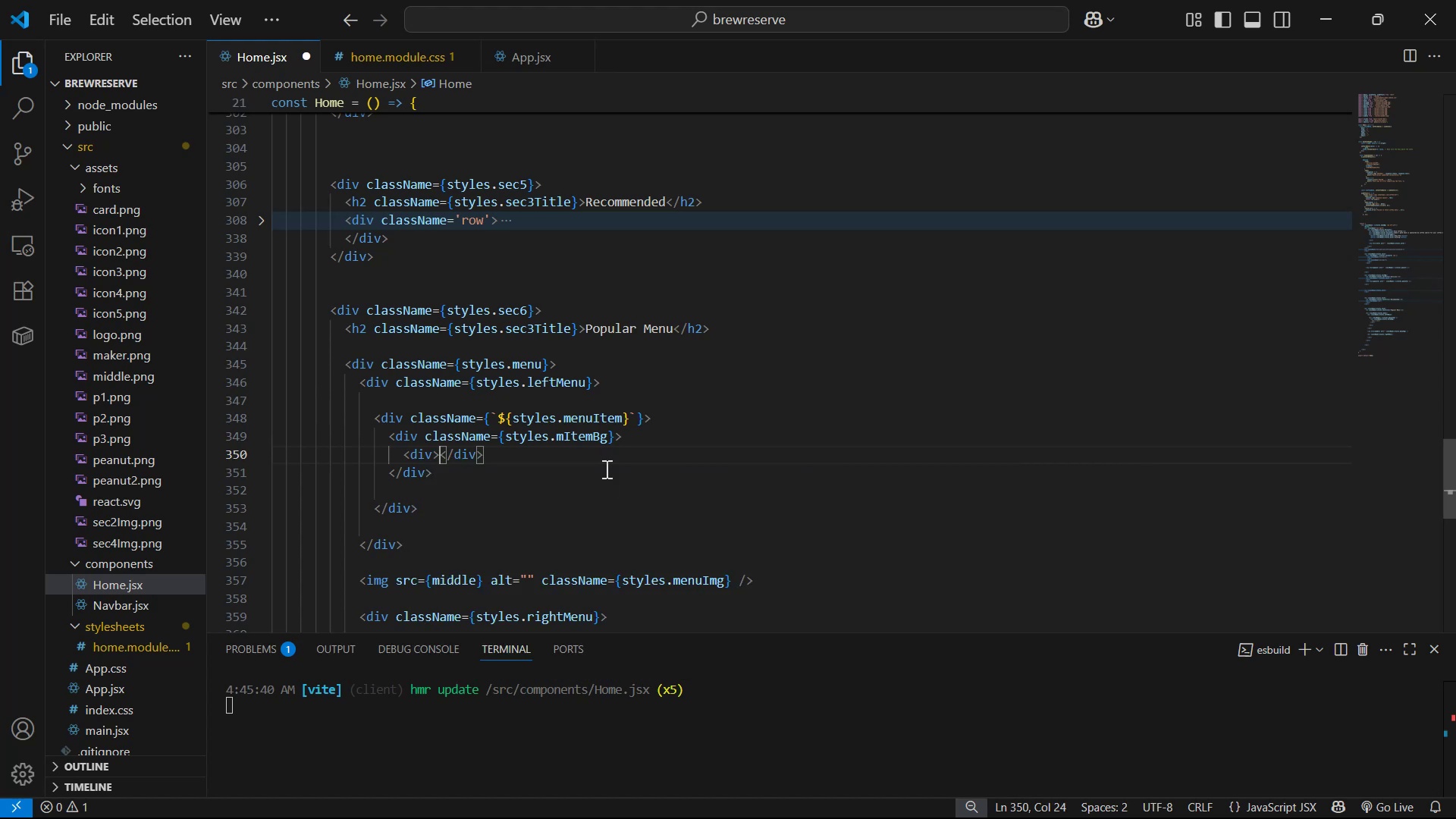 
key(Alt+AltLeft)
 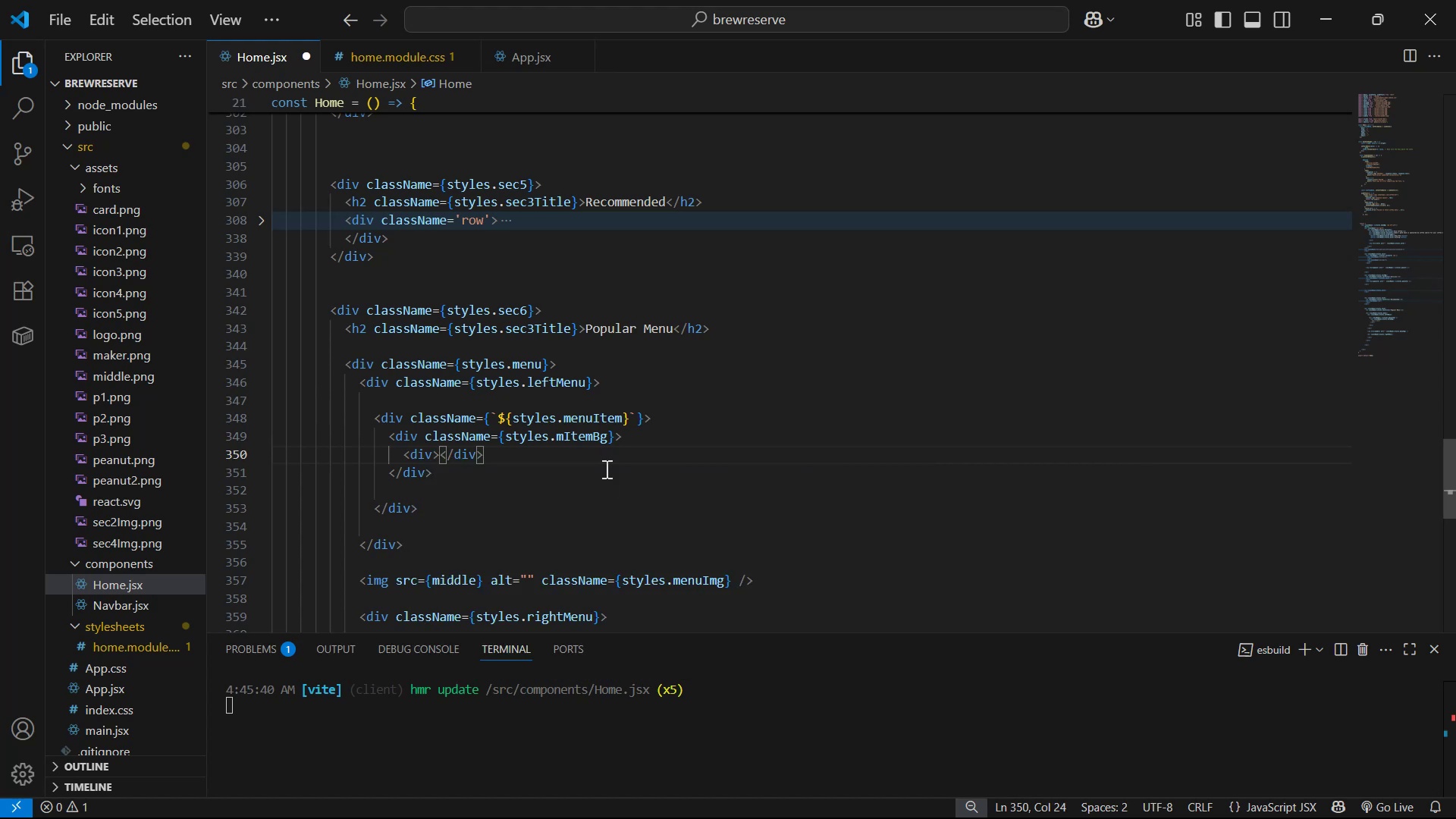 
key(Alt+Tab)
 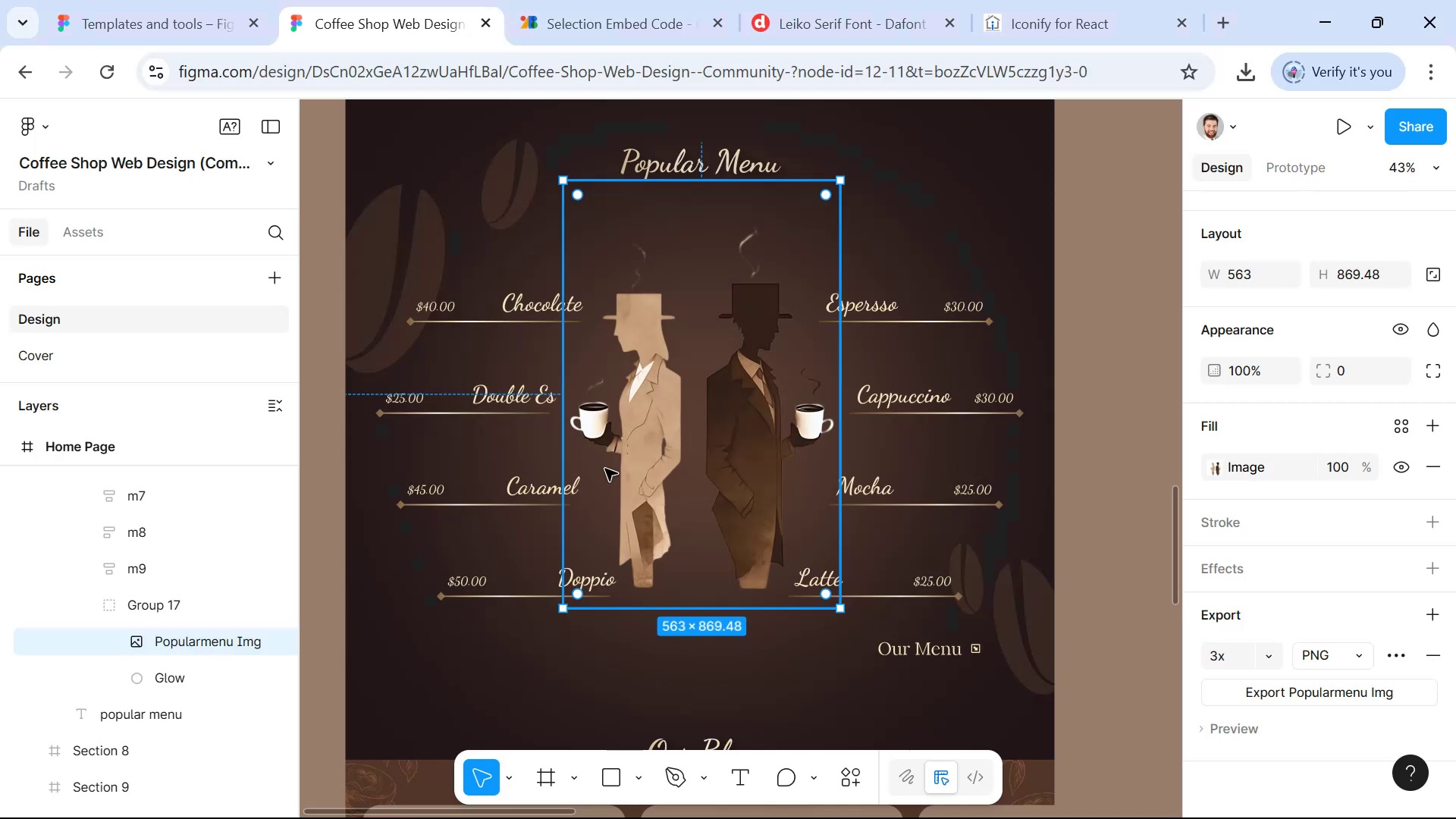 
key(Control+C)
 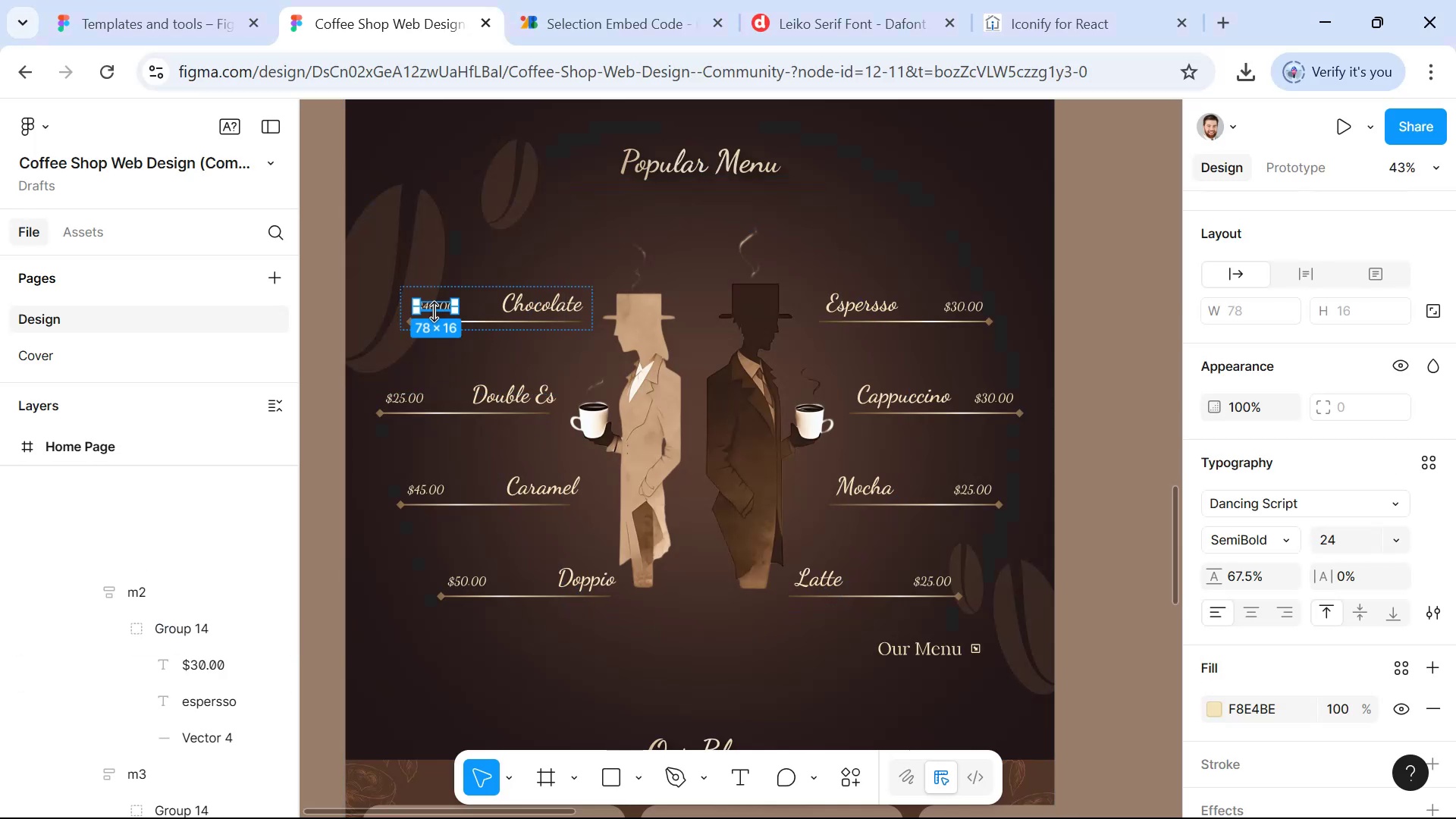 
key(Alt+AltLeft)
 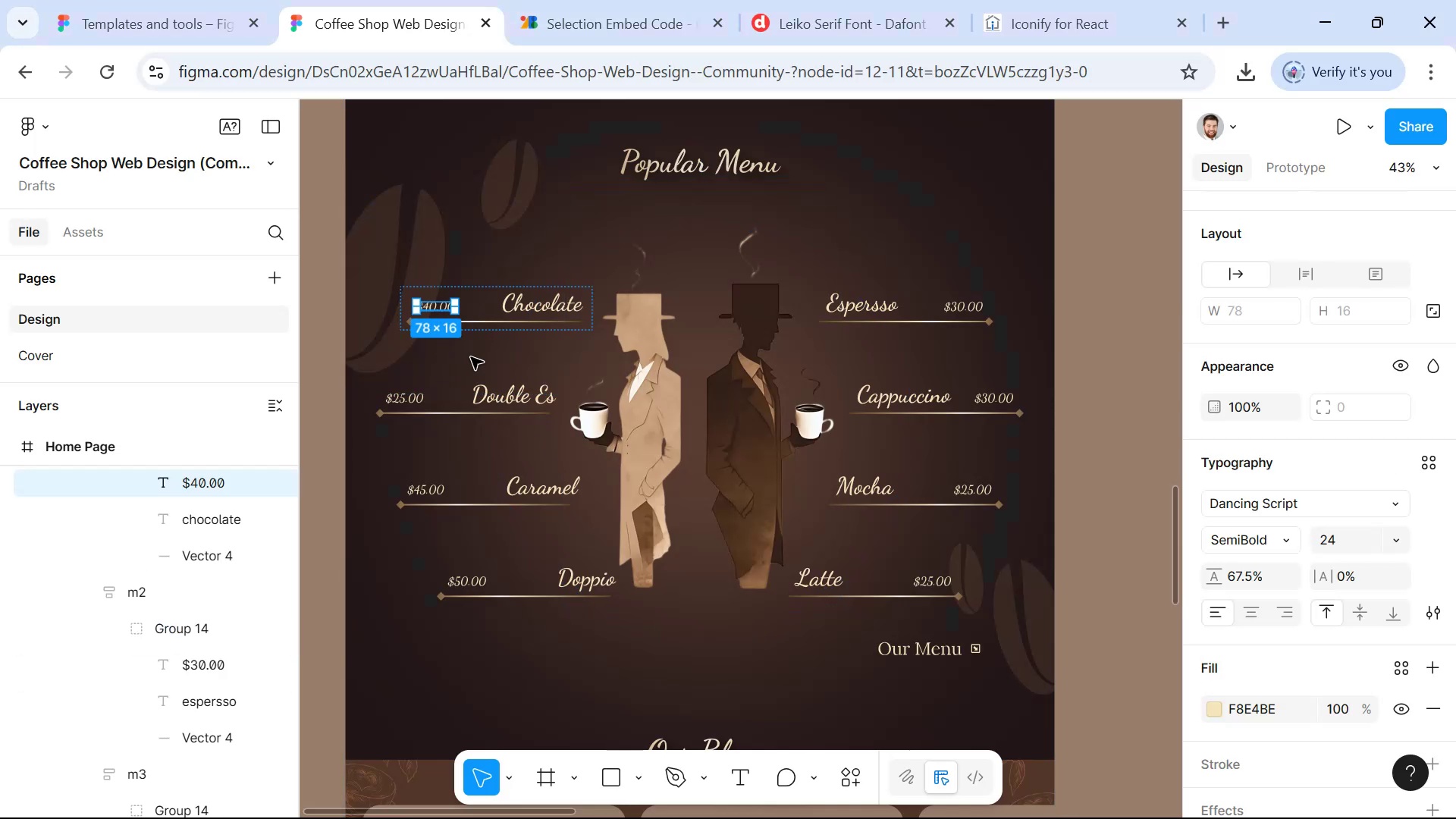 
key(Alt+Tab)
 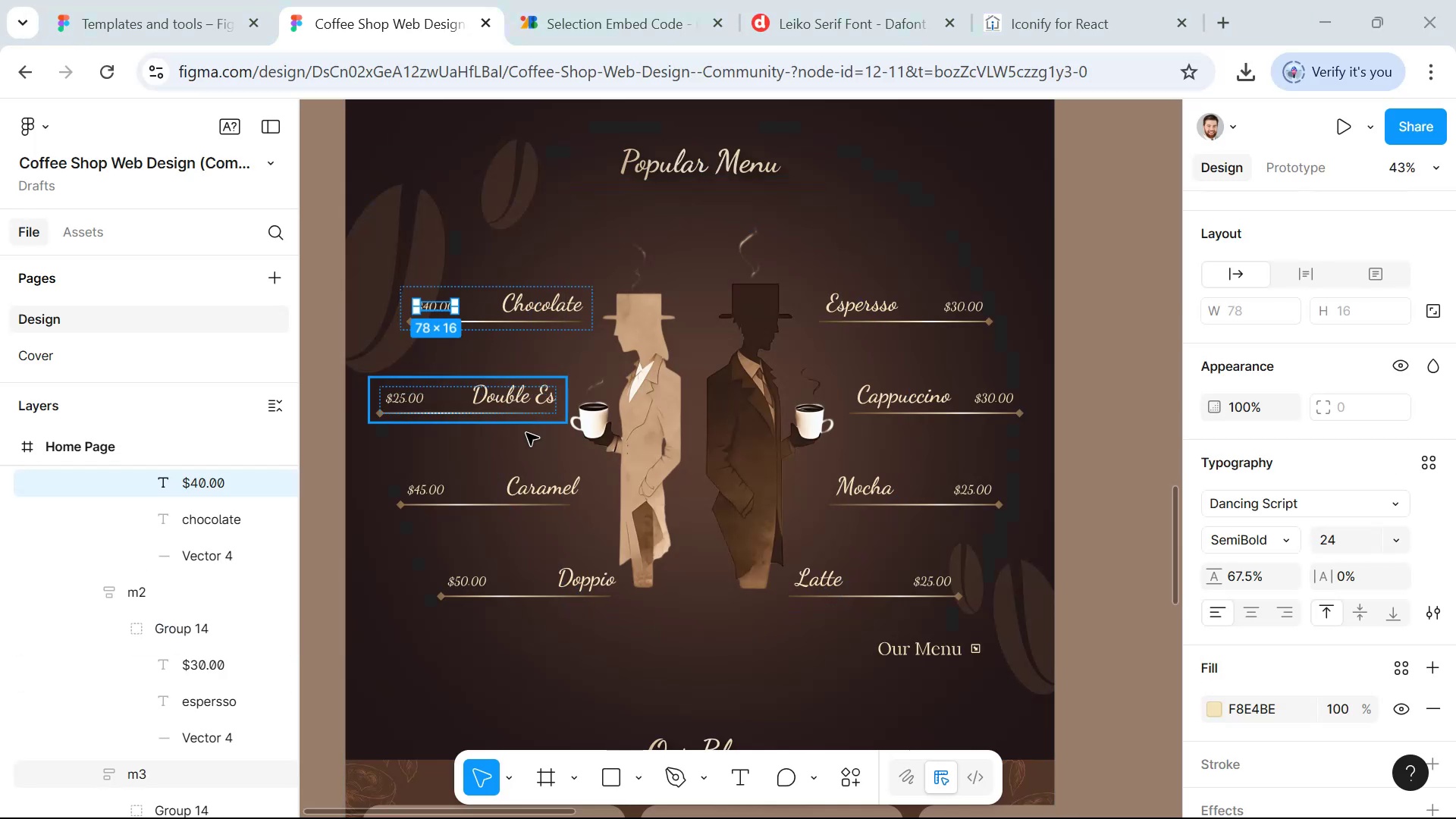 
key(Control+V)
 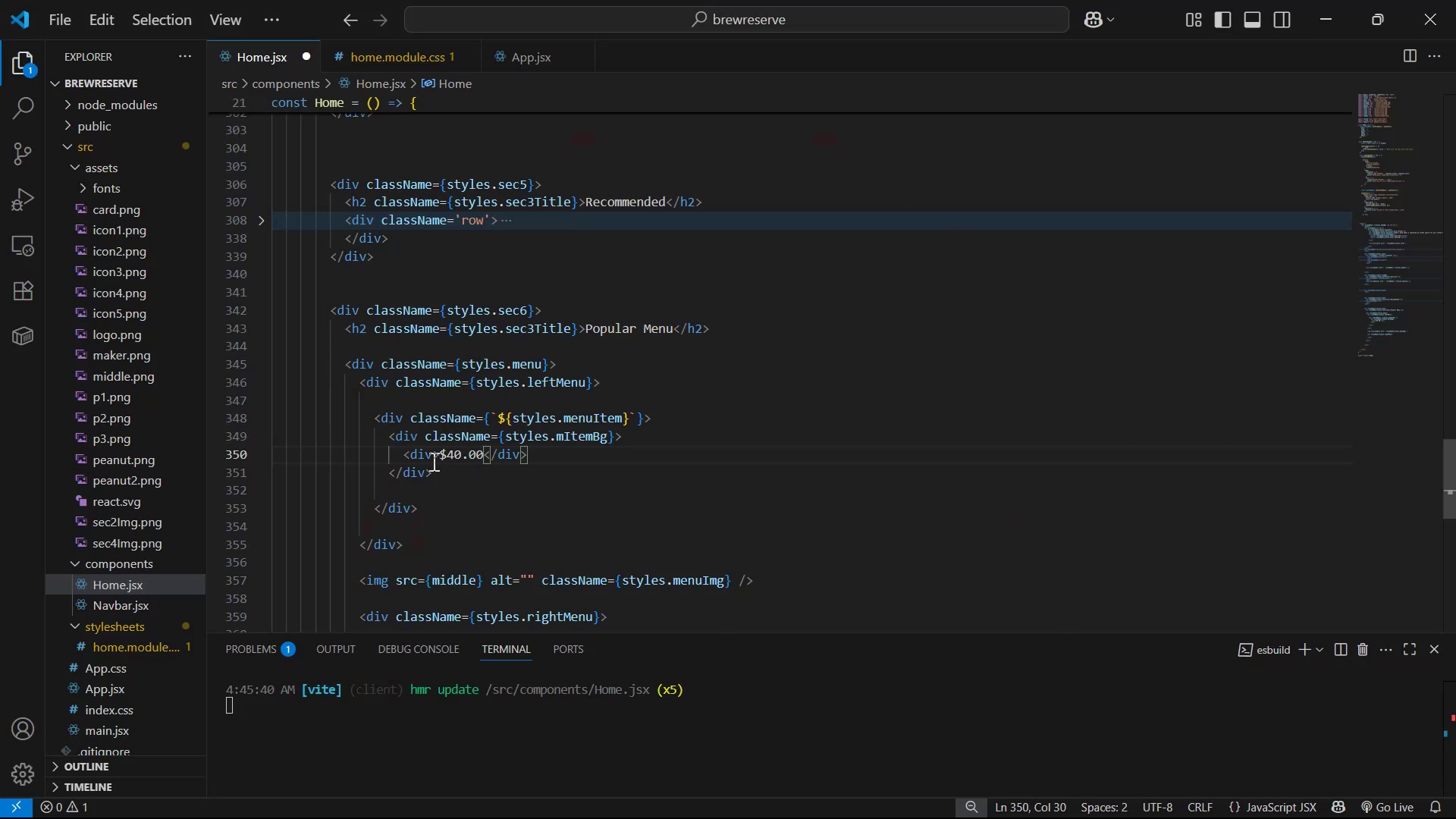 
key(Space)
 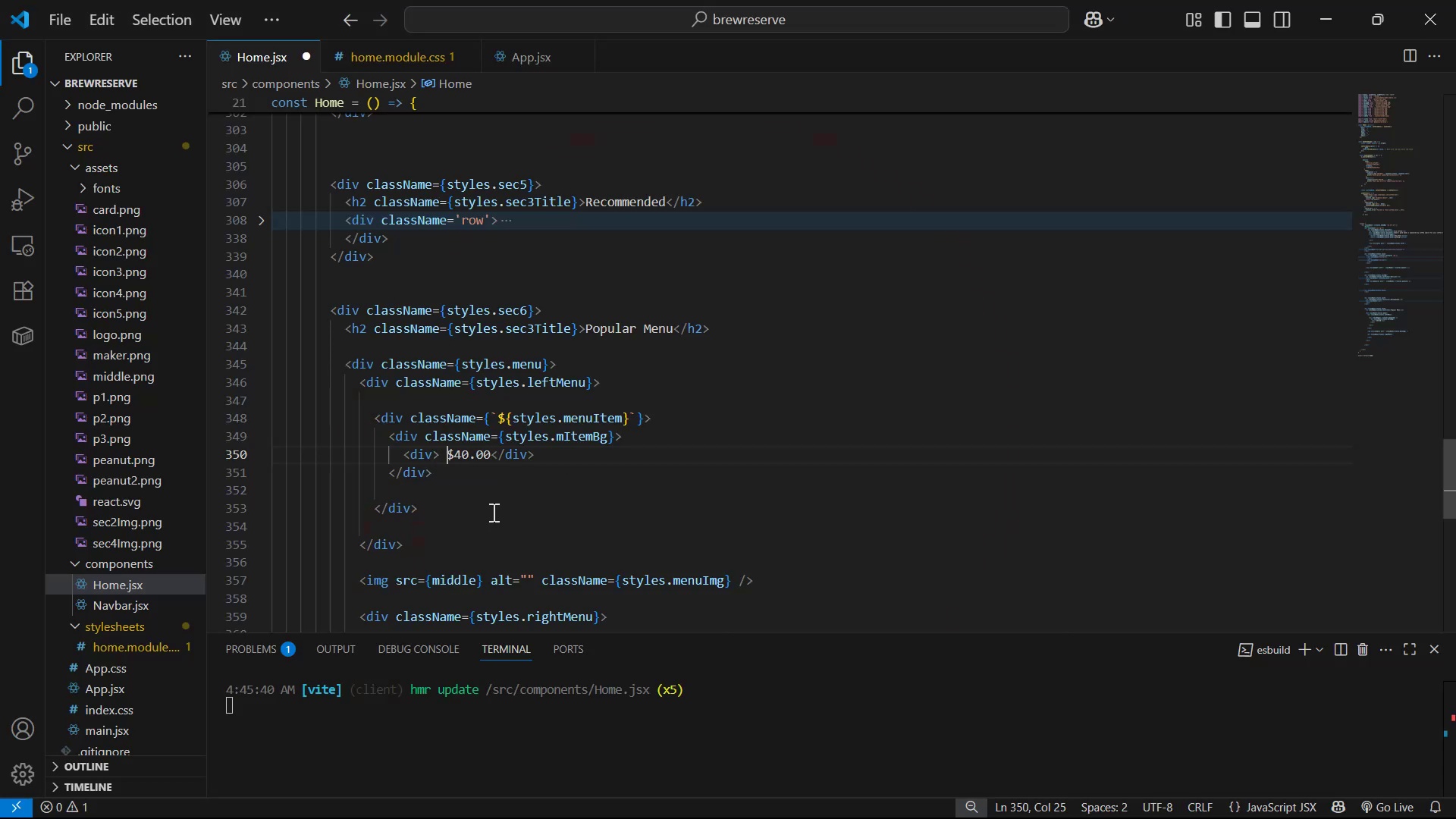 
key(Backspace)
 